 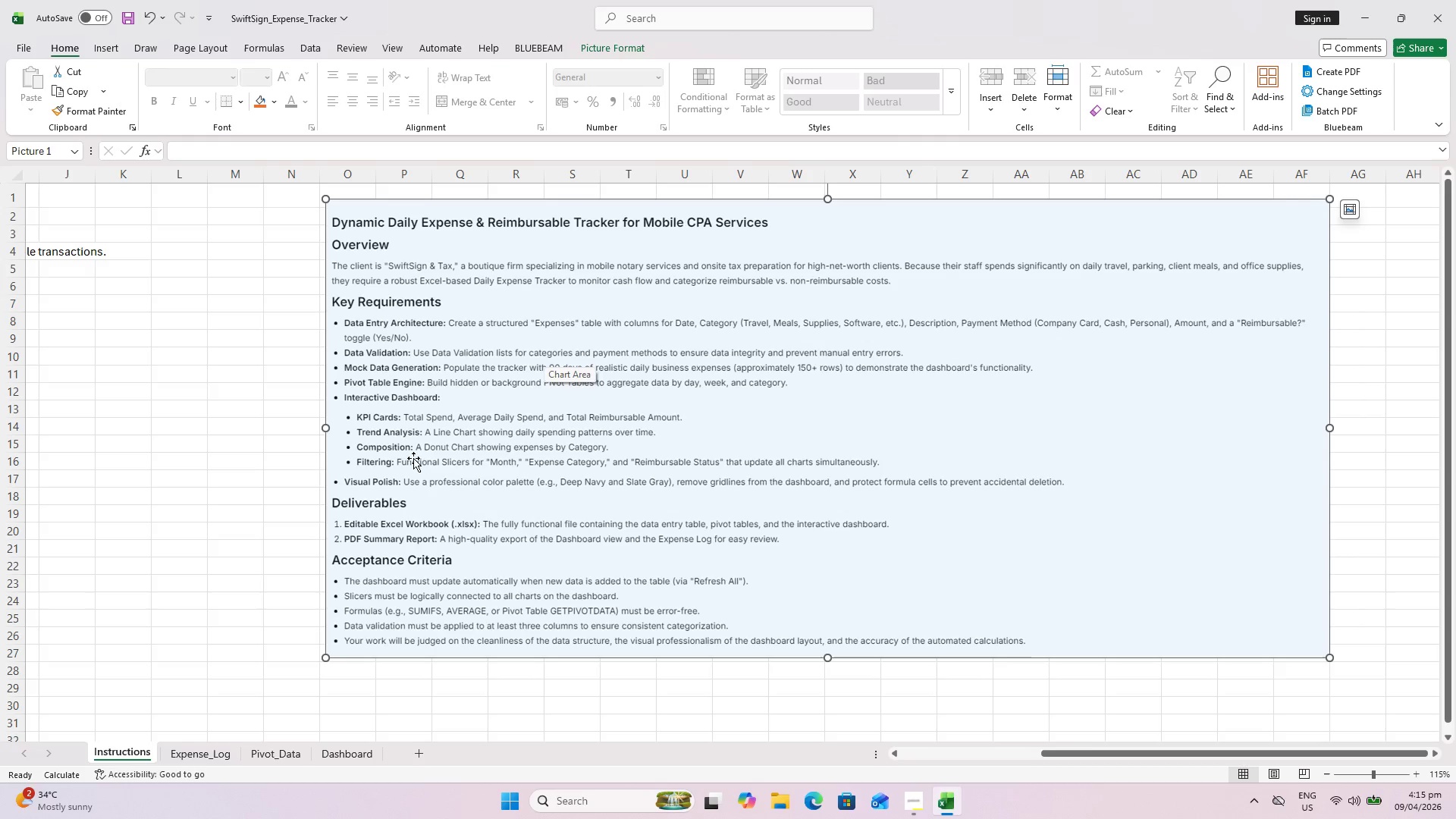 
left_click([1071, 639])
 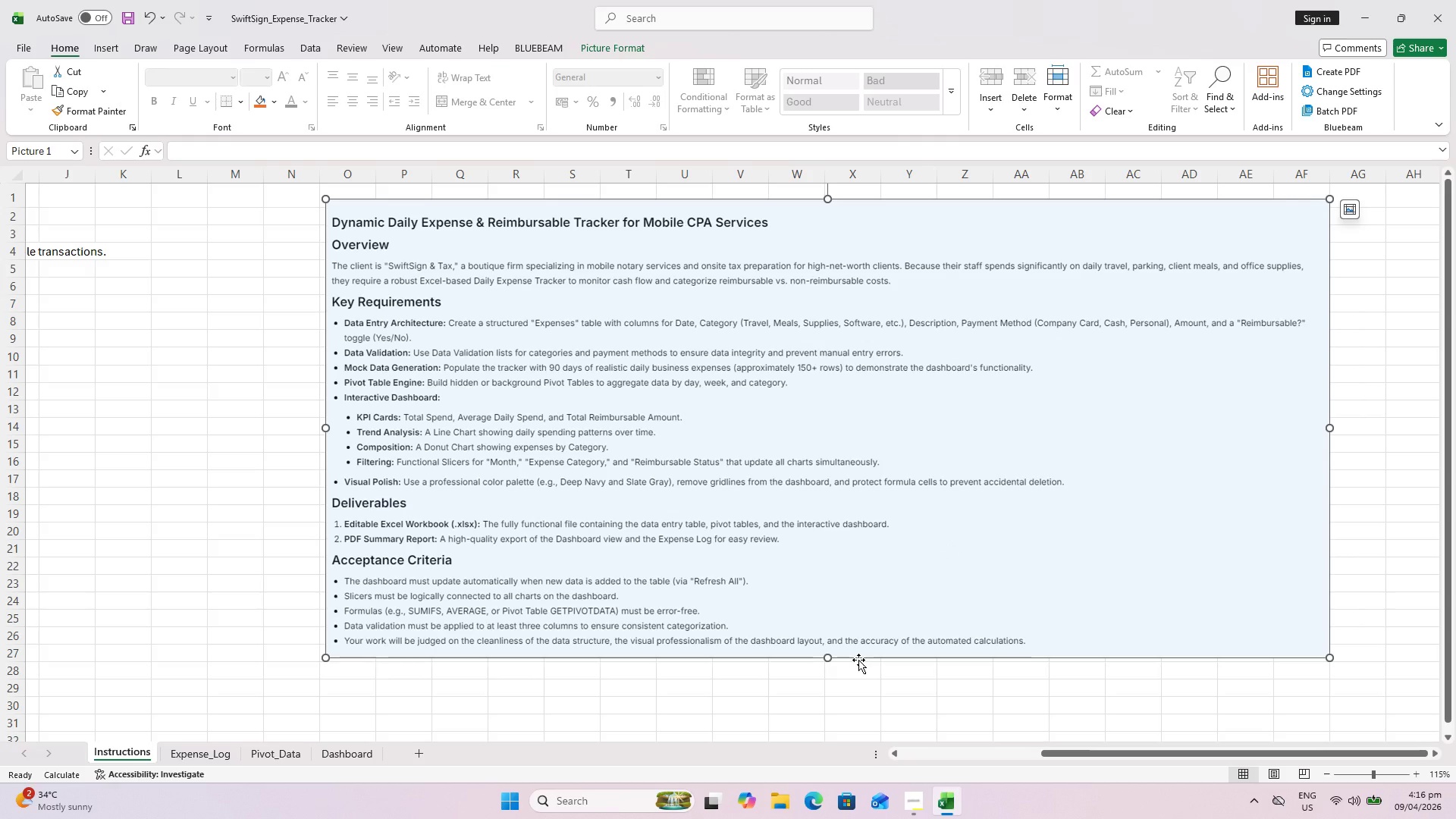 
wait(23.44)
 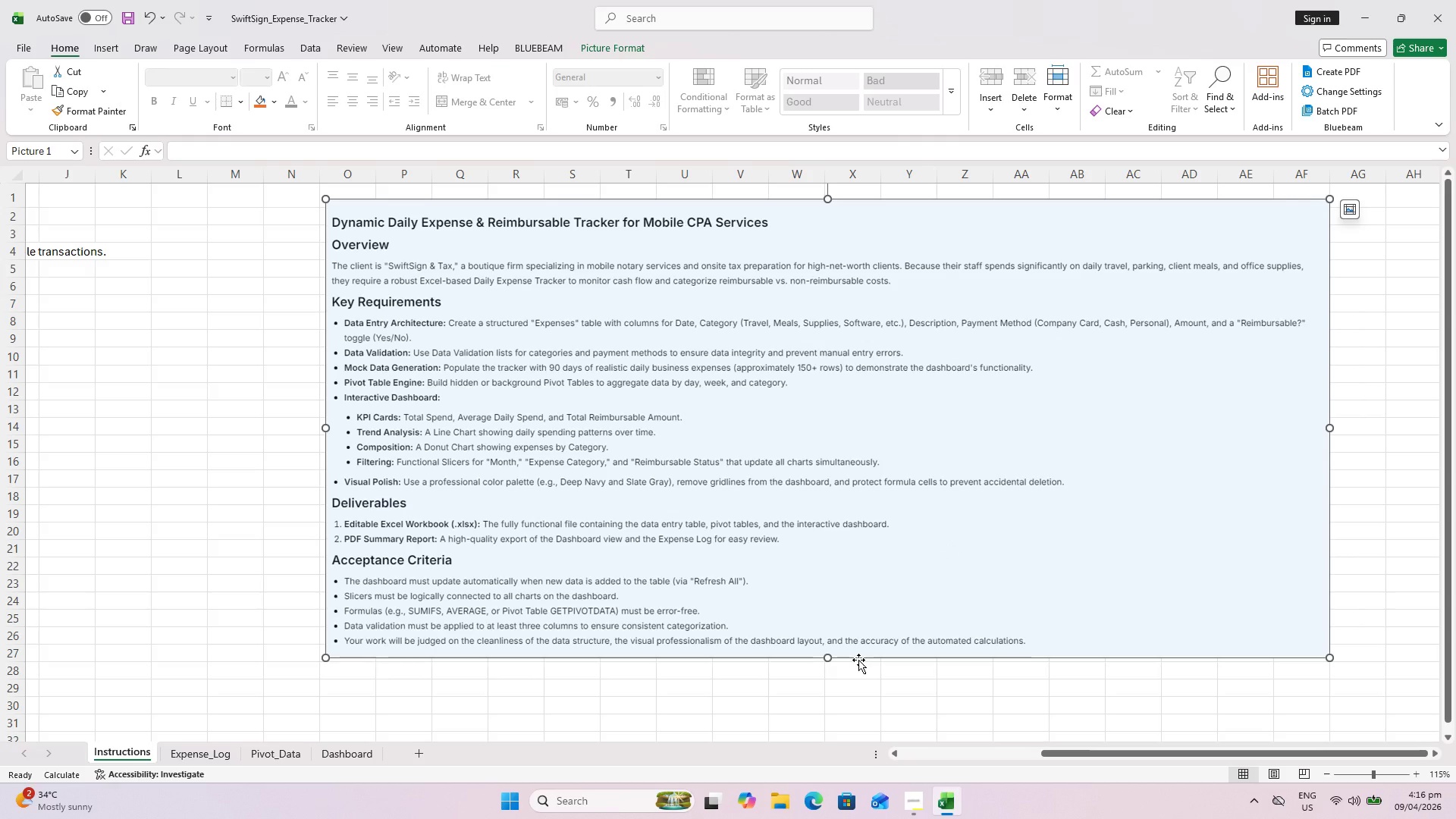 
scroll: coordinate [669, 481], scroll_direction: up, amount: 1.0
 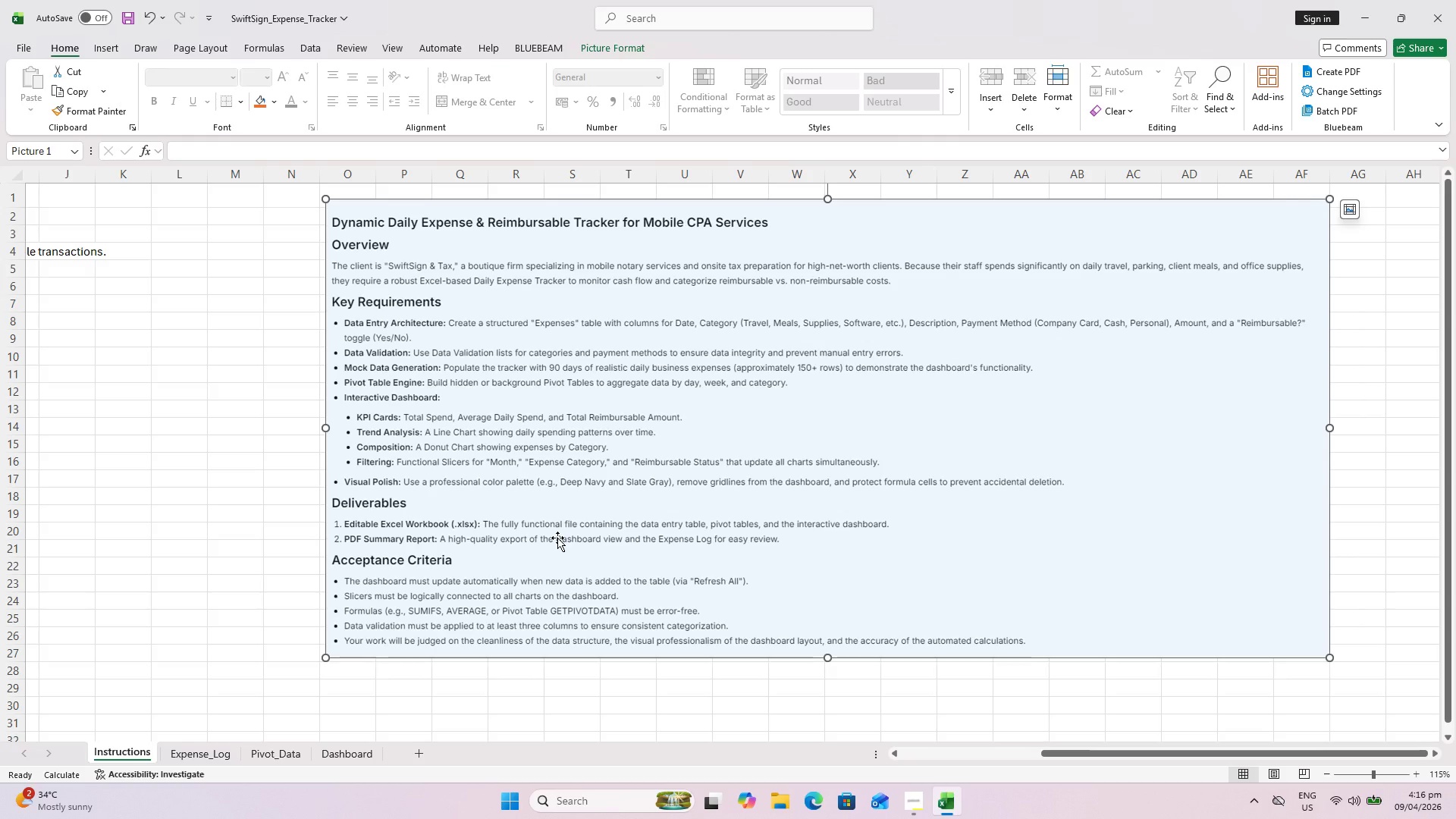 
wait(21.53)
 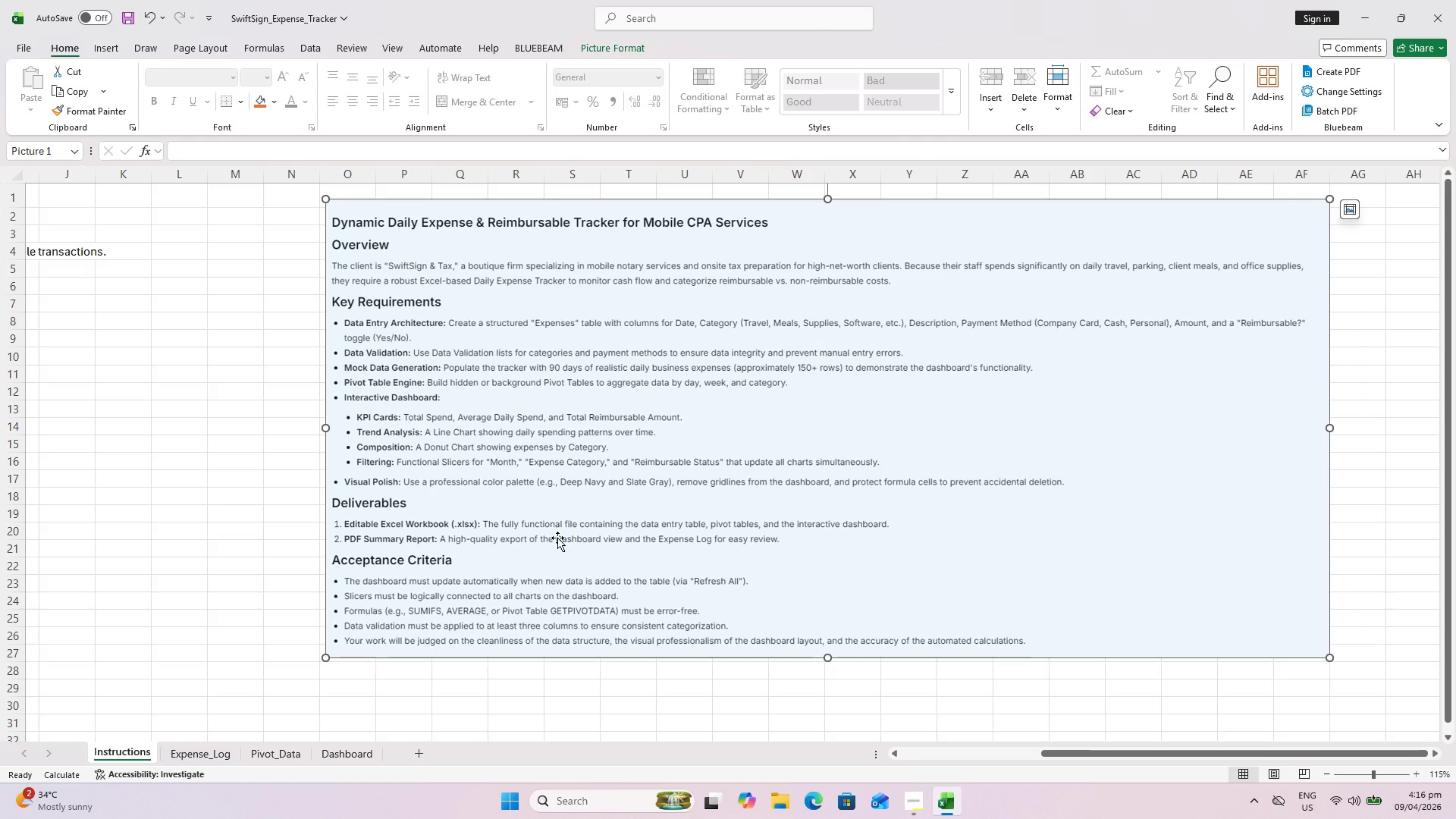 
scroll: coordinate [378, 572], scroll_direction: up, amount: 1.0
 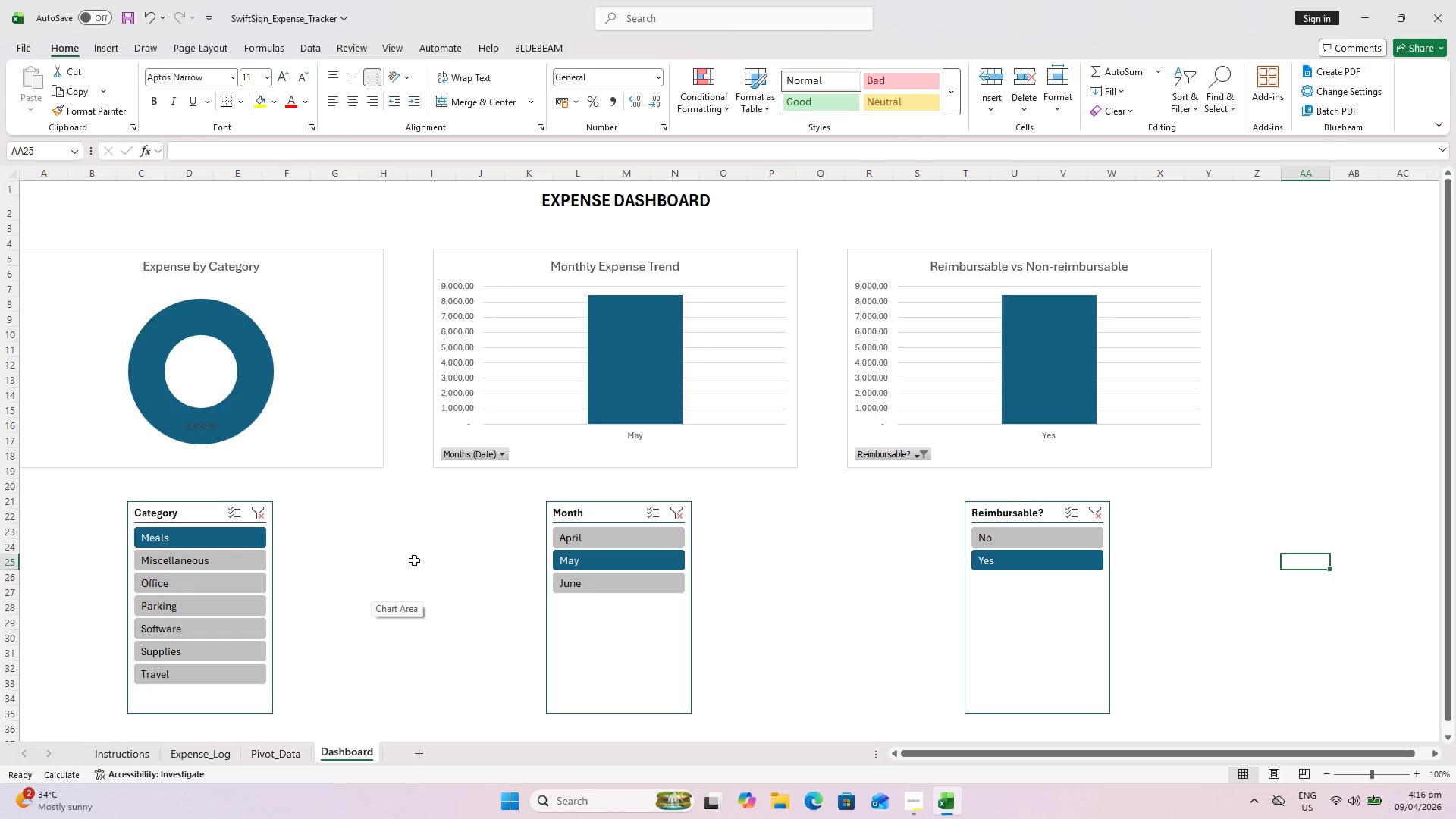 
wait(11.15)
 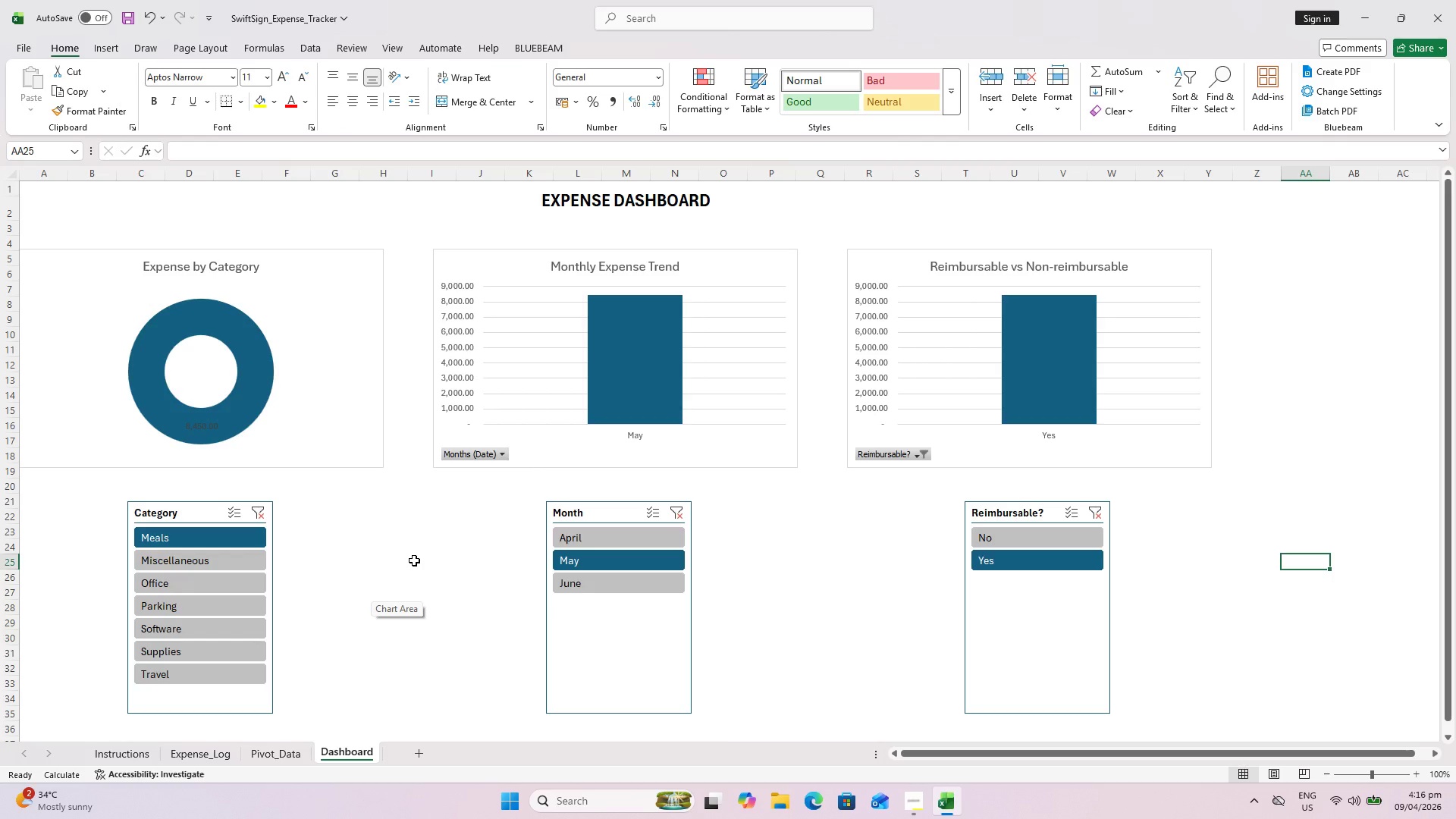 
left_click([8, 228])
 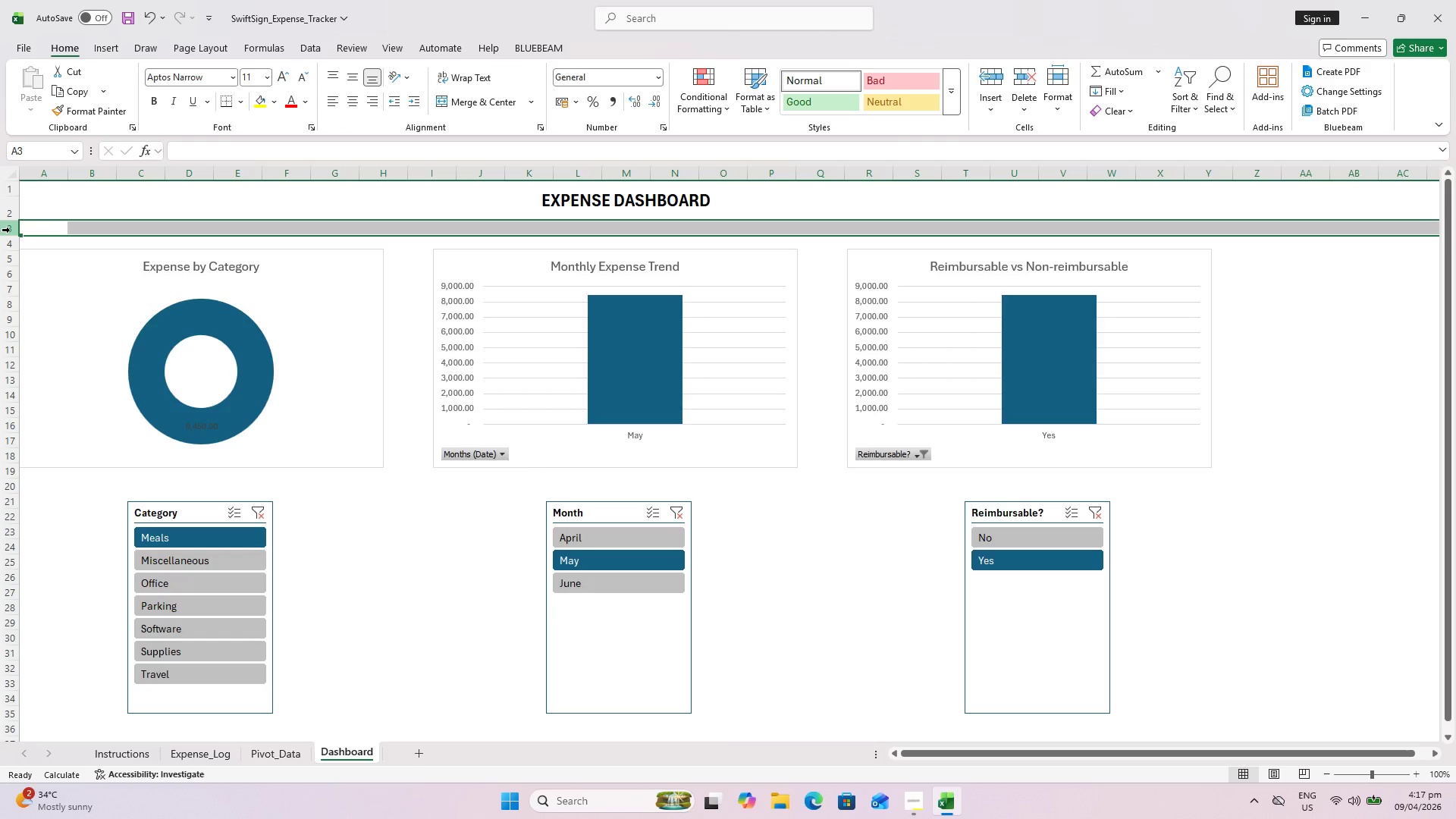 
wait(16.92)
 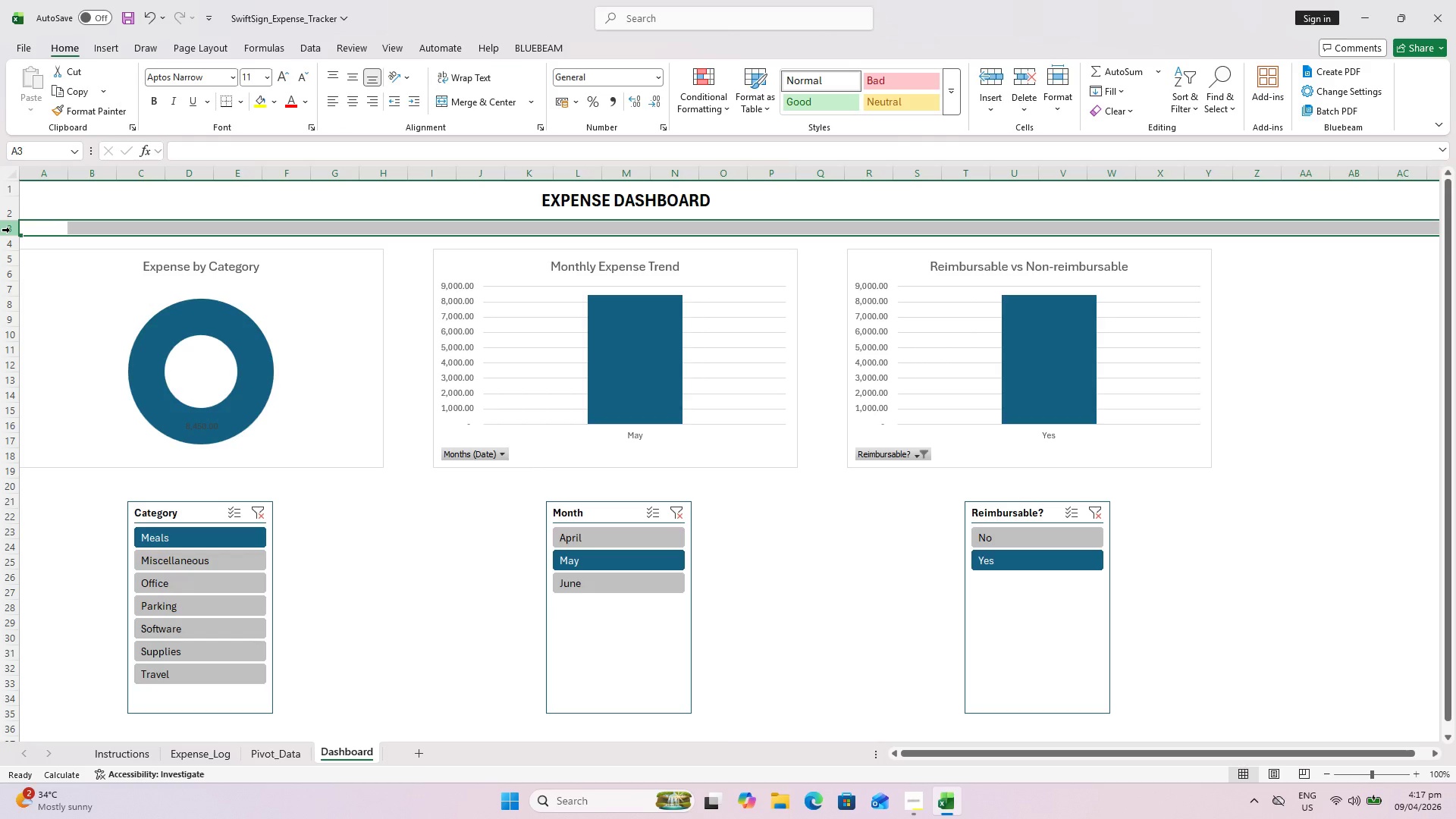 
scroll: coordinate [0, 121], scroll_direction: up, amount: 3.0
 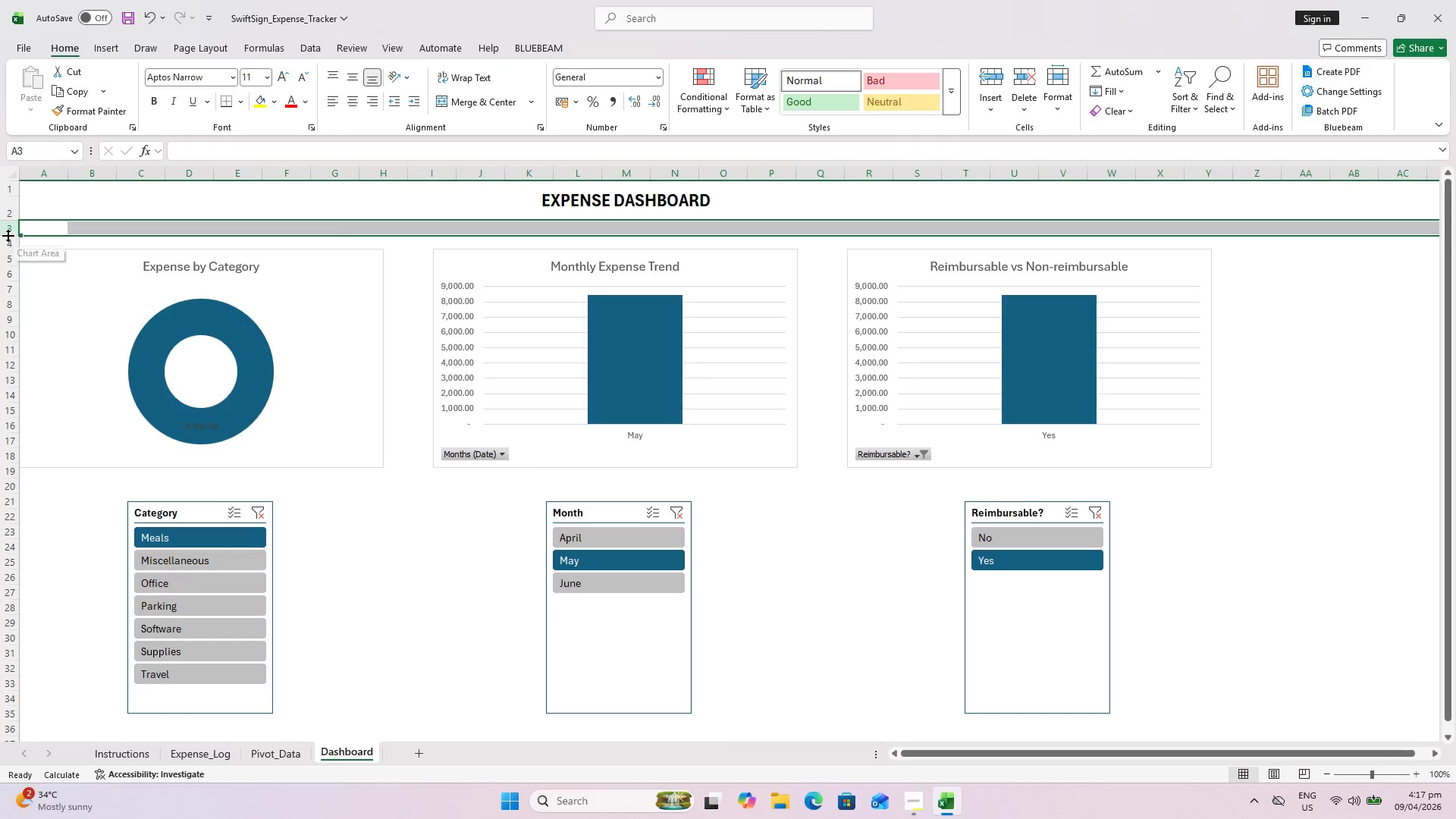 
key(Control+Shift+Equal)
 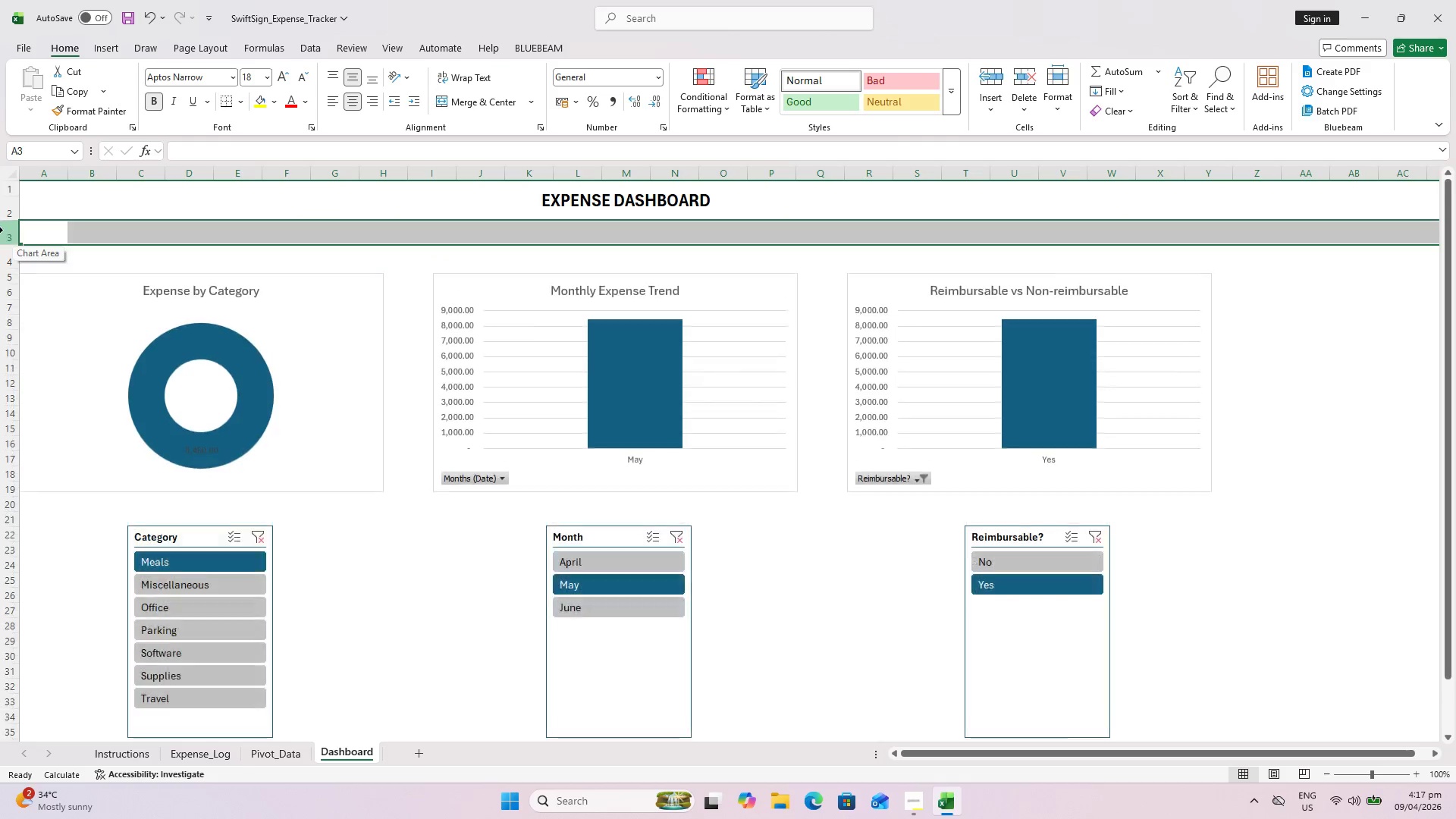 
key(Control+Shift+Equal)
 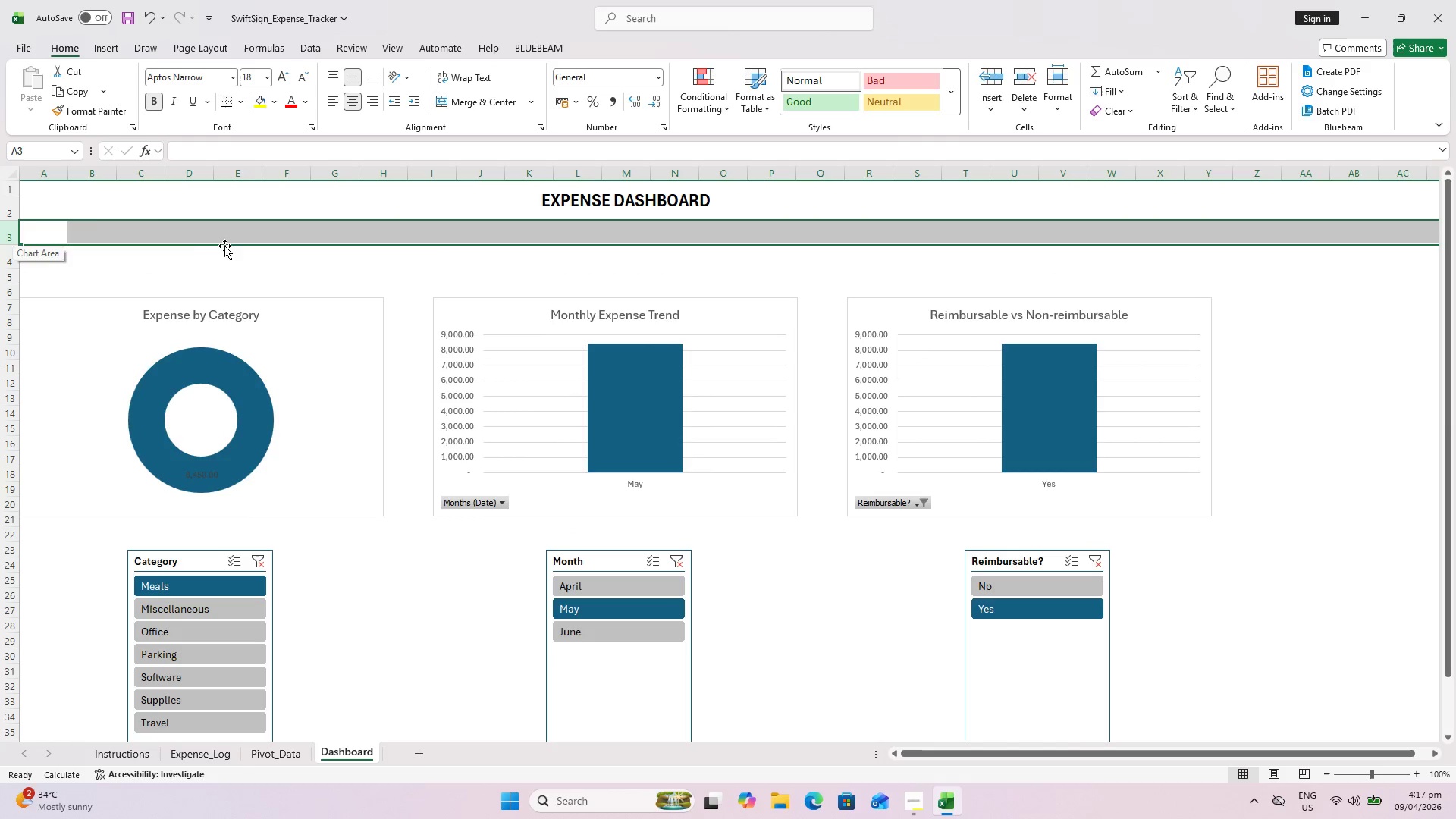 
left_click([74, 231])
 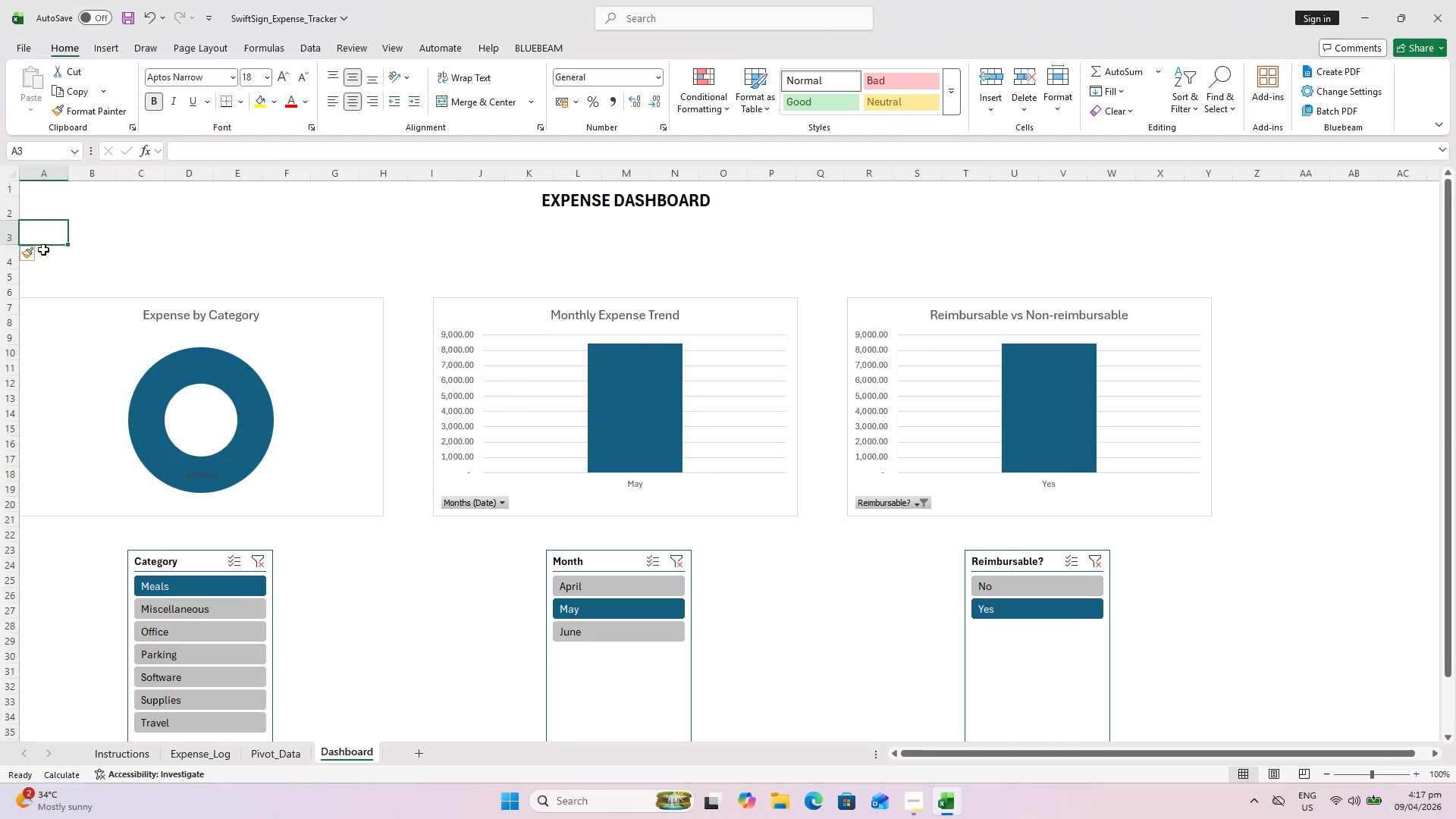 
double_click([38, 262])
 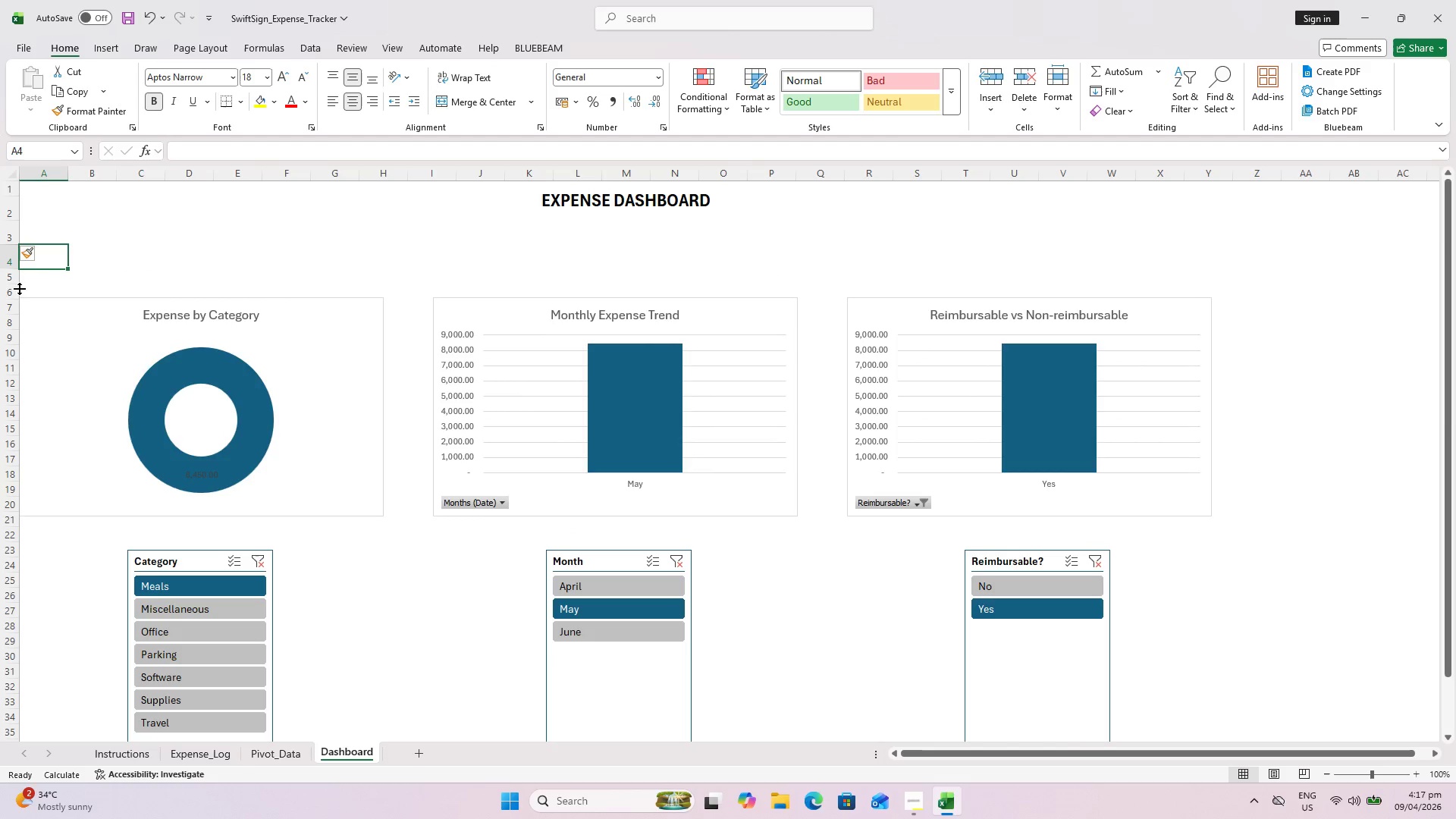 
left_click_drag(start_coordinate=[5, 264], to_coordinate=[2, 240])
 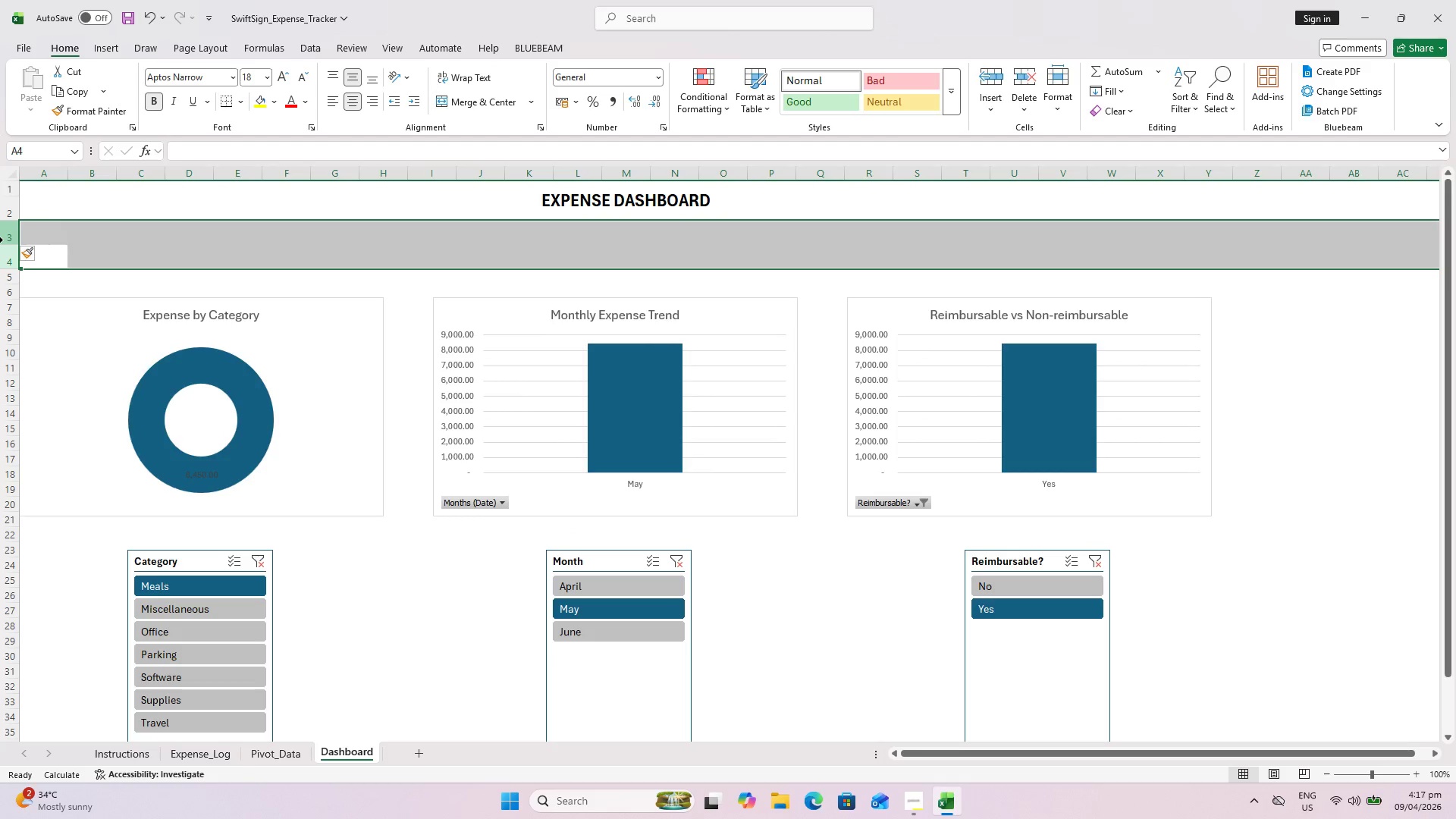 
key(Control+Minus)
 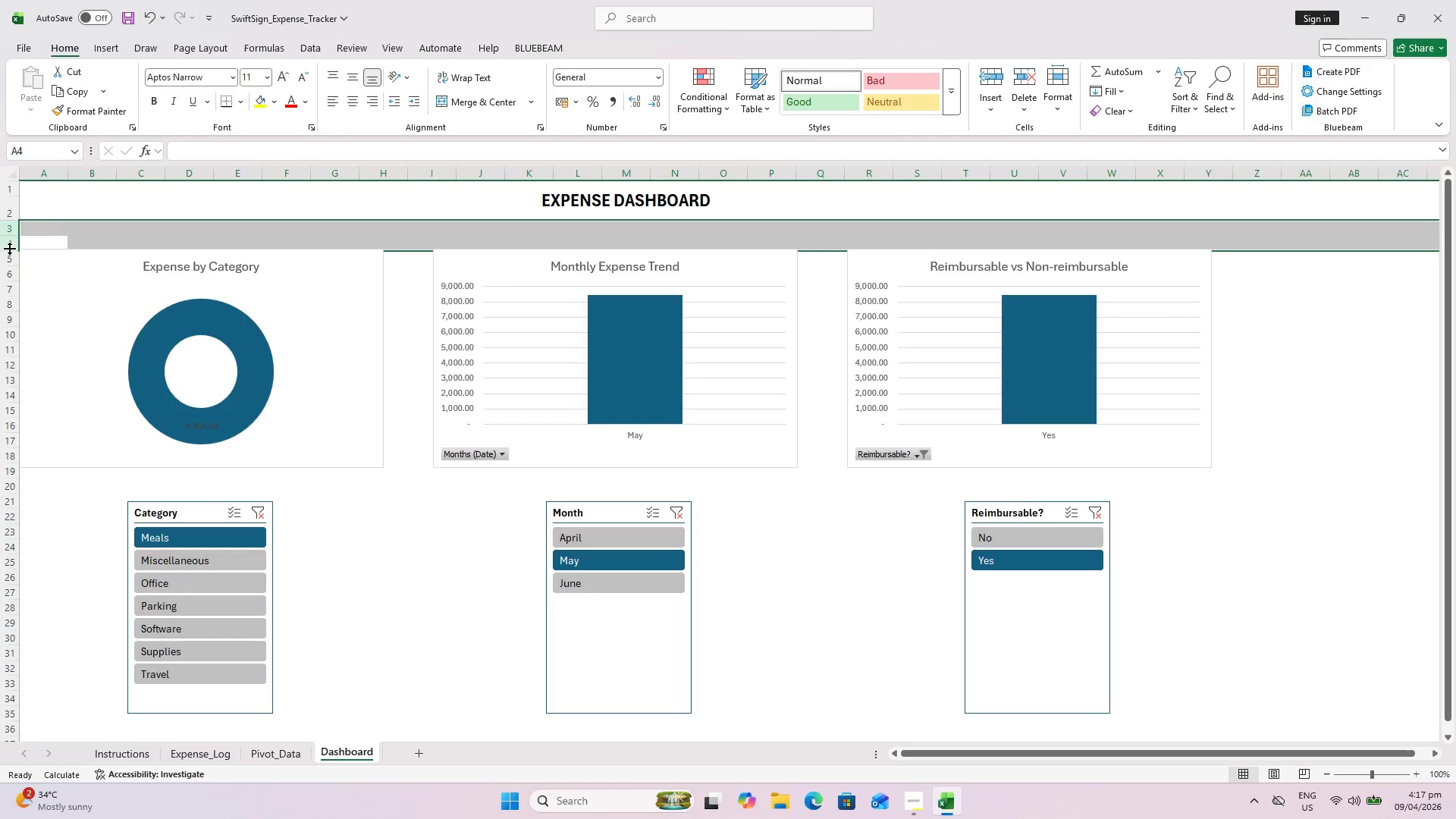 
left_click([7, 242])
 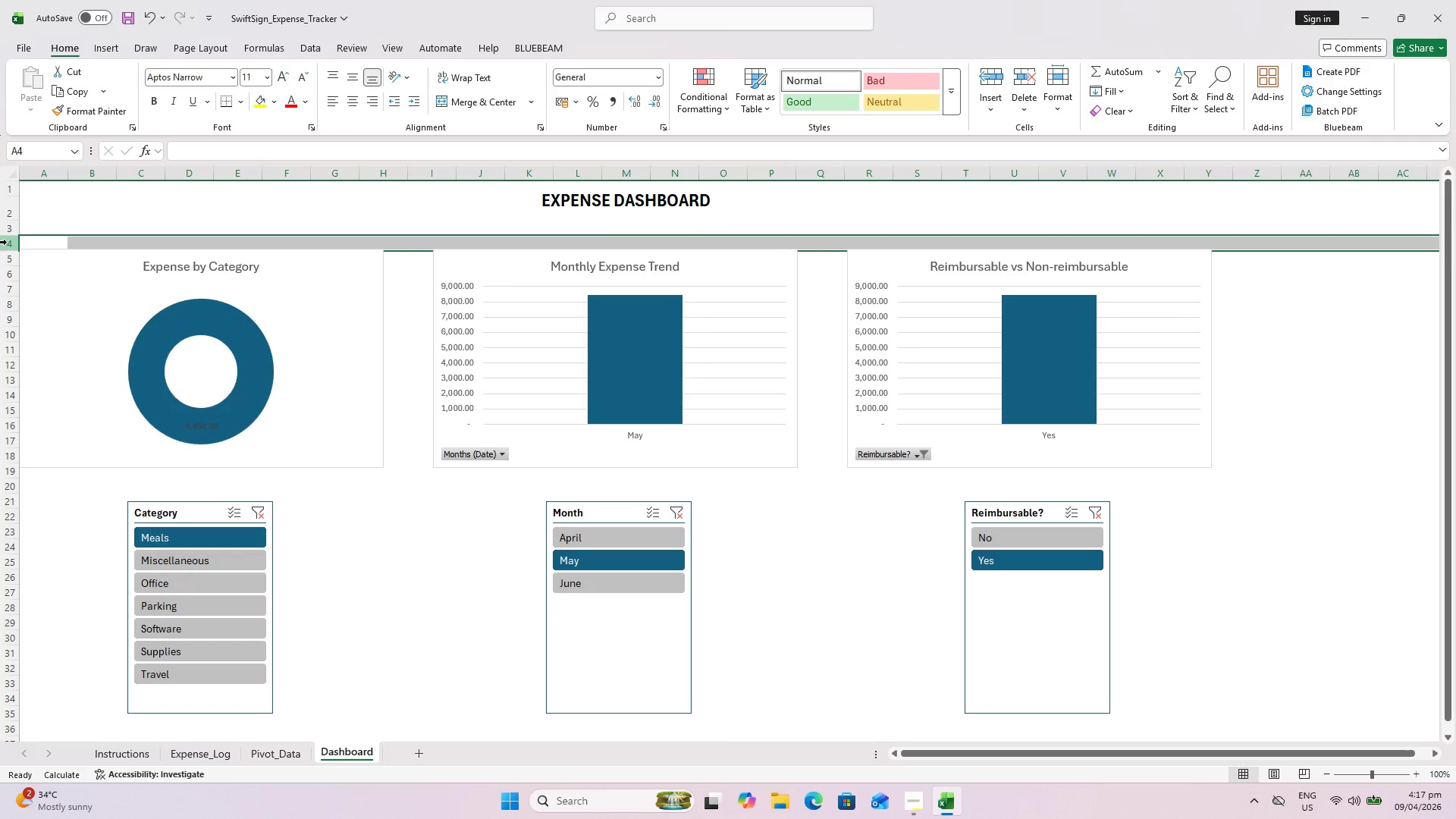 
key(Control+Shift+Equal)
 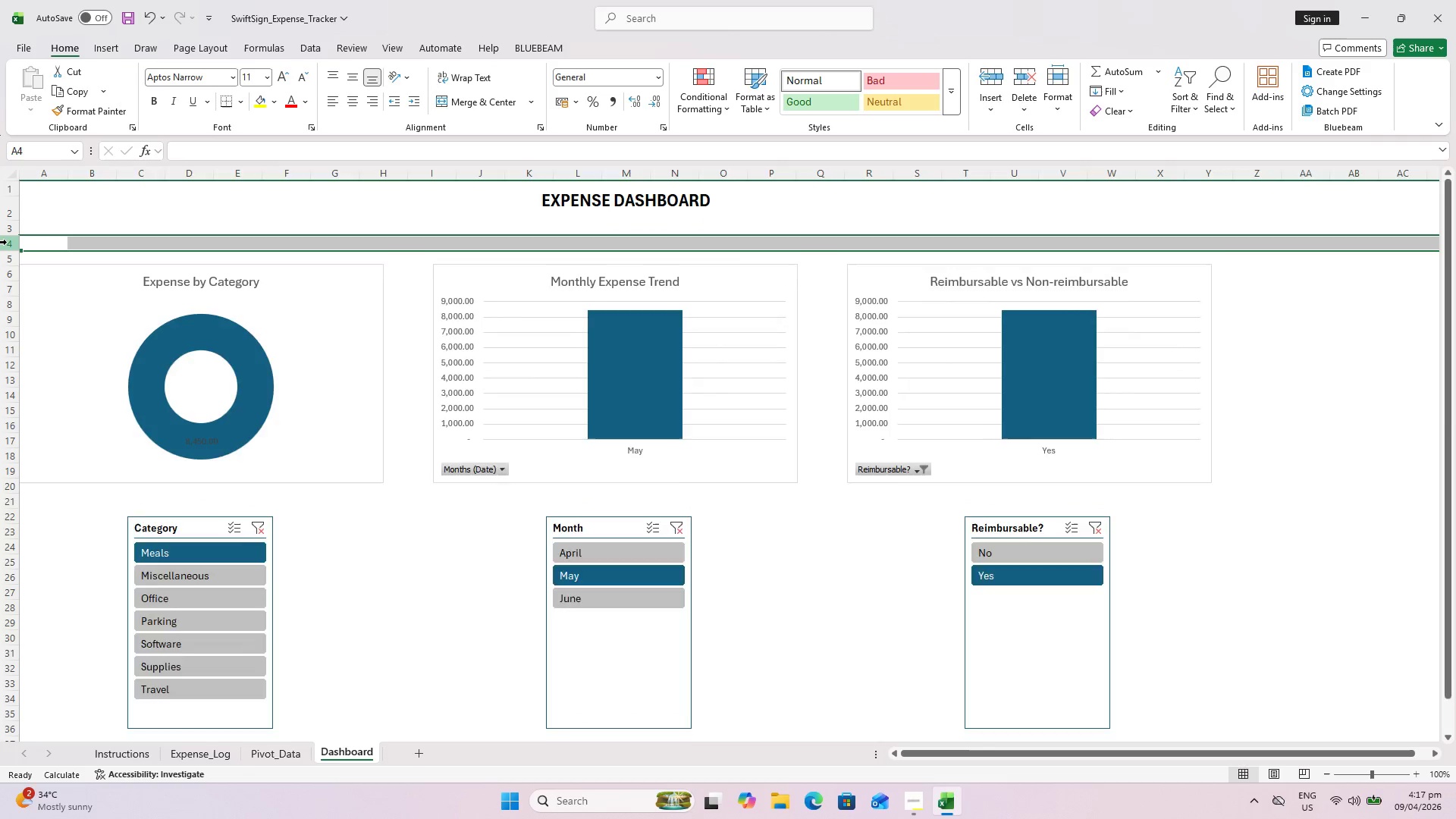 
key(Control+Shift+Equal)
 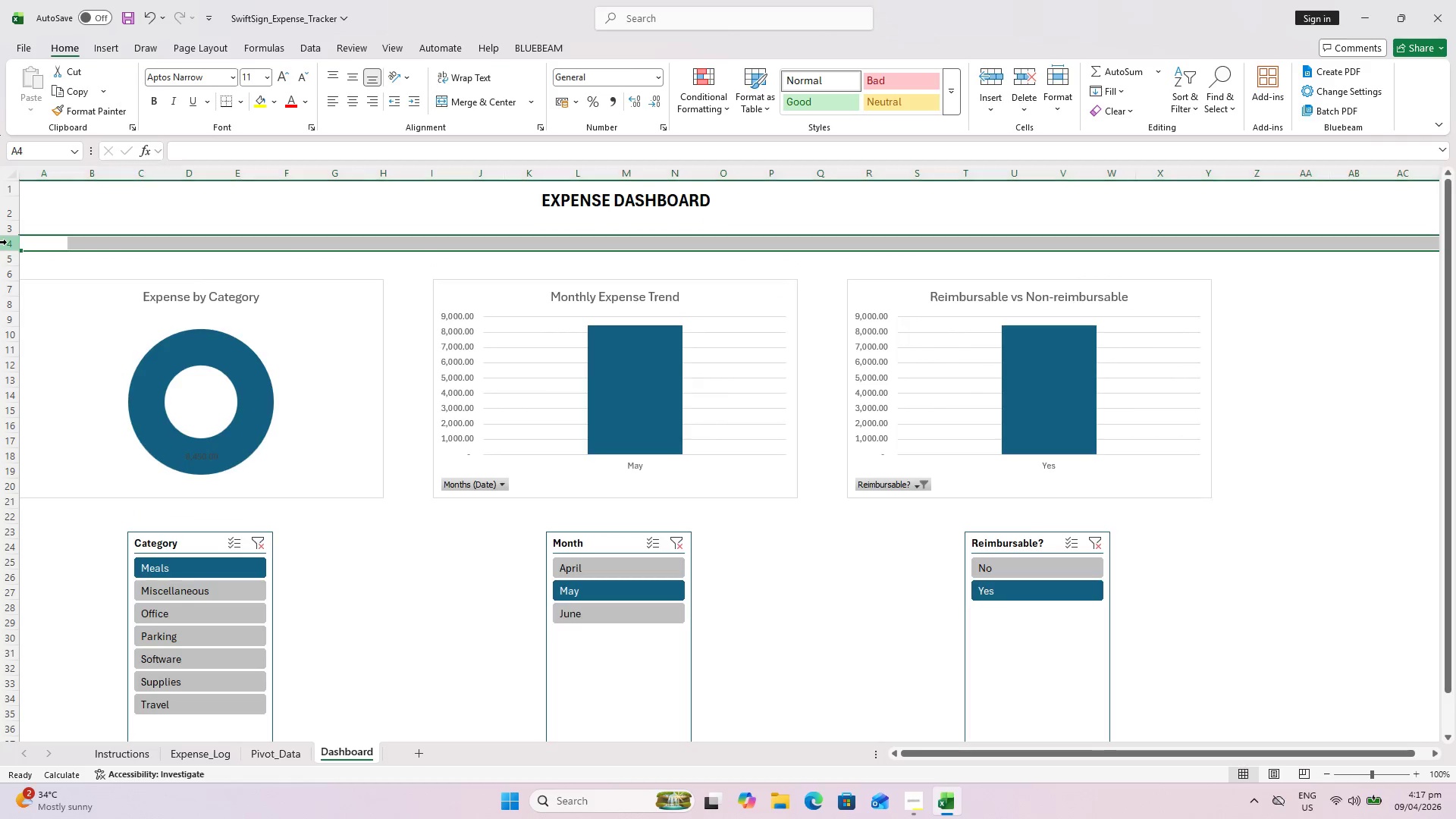 
key(Control+Shift+Equal)
 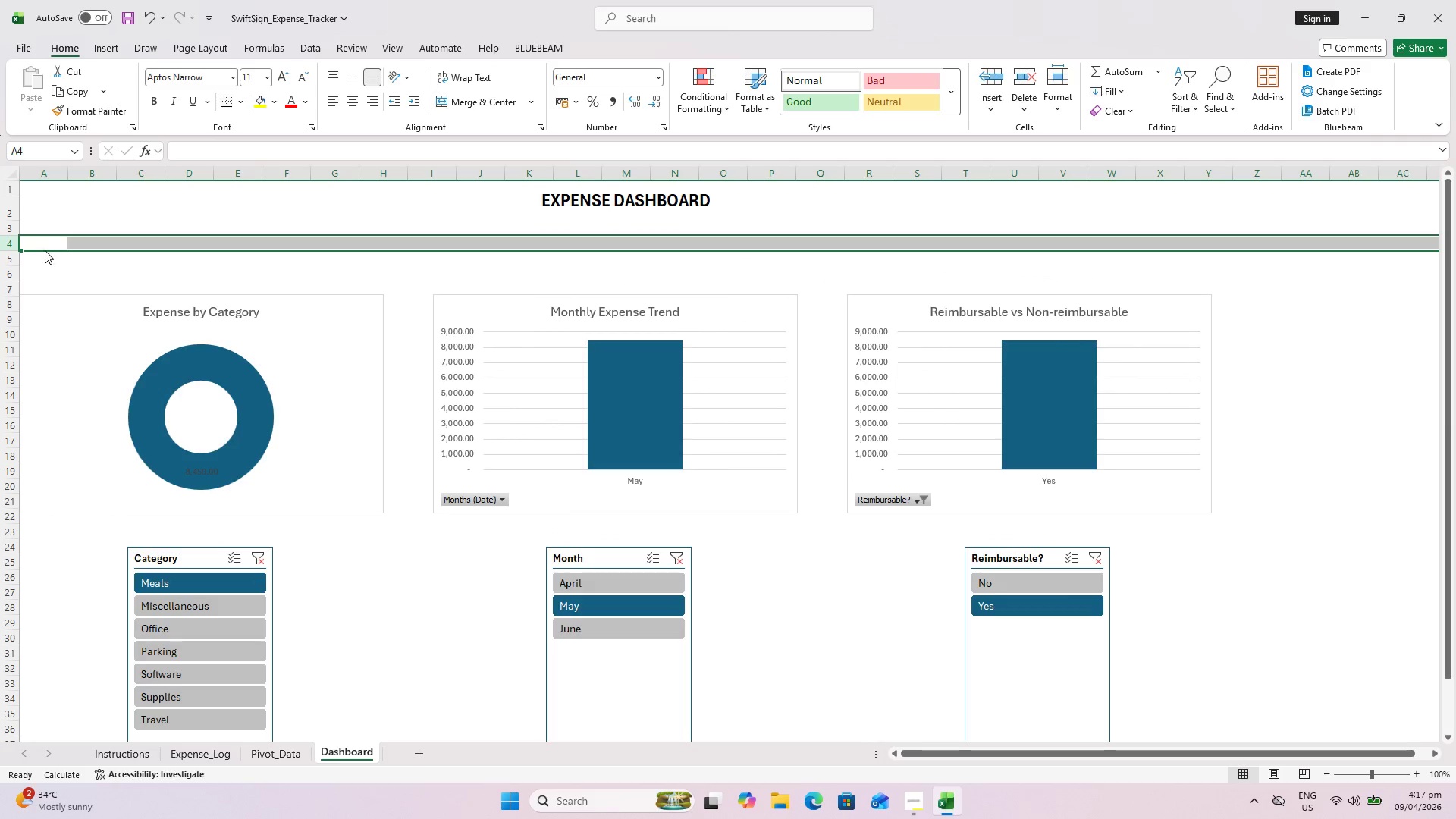 
double_click([44, 240])
 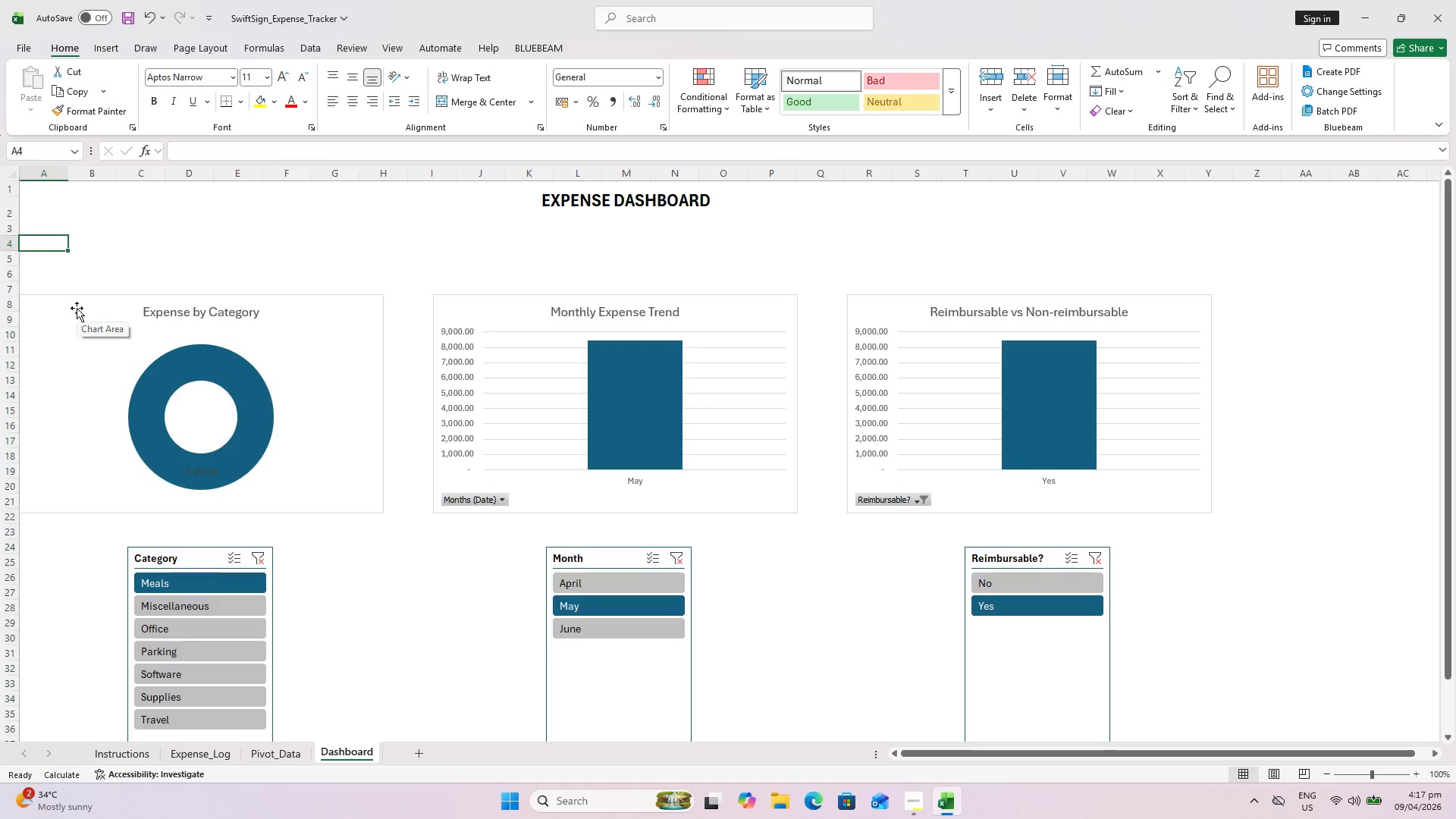 
wait(25.08)
 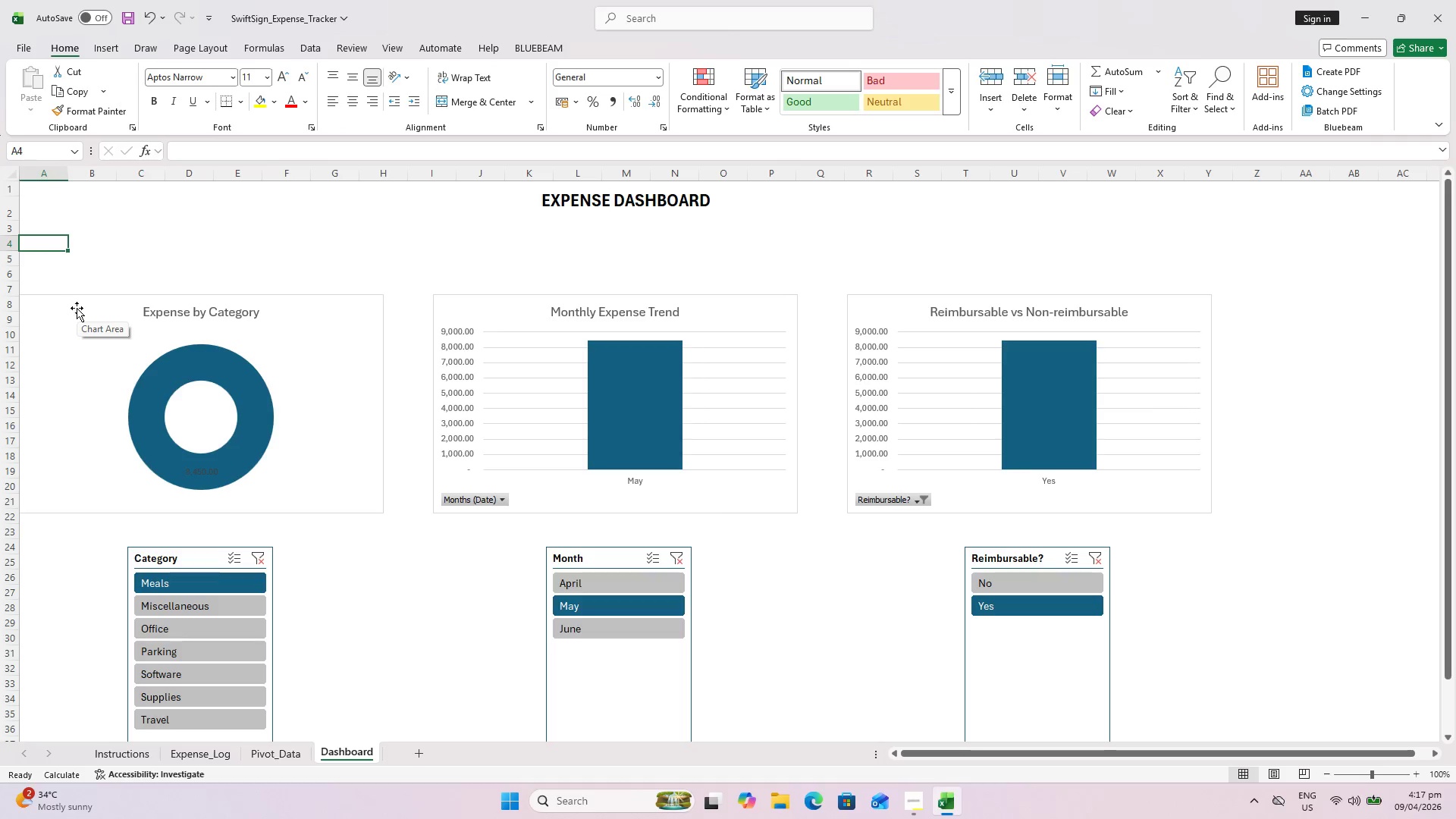 
left_click([76, 243])
 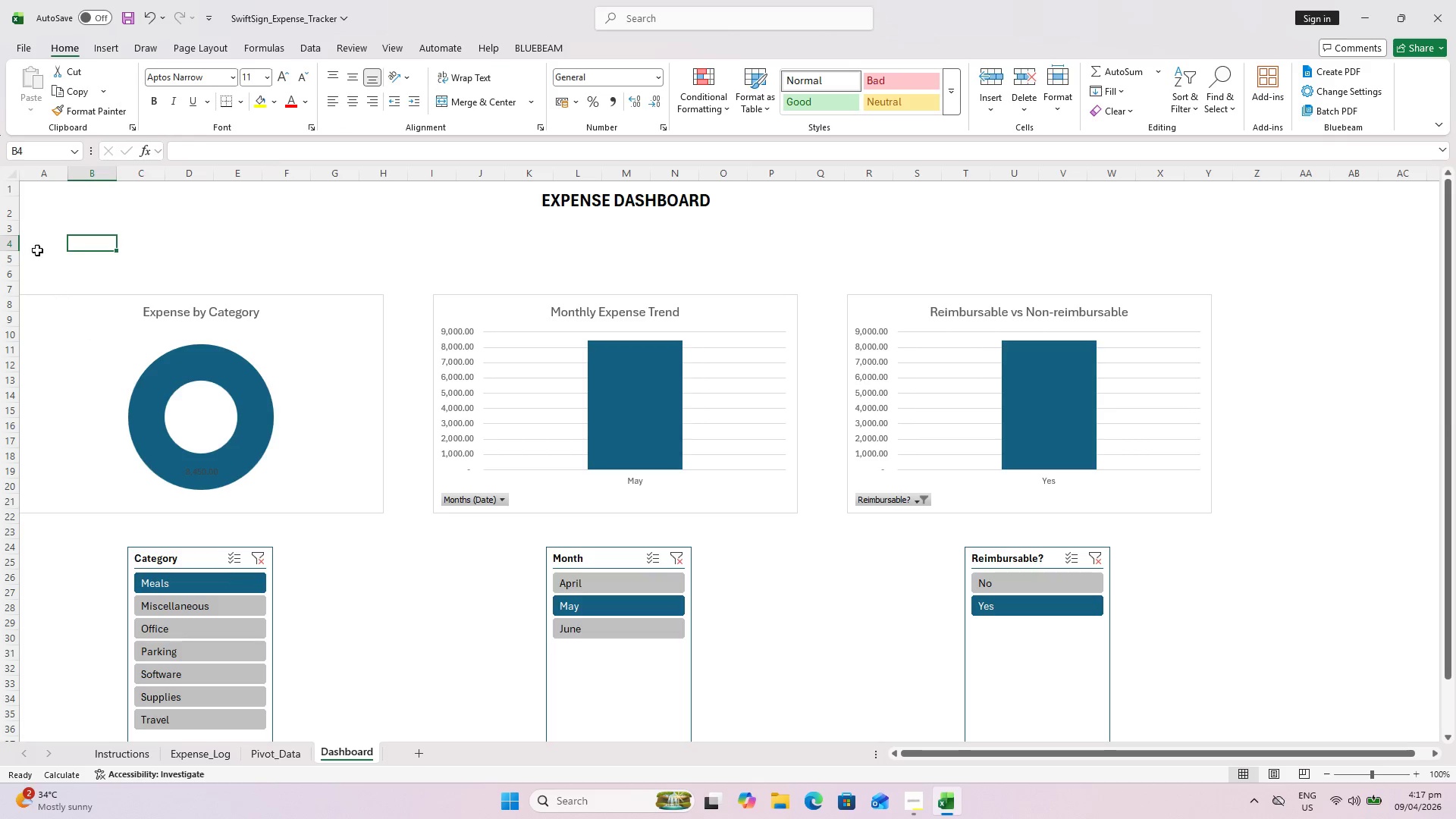 
left_click([36, 250])
 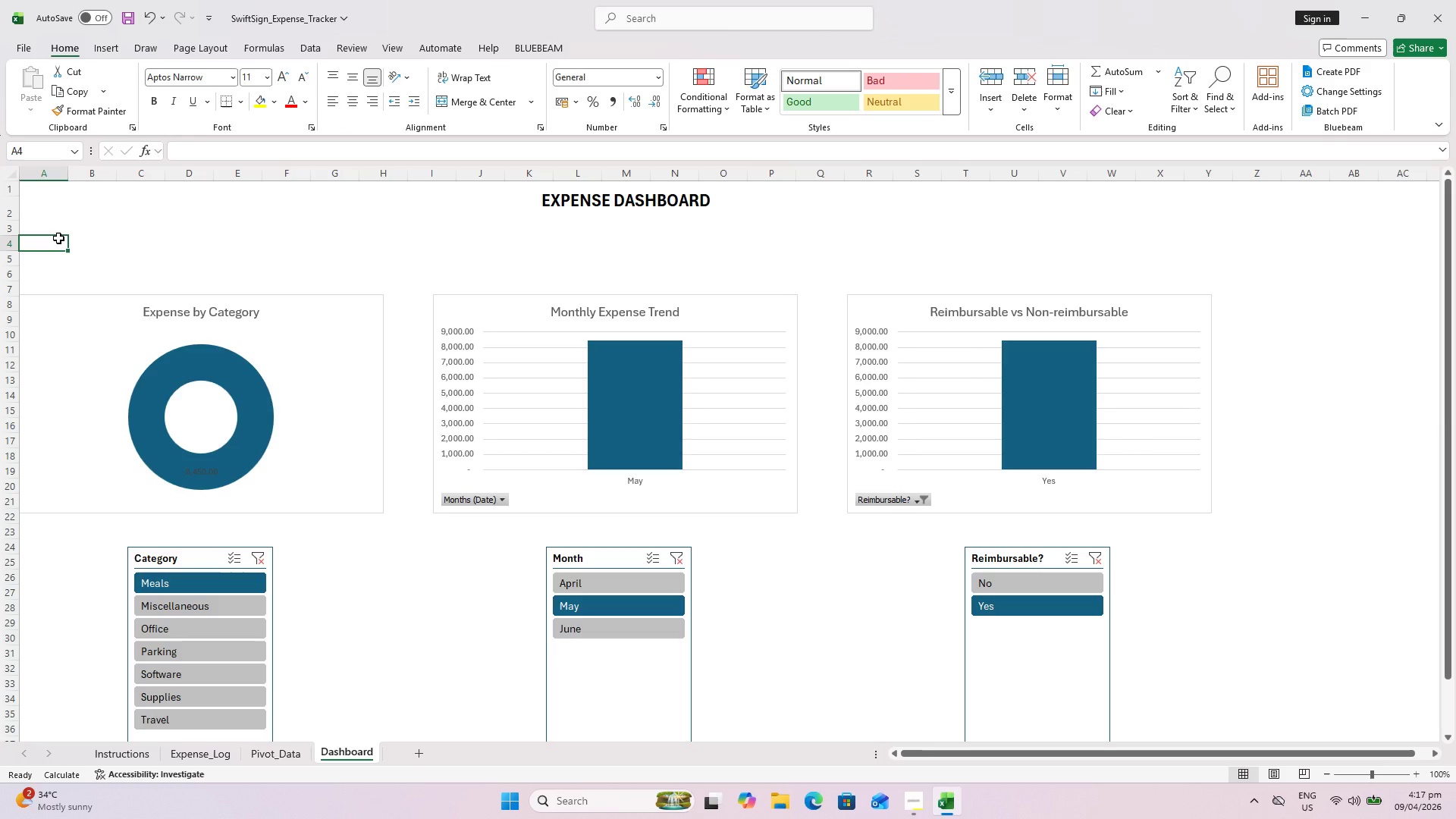 
wait(6.06)
 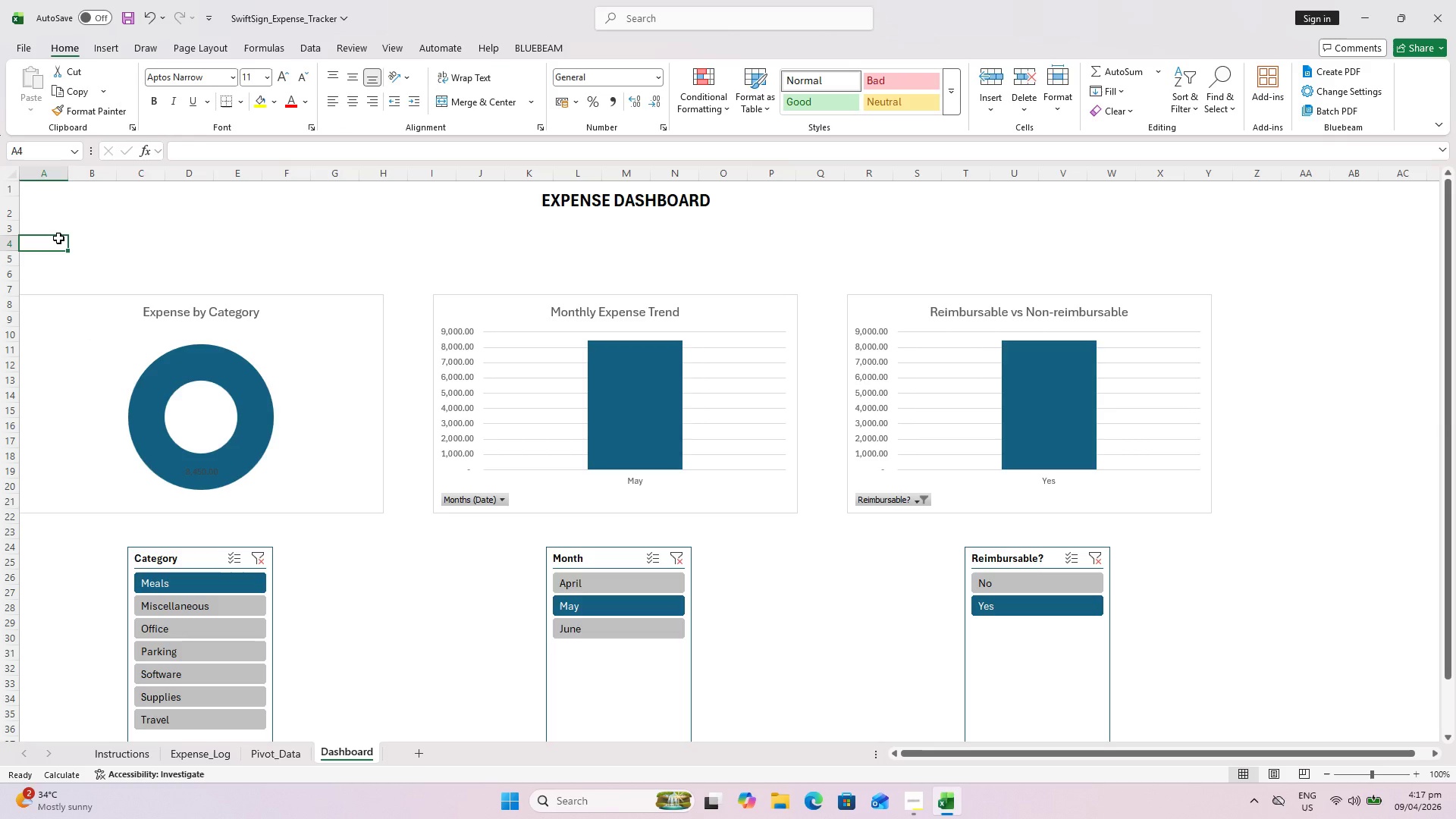 
type(To[NumLock][NumLock]T)
key(Backspace)
key(Backspace)
type(OTL)
key(Backspace)
type(ALV)
key(Backspace)
type( SPEND:)
 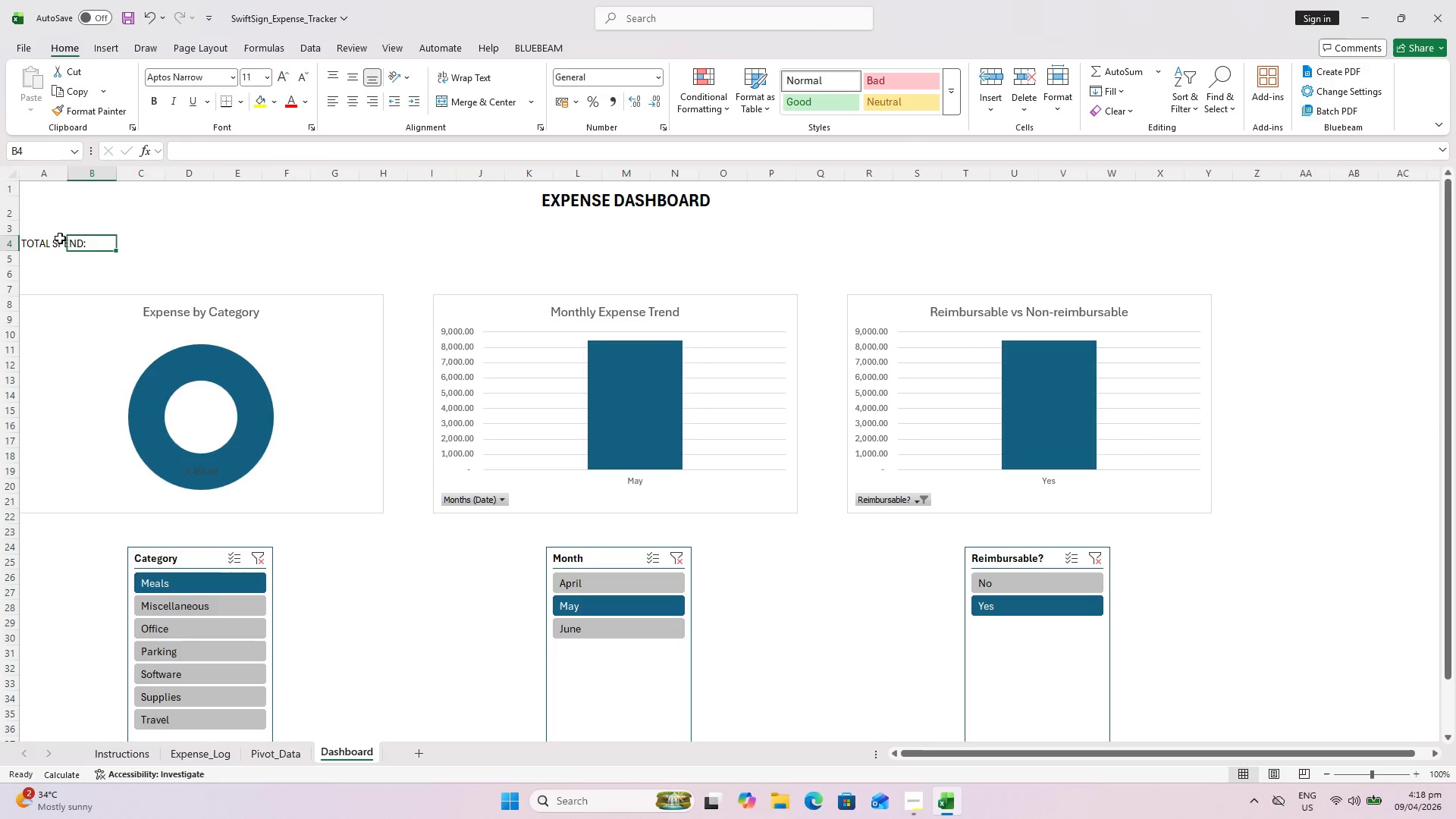 
 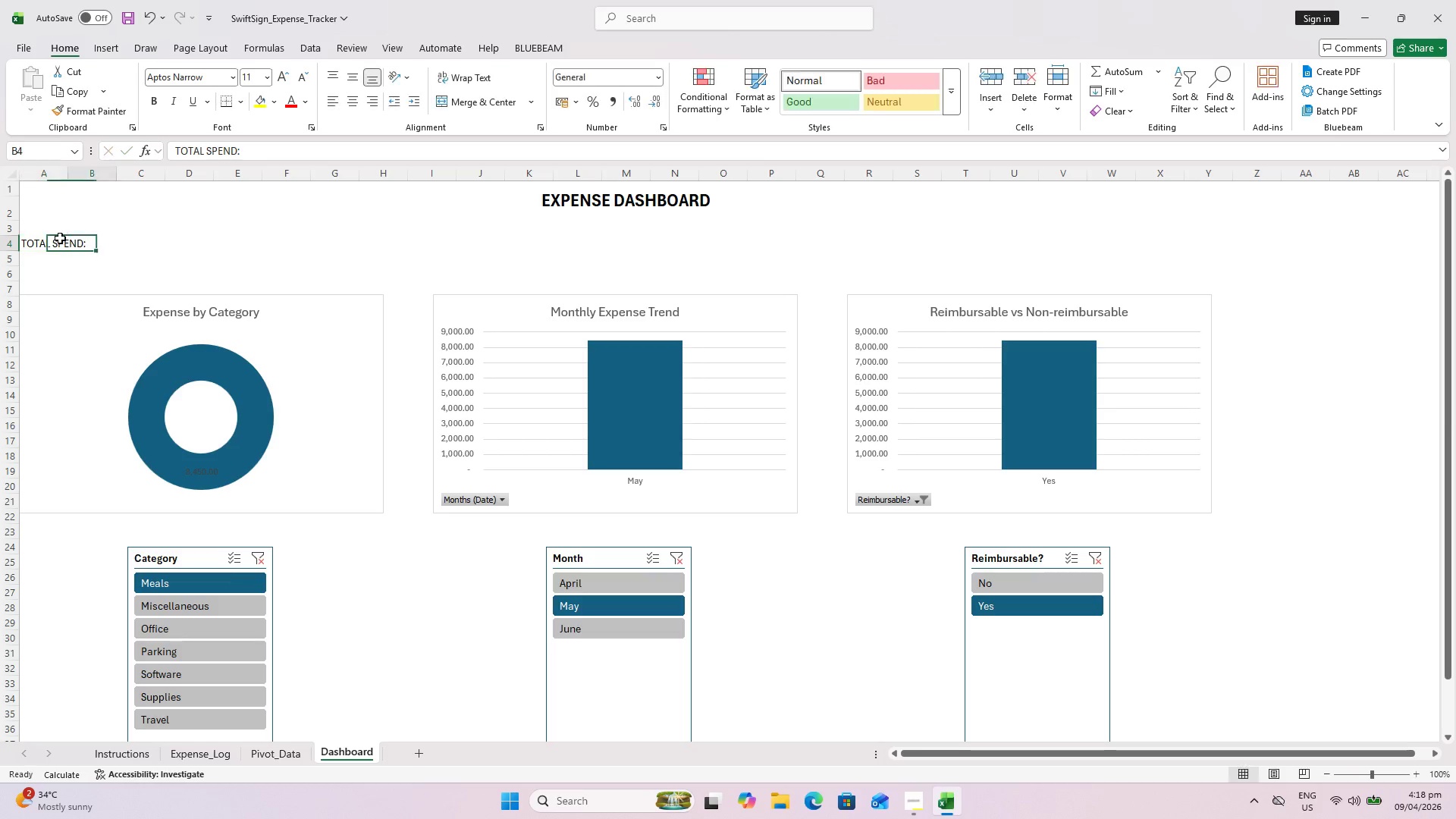 
key(ArrowRight)
 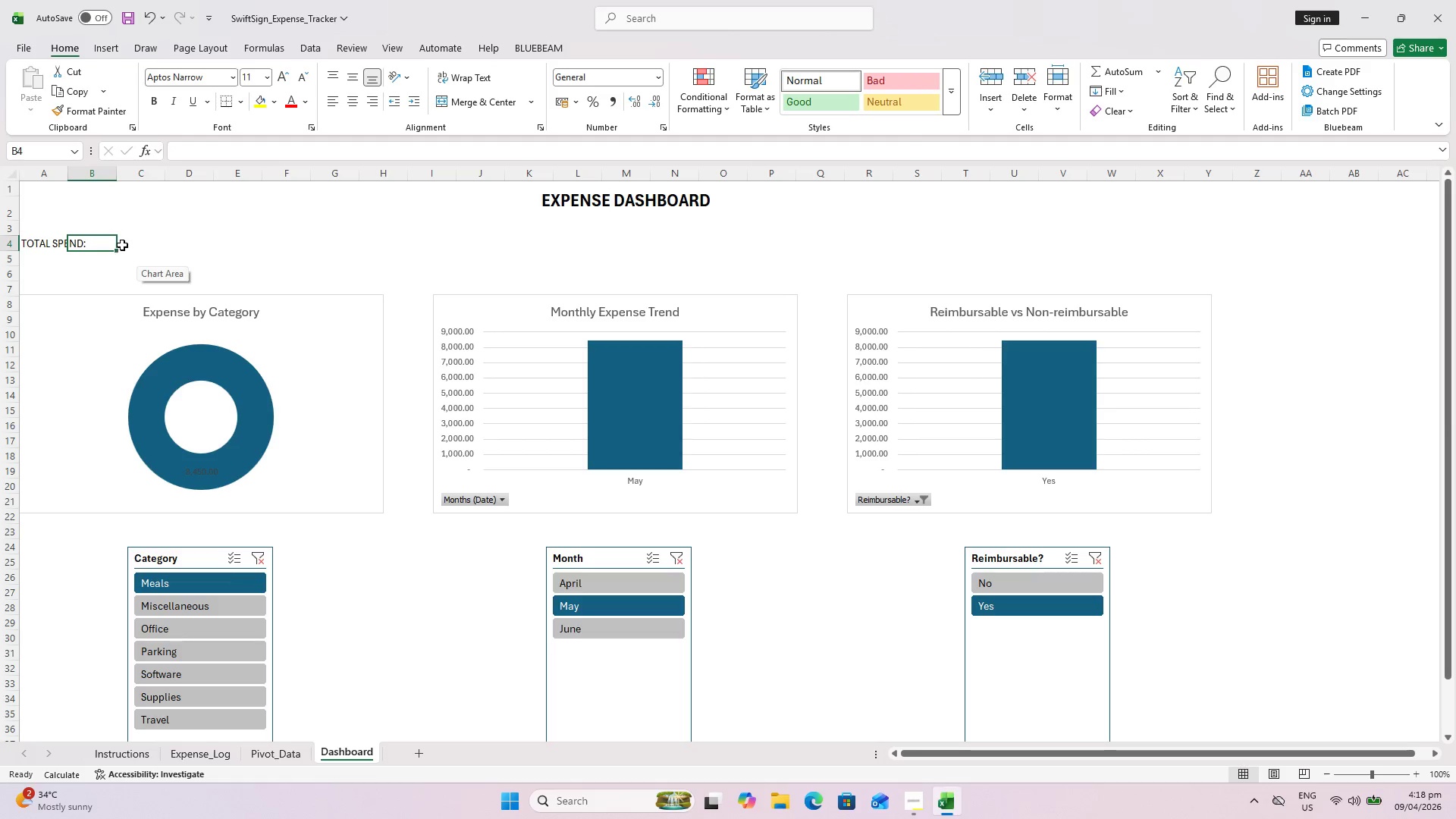 
wait(5.17)
 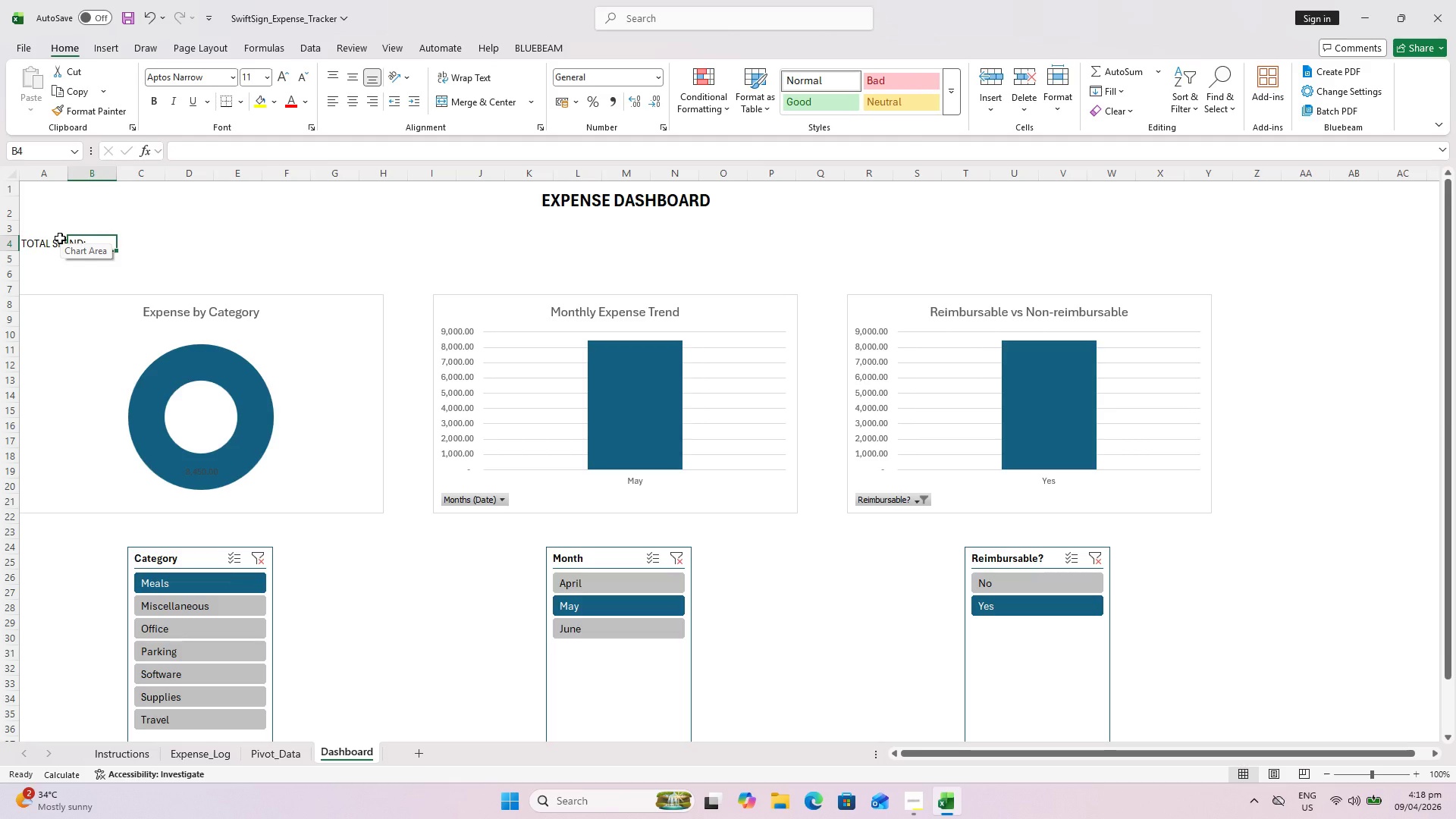 
type(=SUM()
 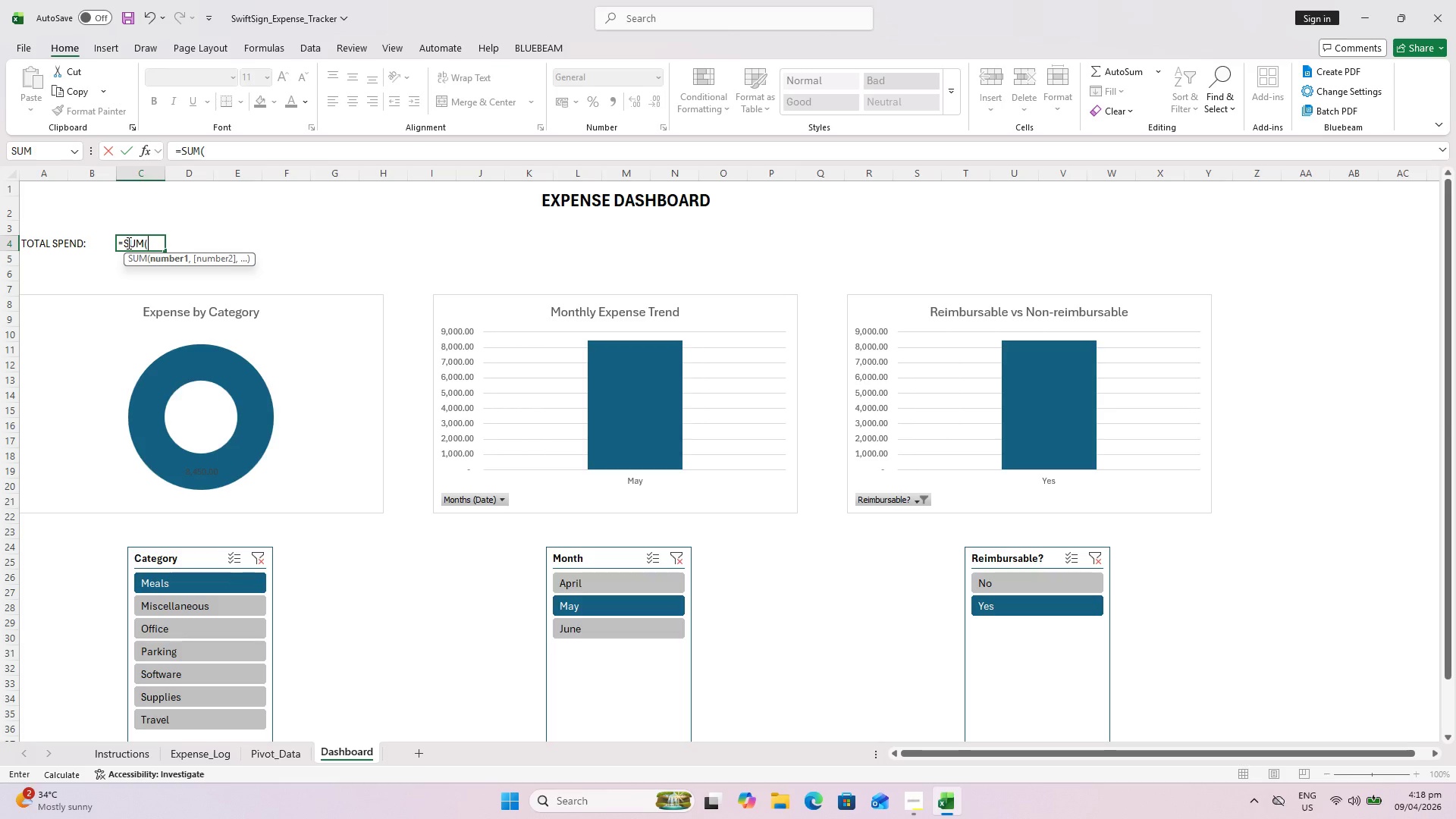 
wait(8.61)
 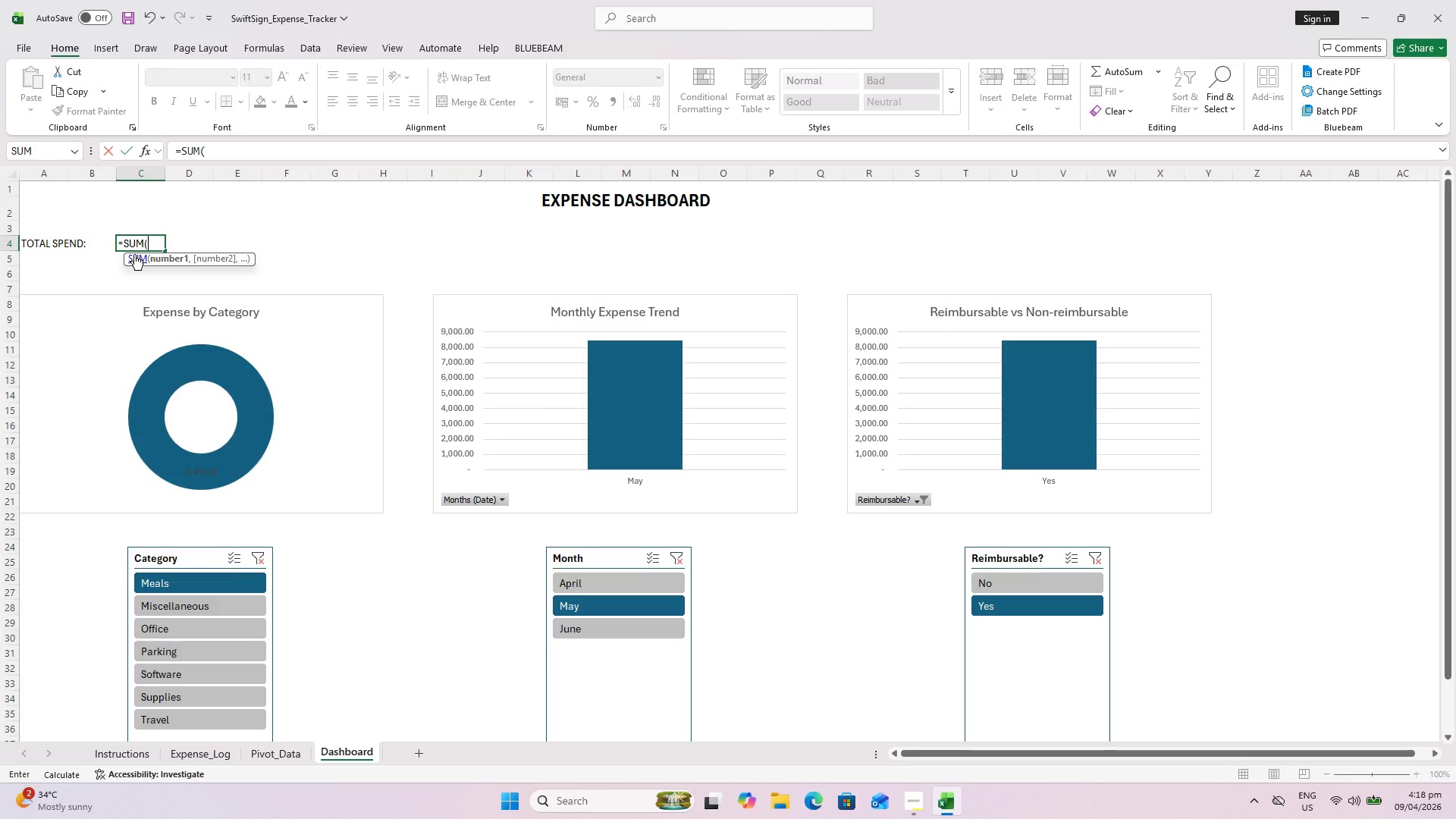 
key(Backspace)
 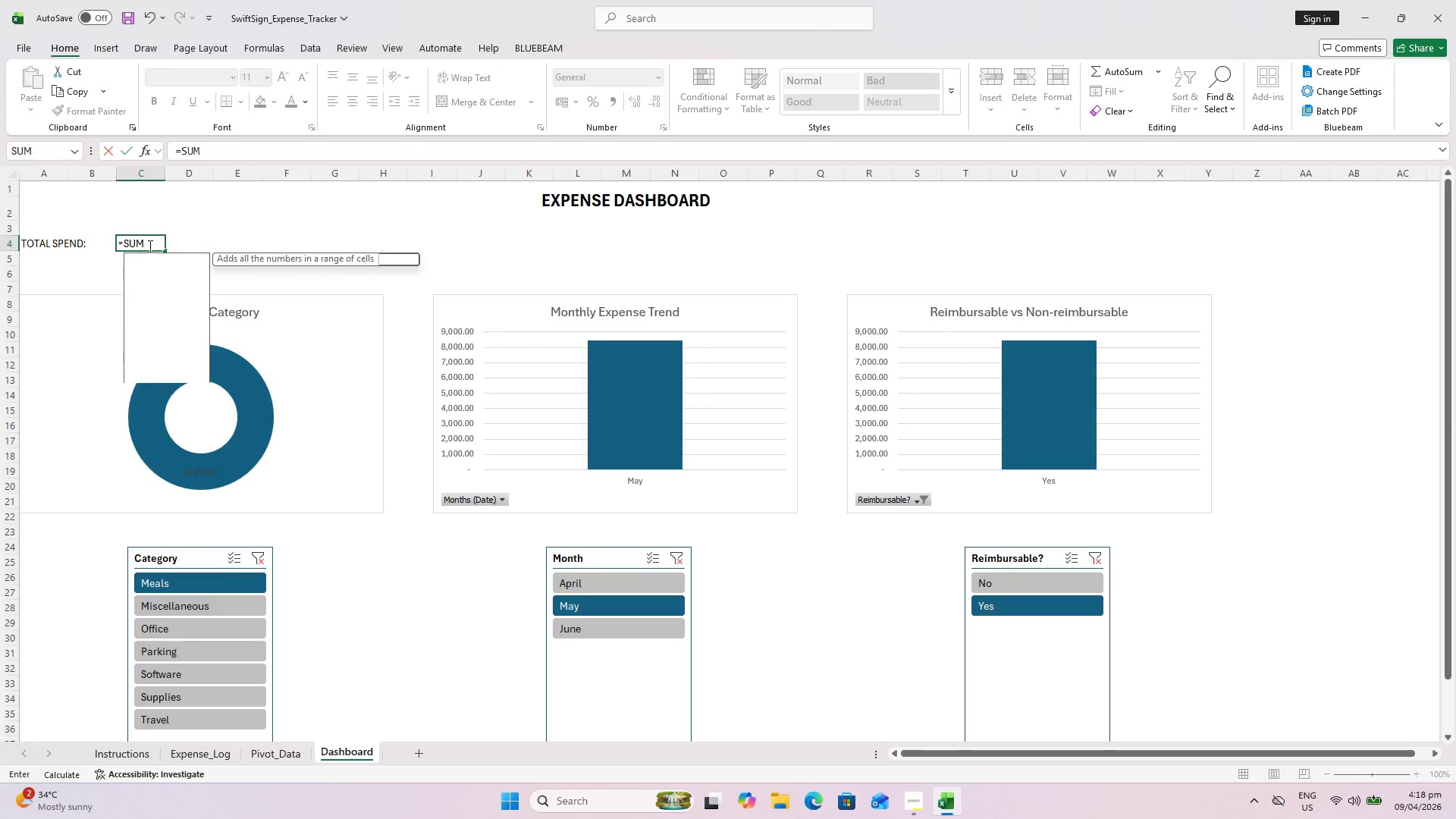 
key(Backspace)
 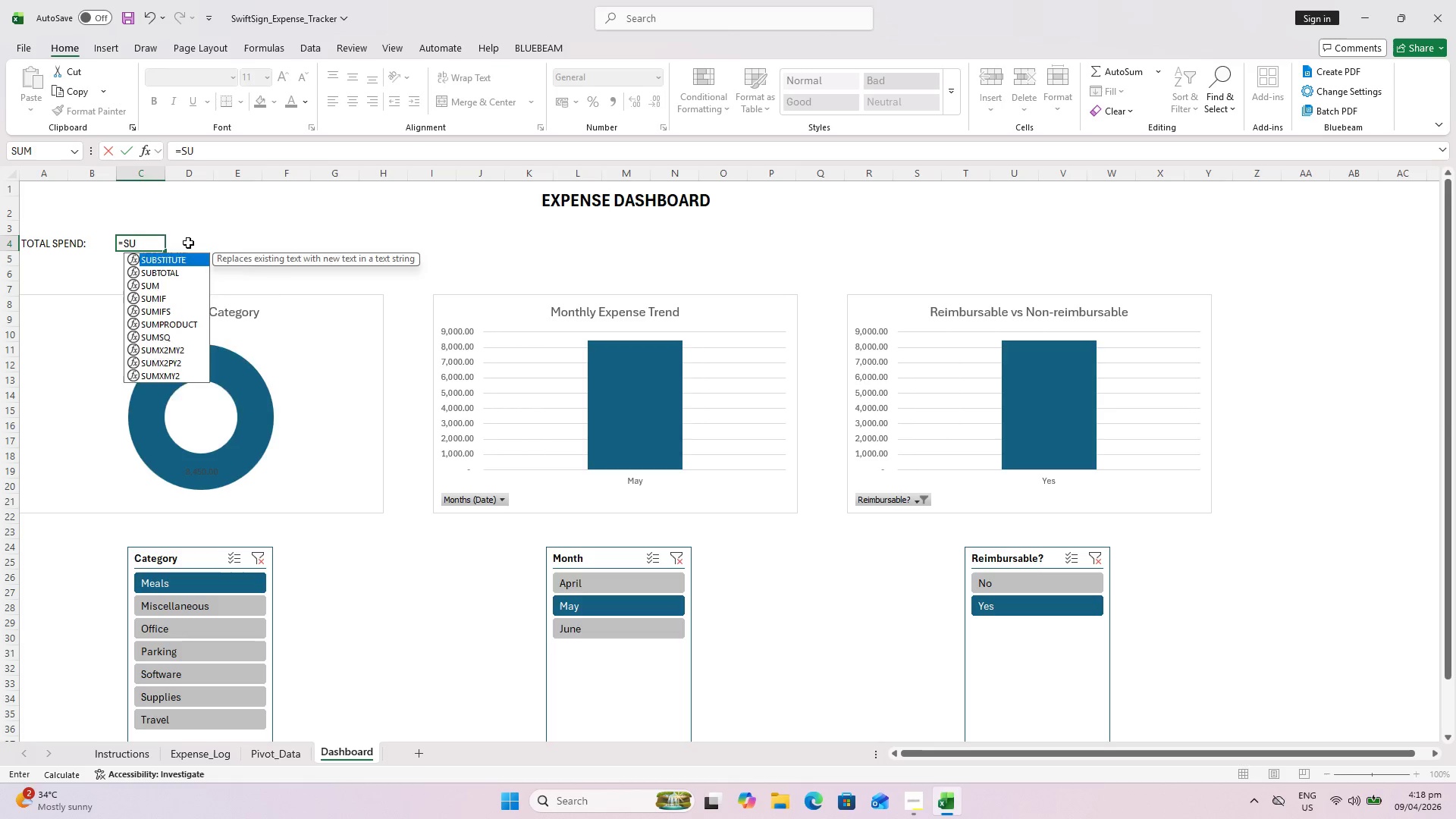 
key(Backspace)
 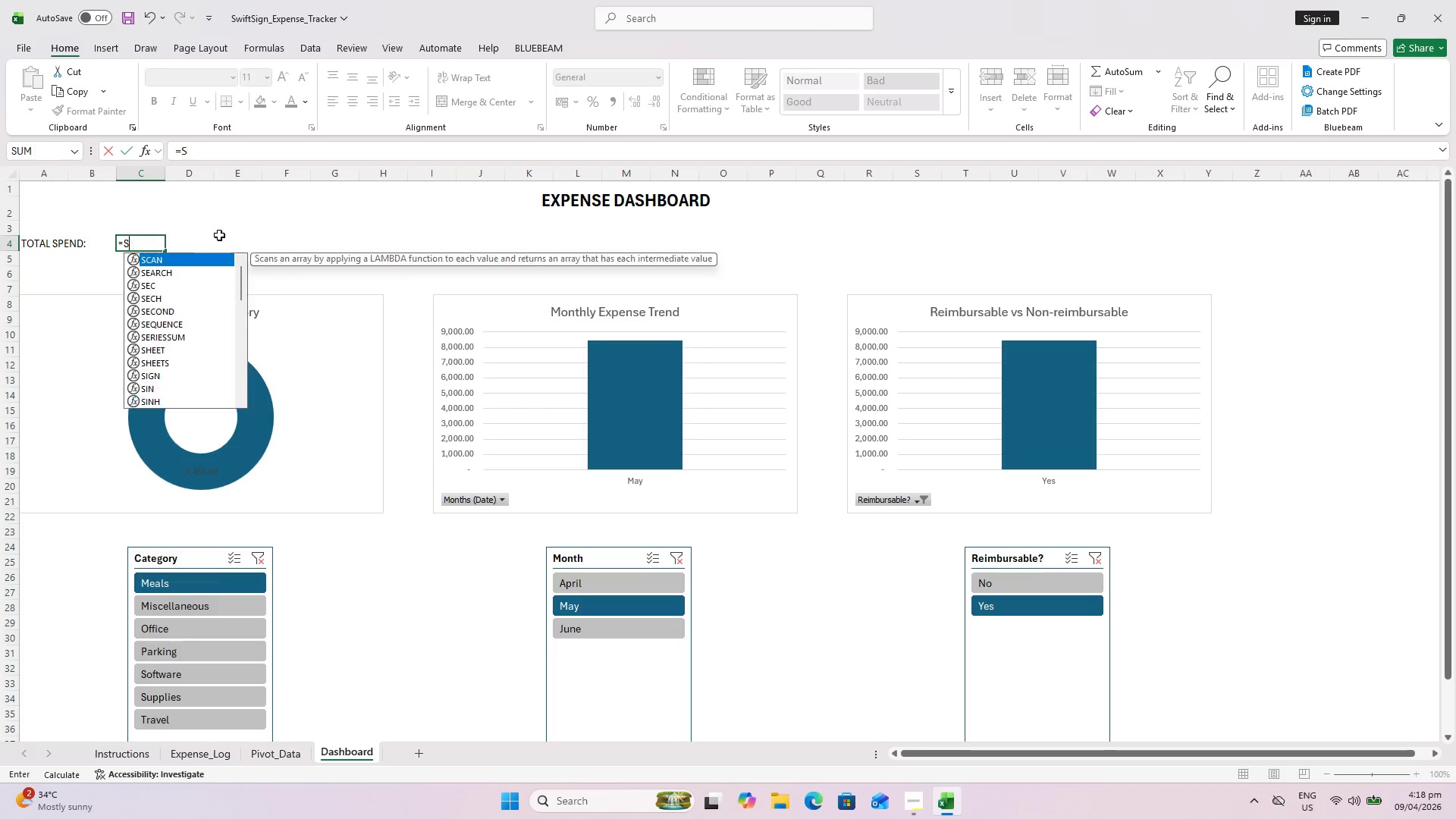 
key(Backspace)
 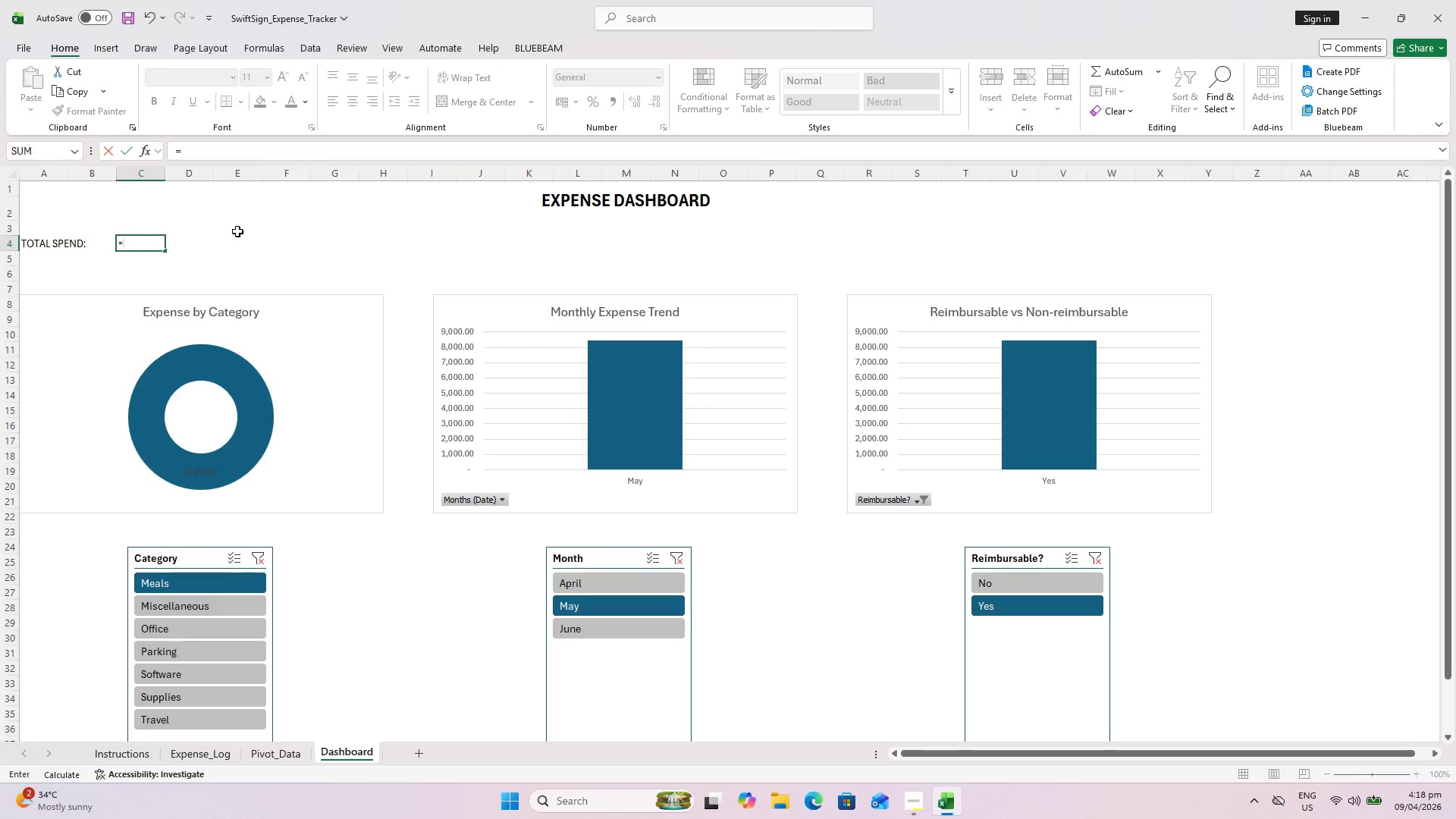 
key(Backspace)
 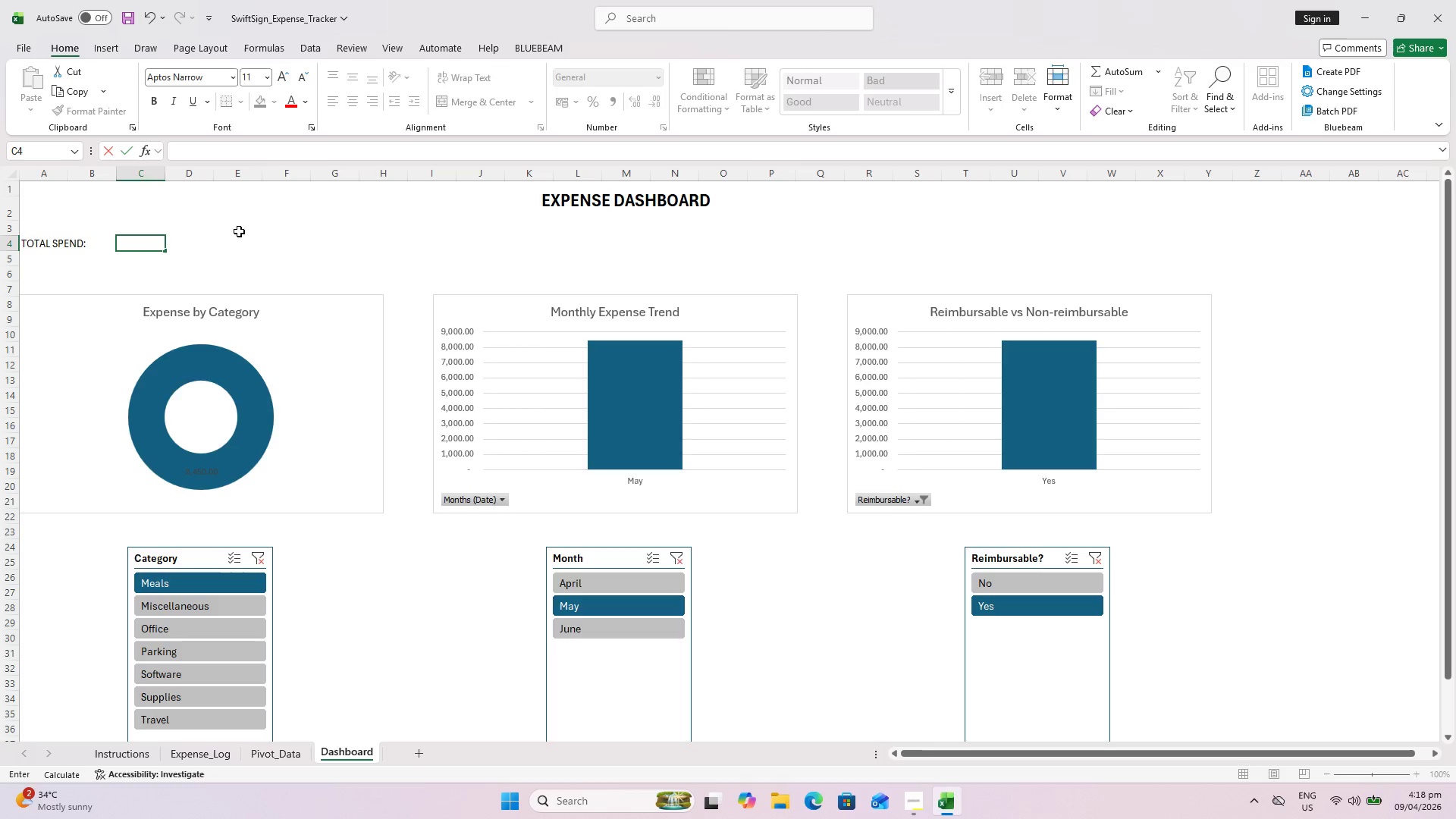 
key(Backspace)
 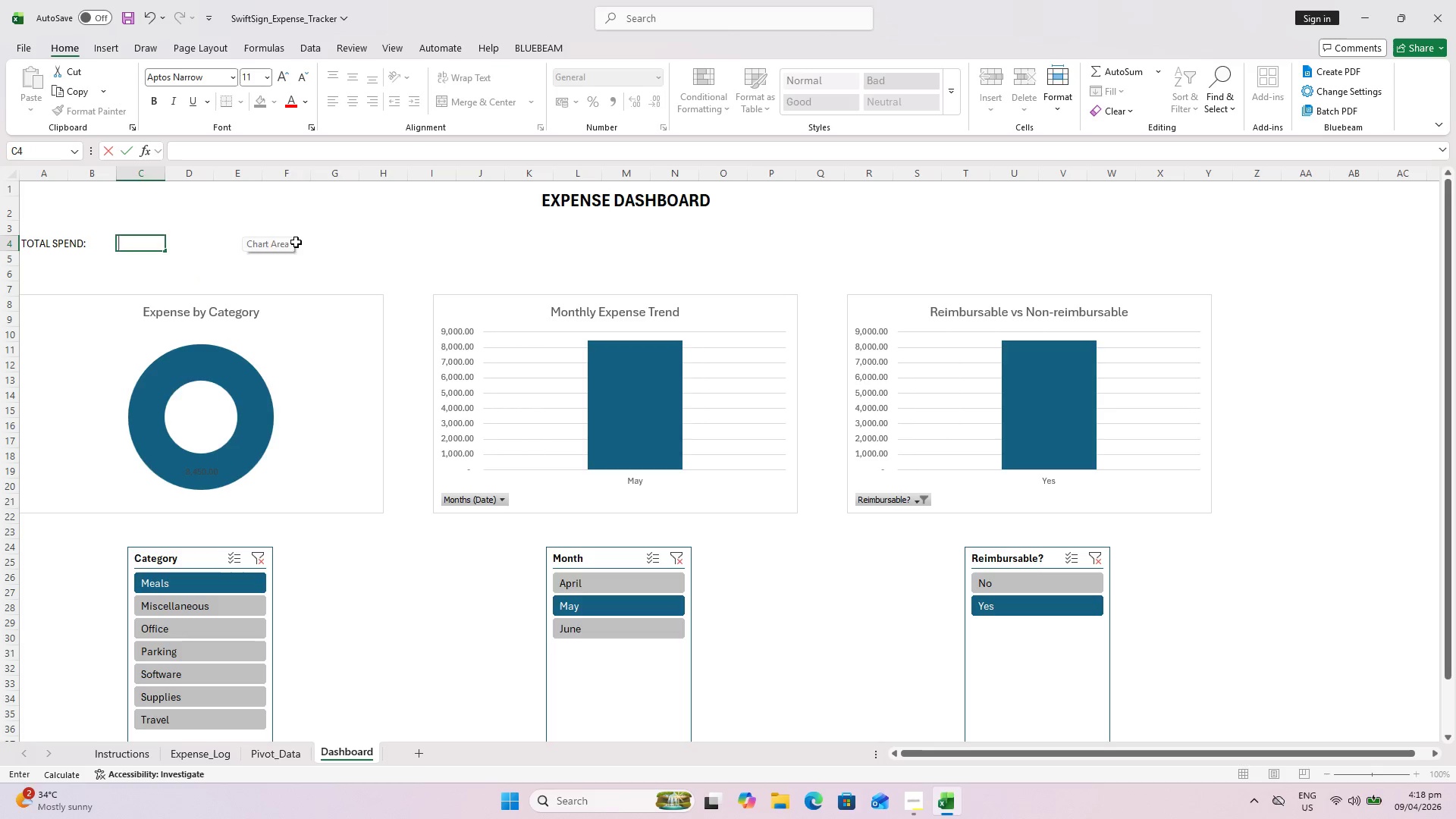 
left_click([297, 242])
 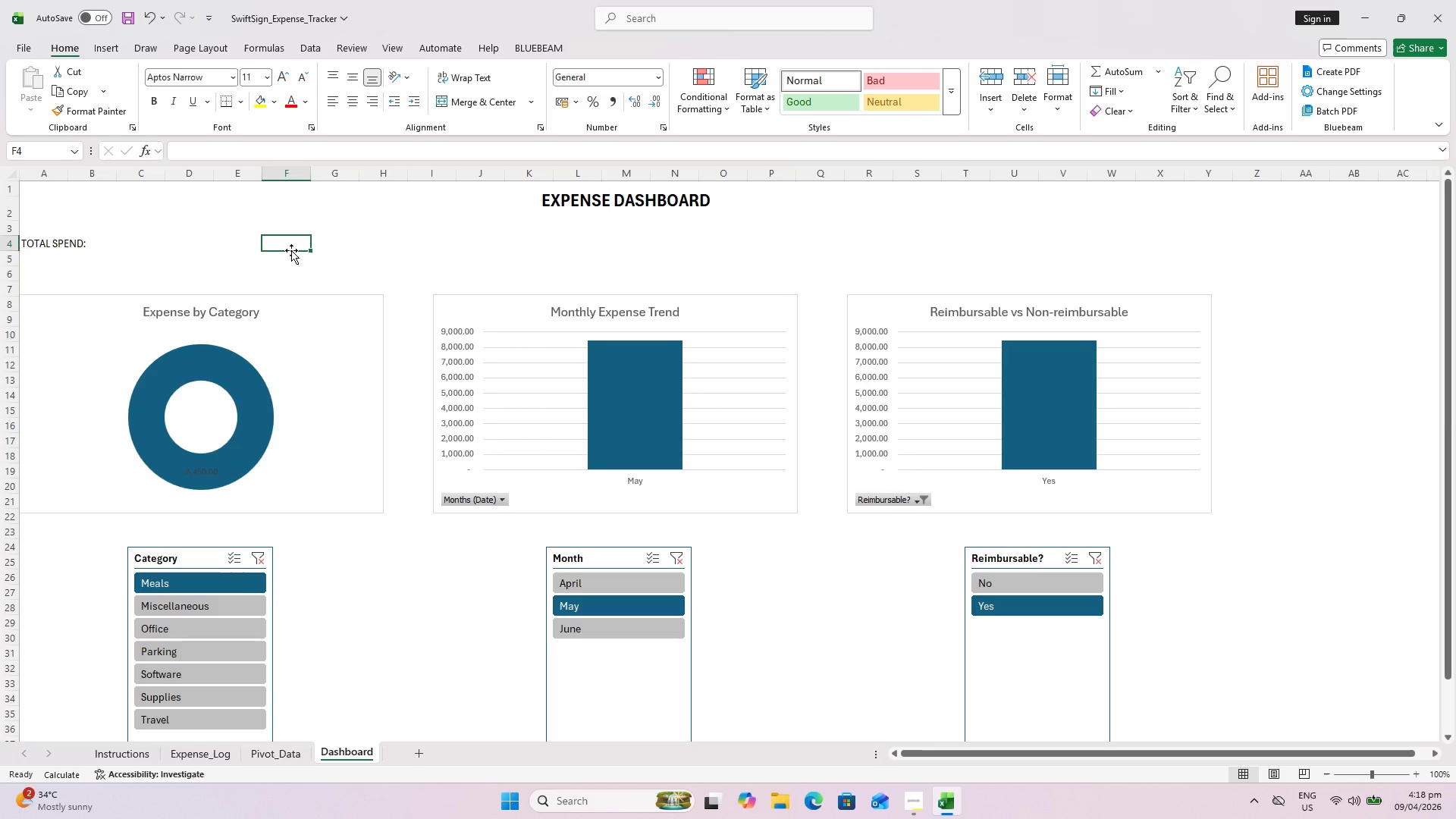 
wait(36.34)
 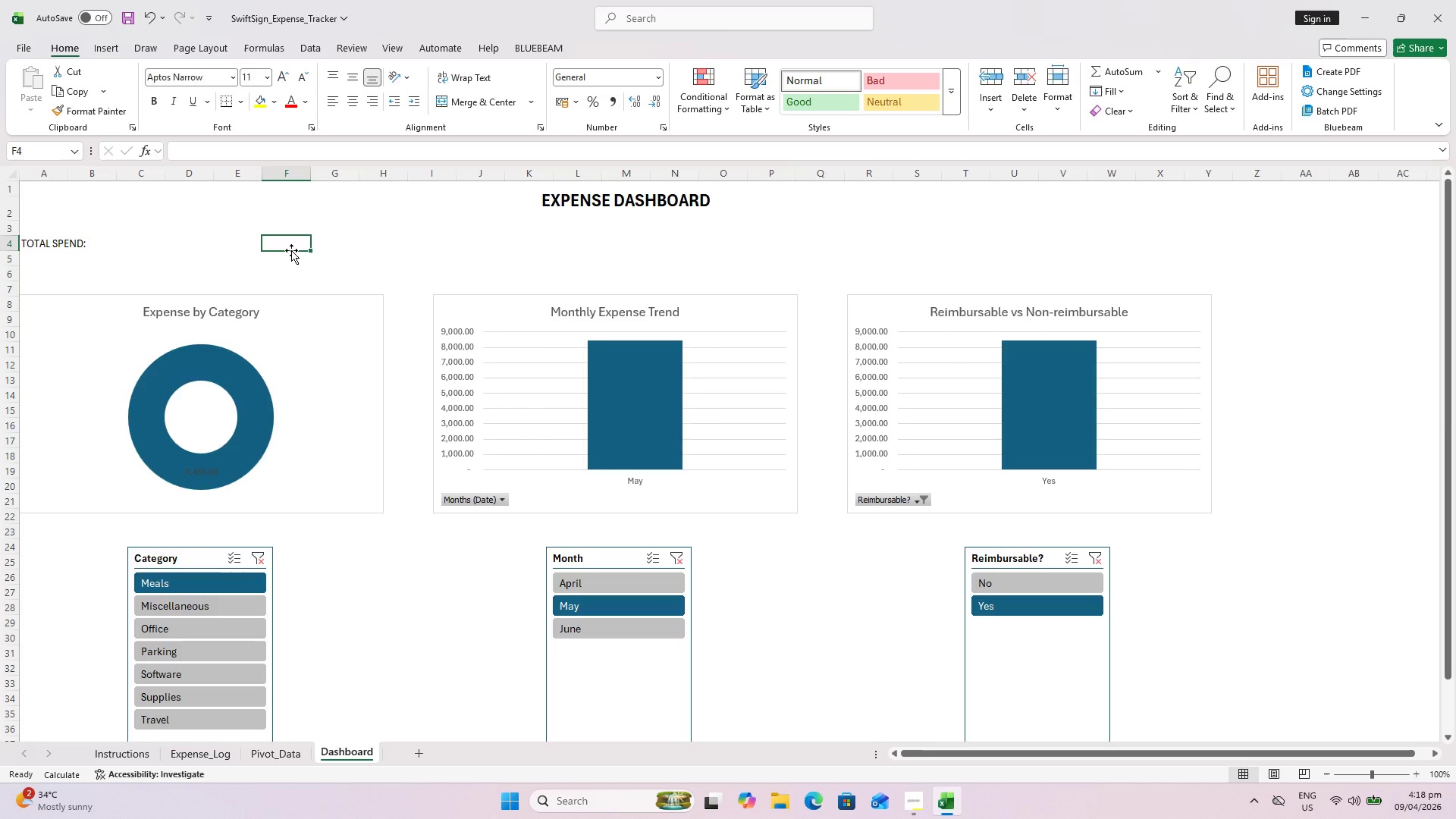 
key(Delete)
 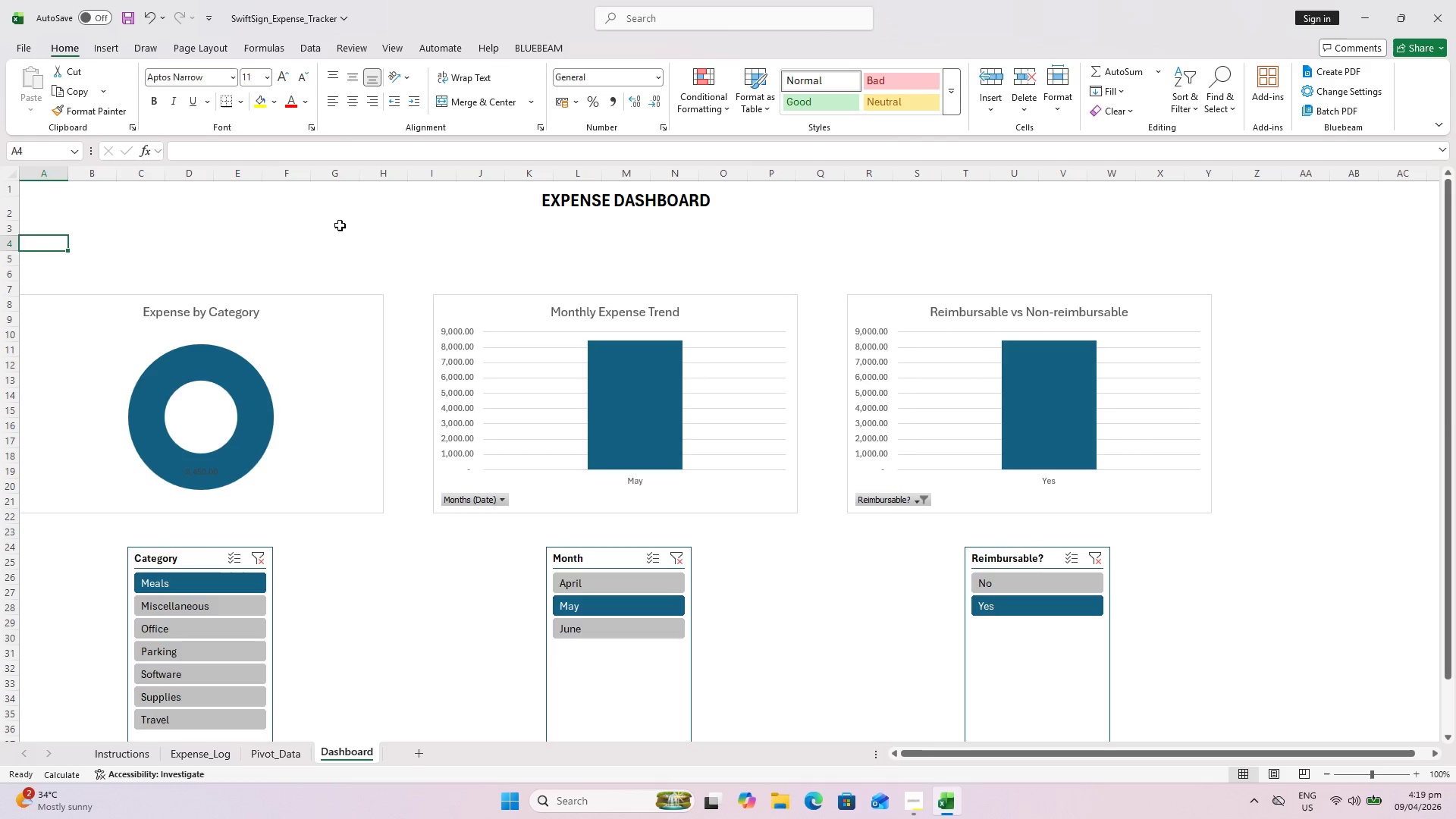 
left_click([339, 224])
 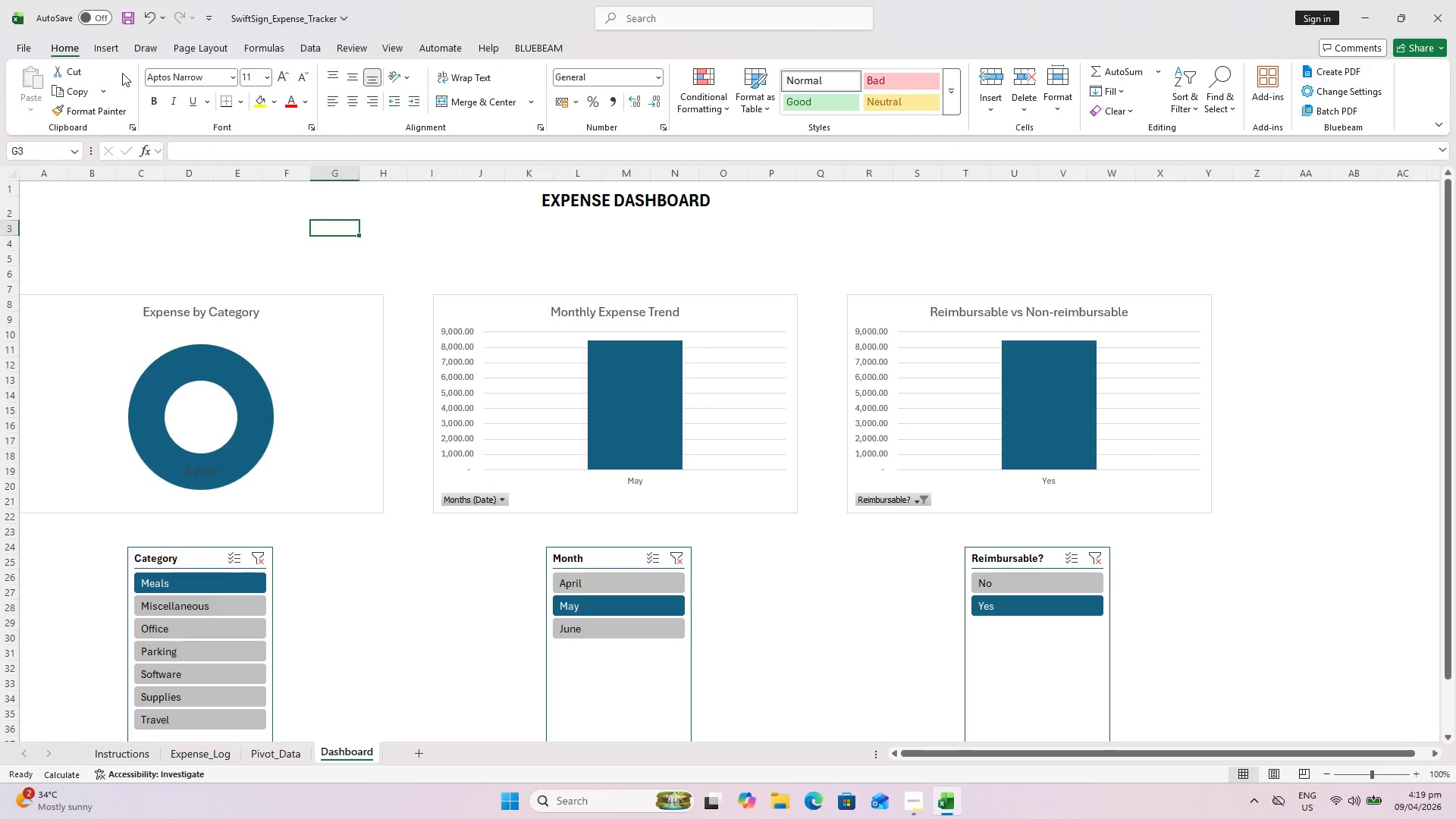 
mouse_move([136, 70])
 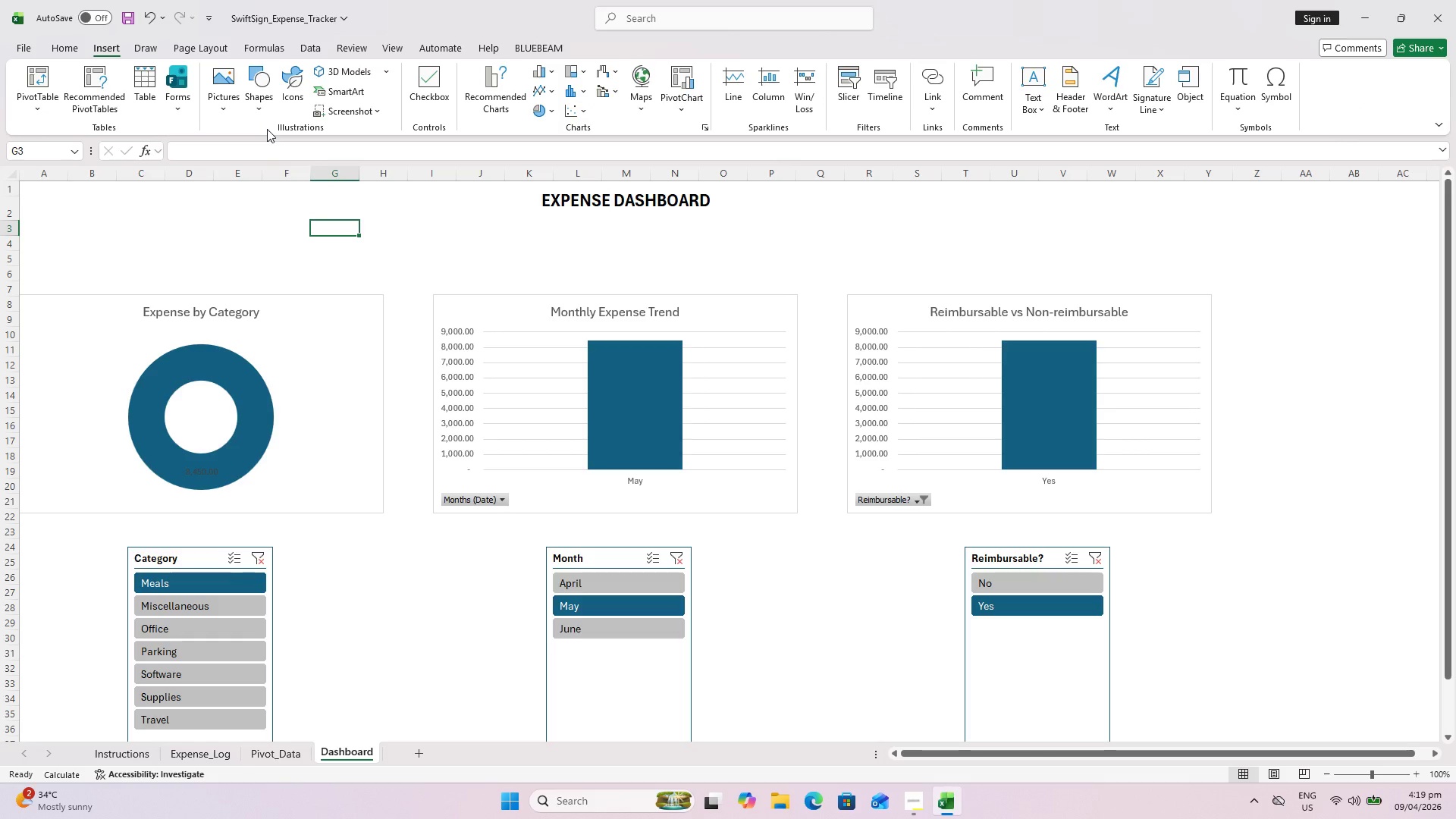 
wait(8.21)
 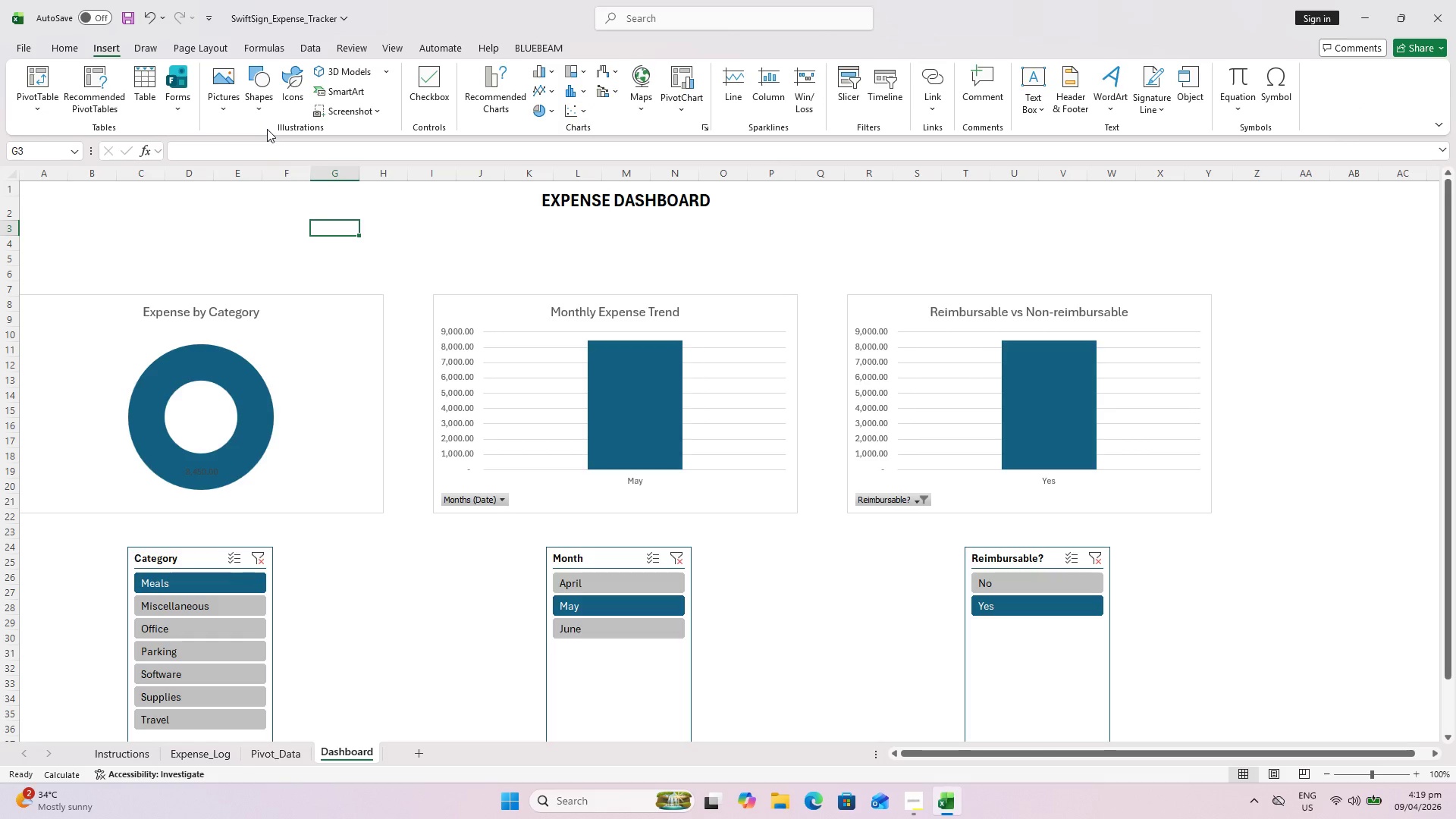 
left_click([1025, 76])
 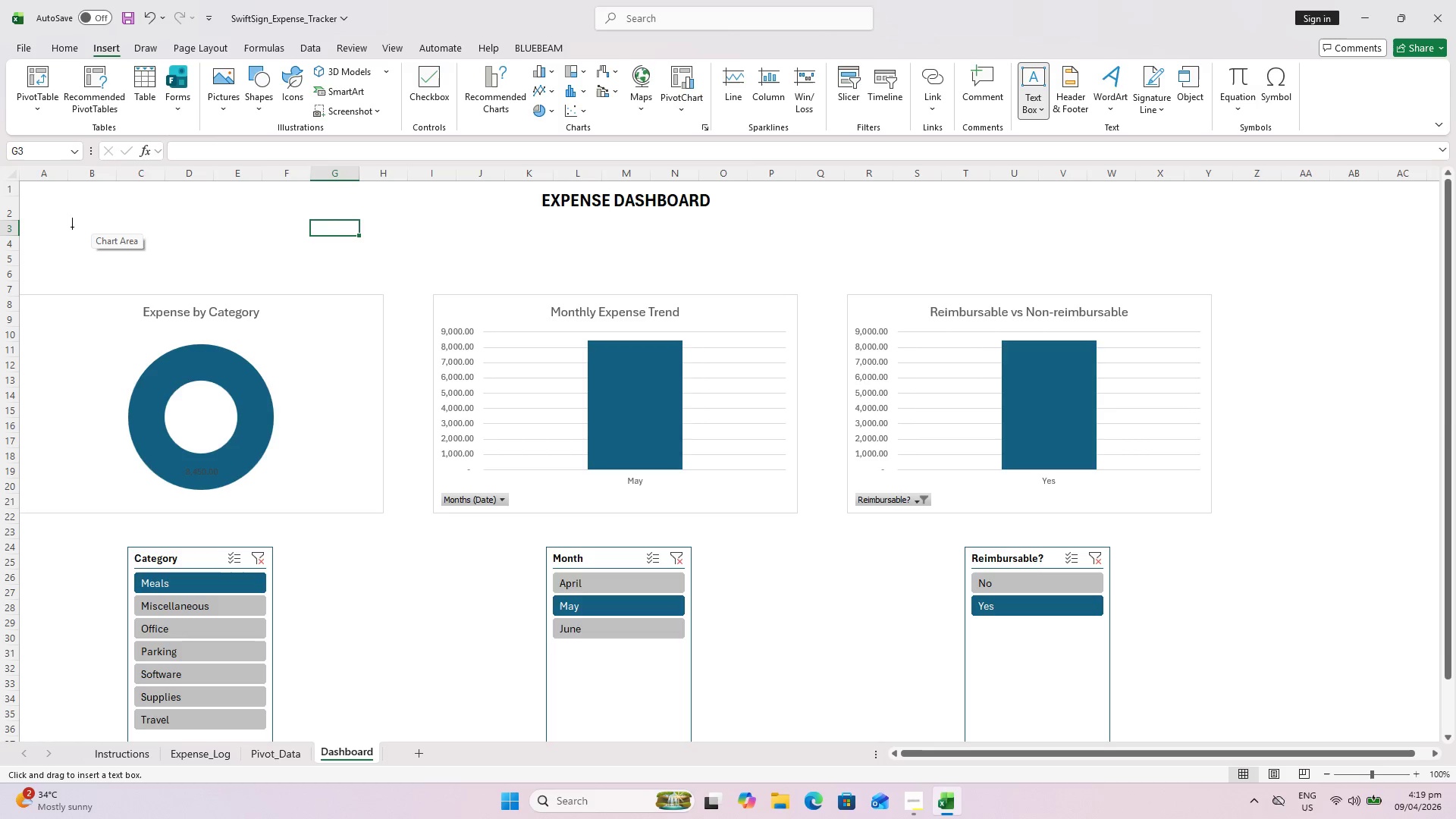 
left_click_drag(start_coordinate=[69, 224], to_coordinate=[304, 271])
 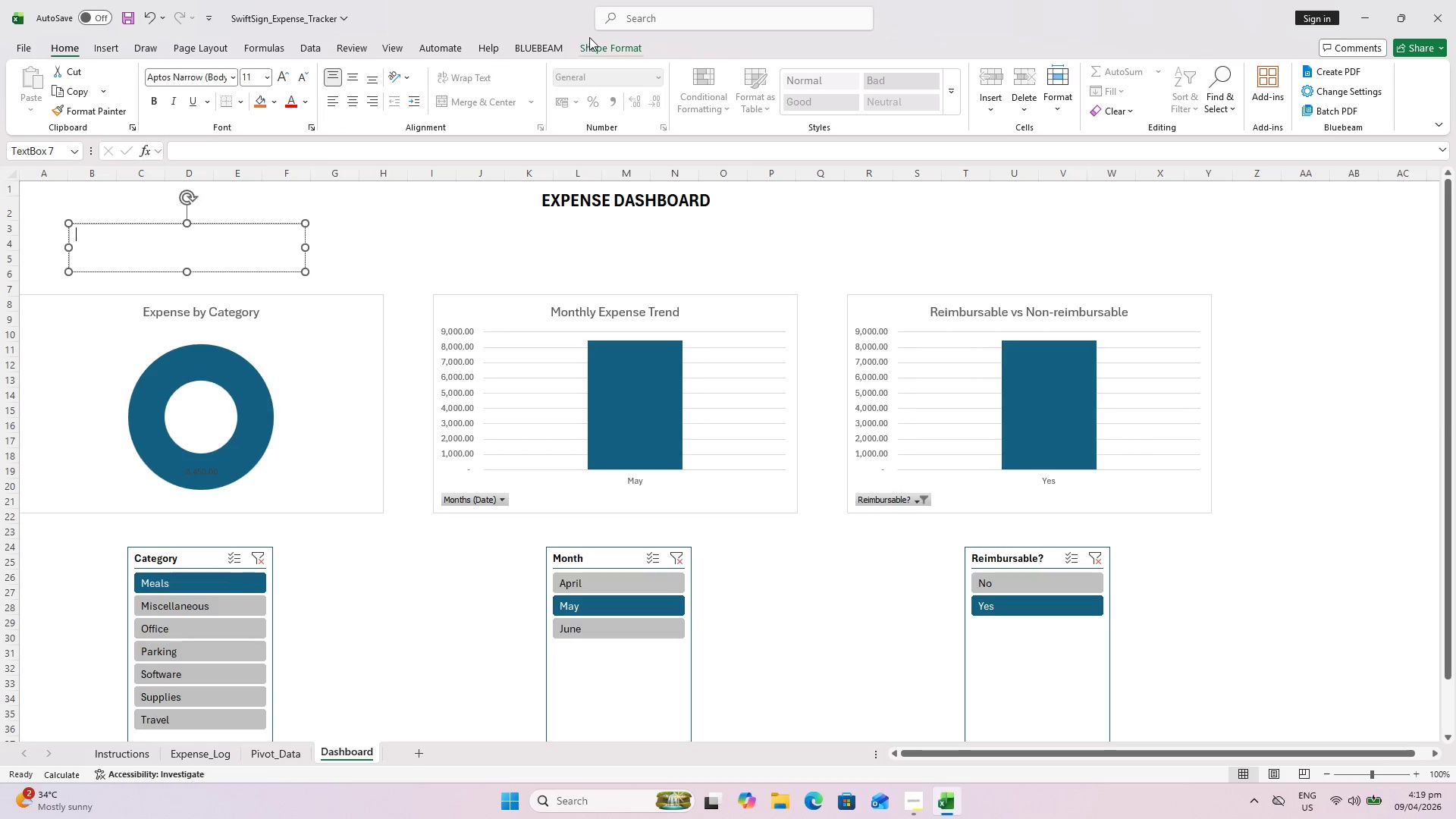 
wait(7.91)
 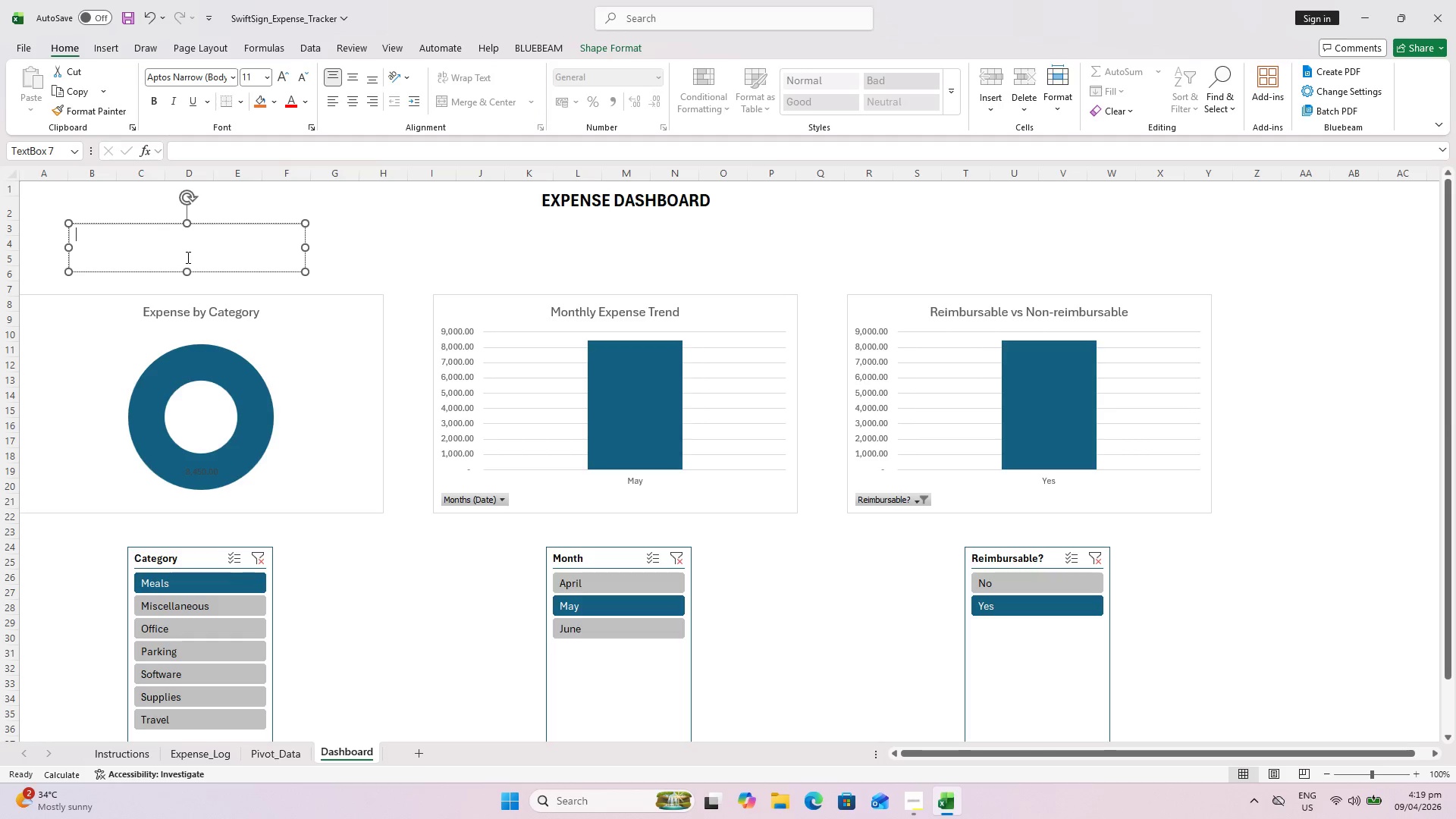 
key(Escape)
 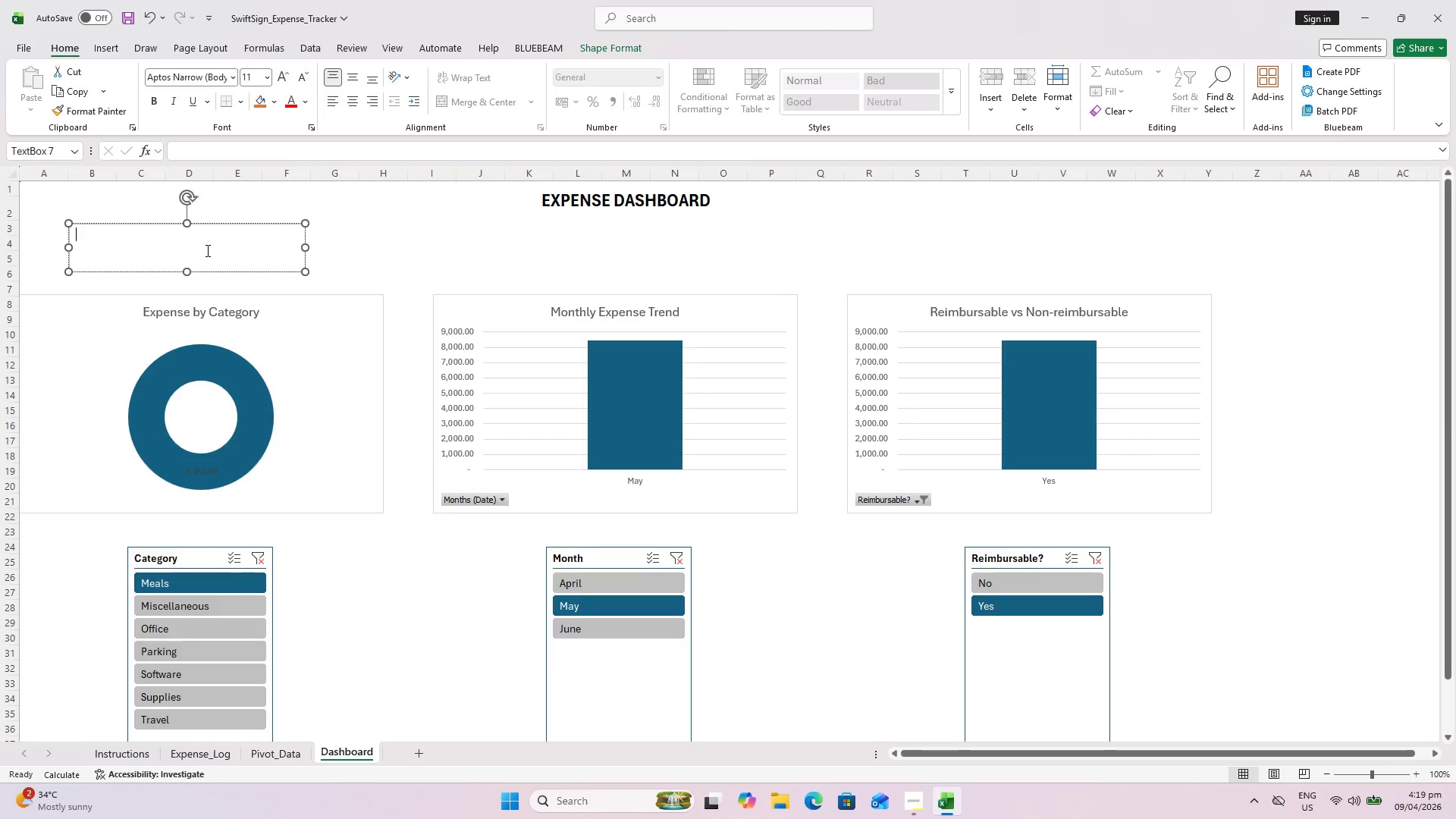 
double_click([436, 249])
 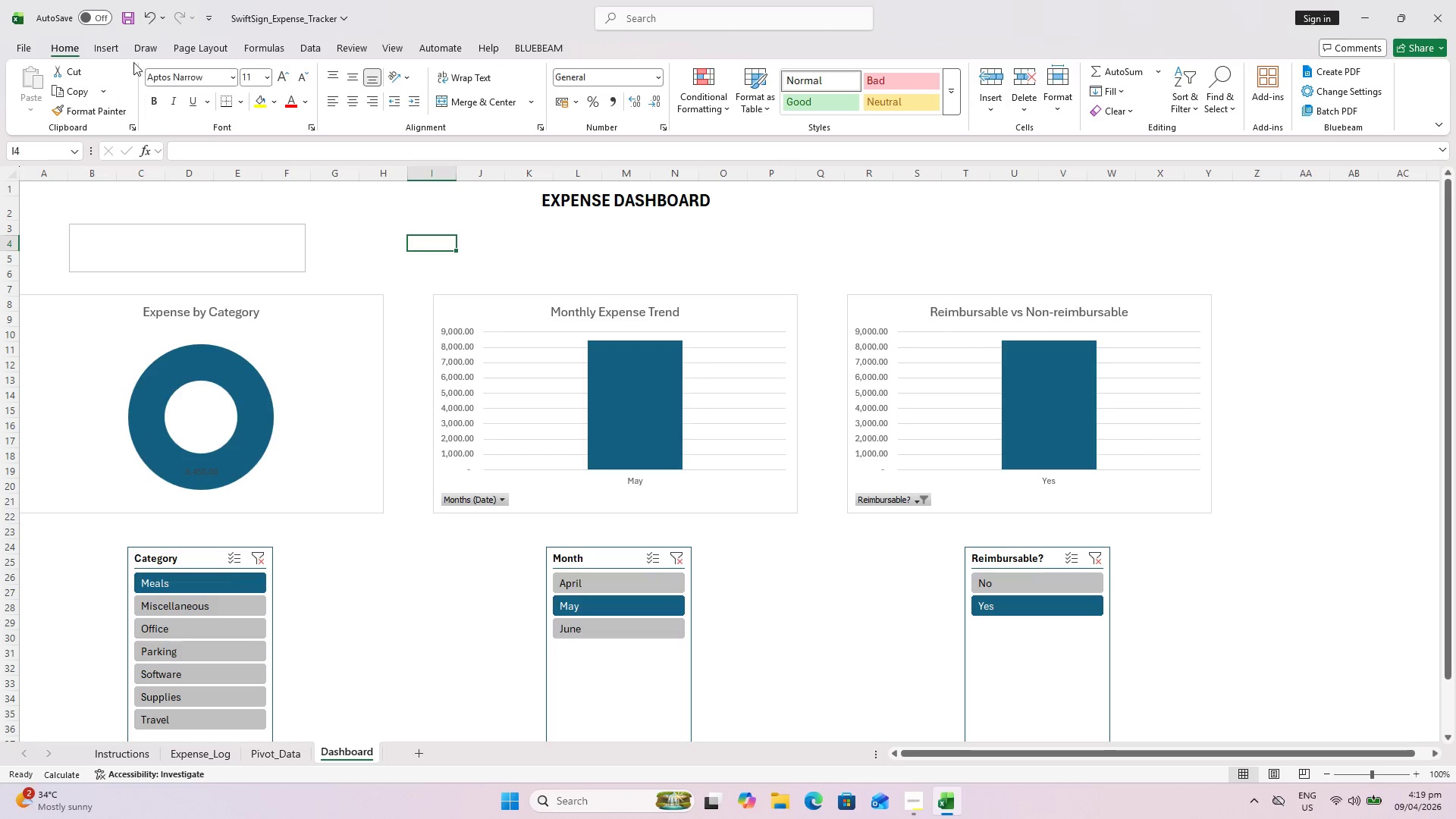 
left_click([105, 43])
 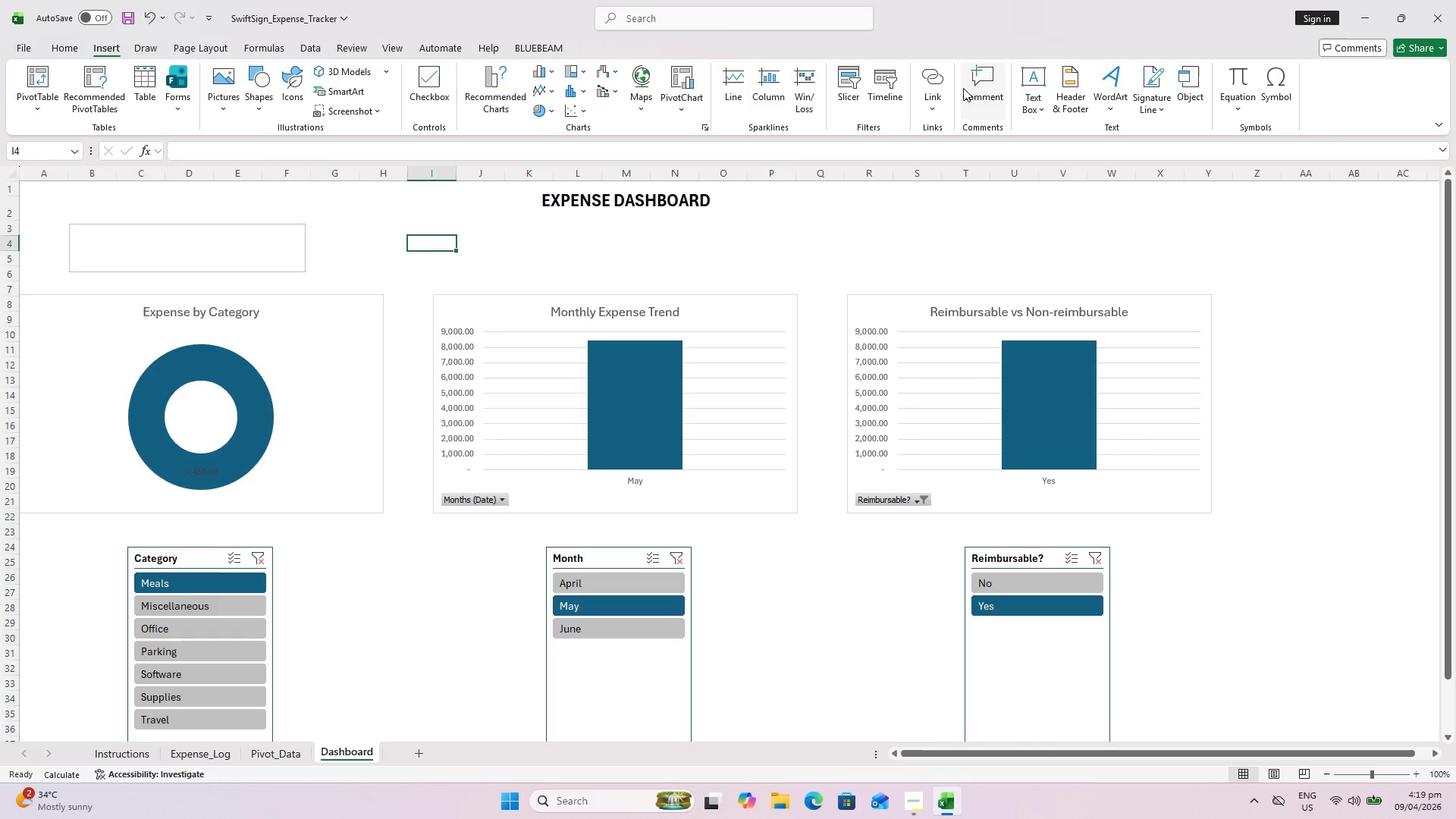 
left_click([1024, 84])
 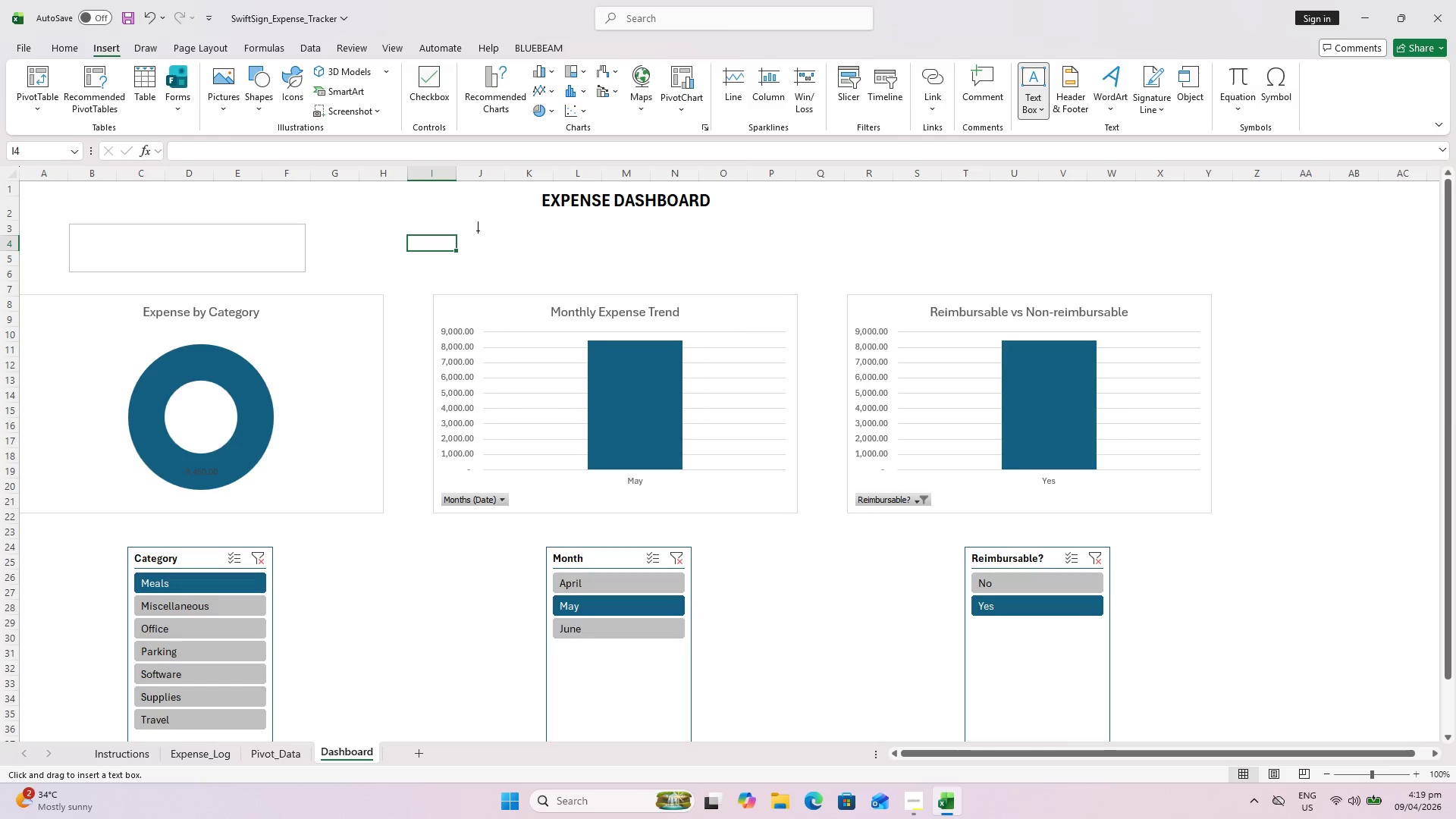 
left_click_drag(start_coordinate=[470, 233], to_coordinate=[723, 274])
 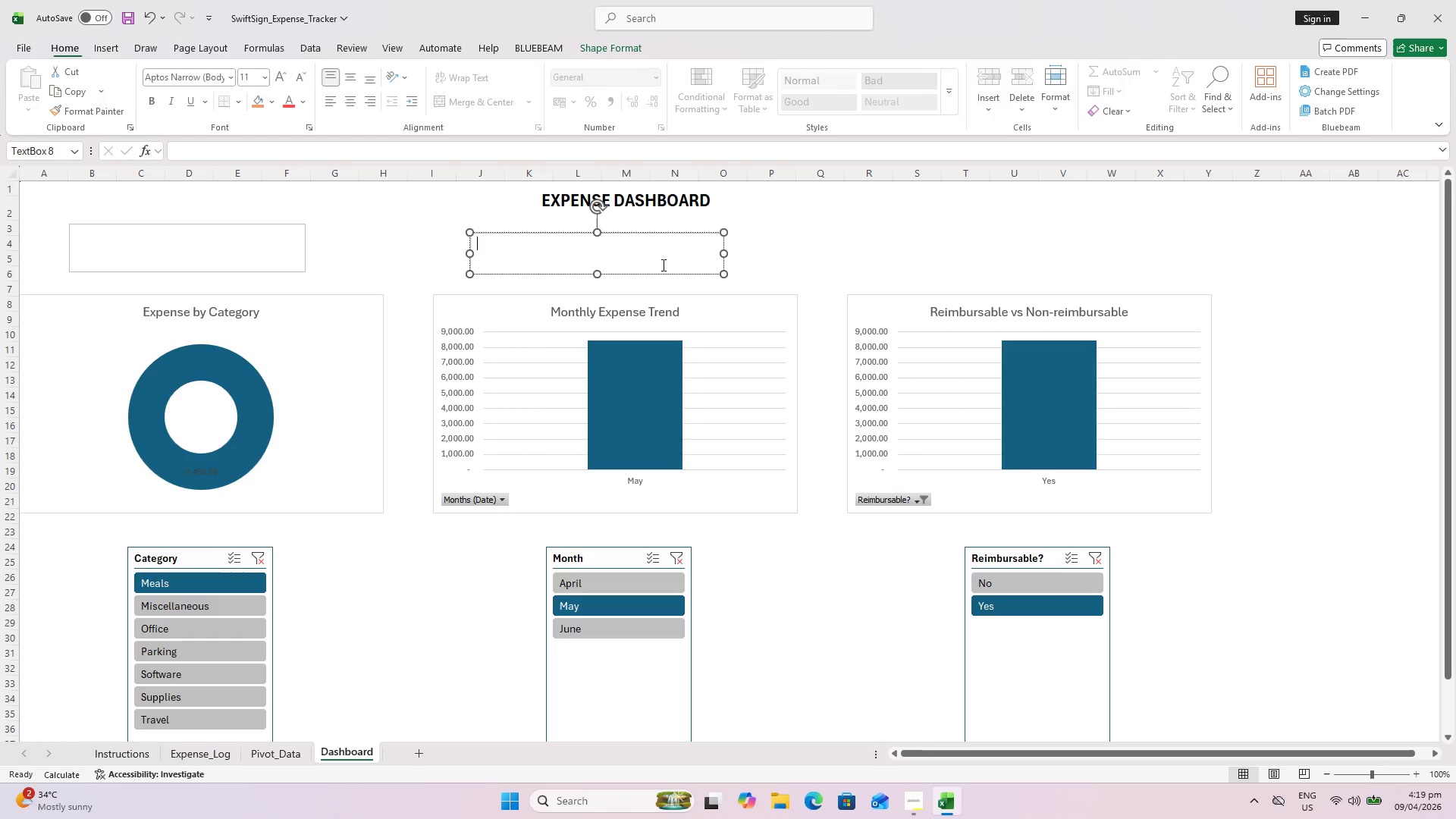 
key(Escape)
 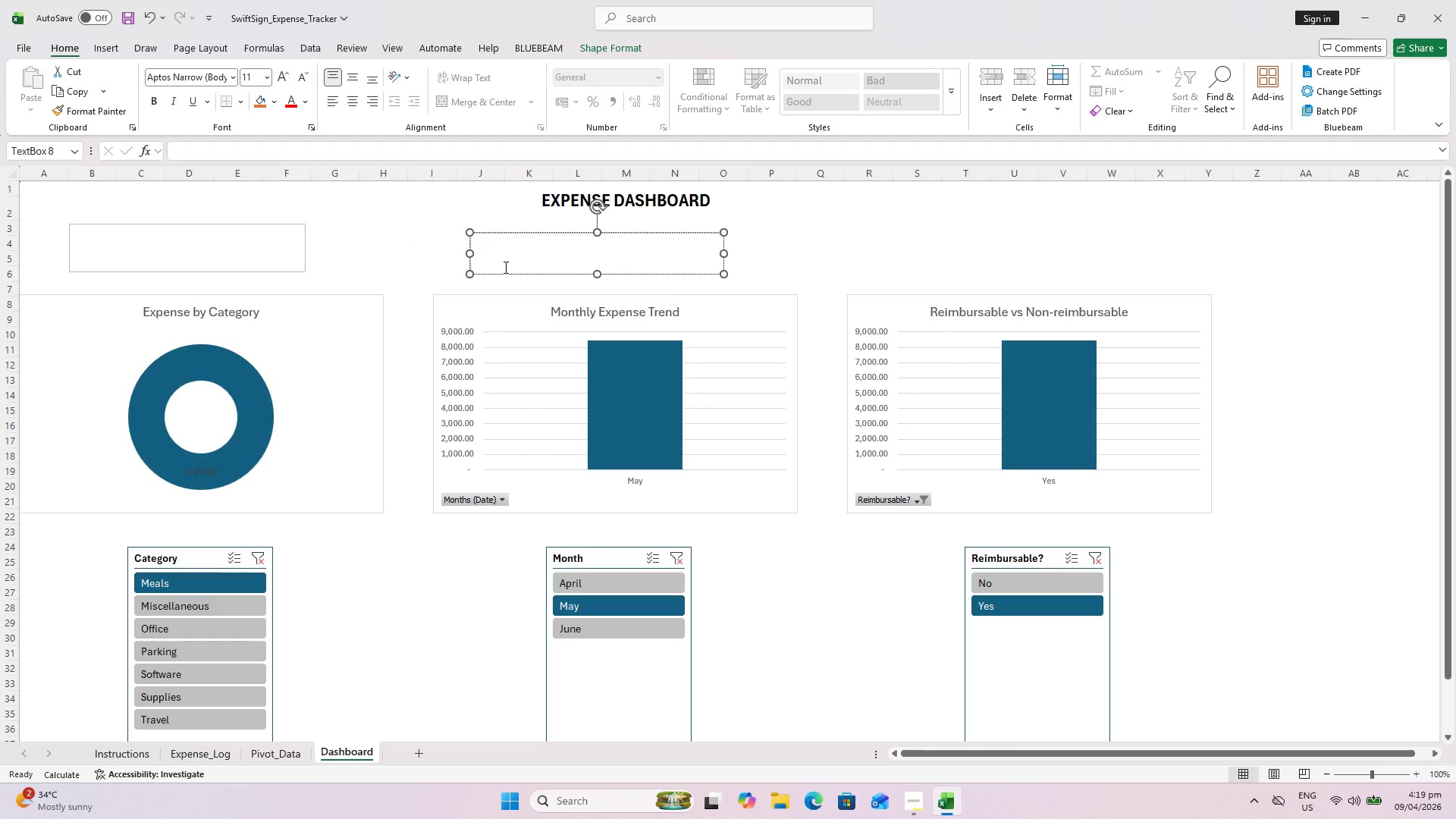 
key(Control+ControlLeft)
 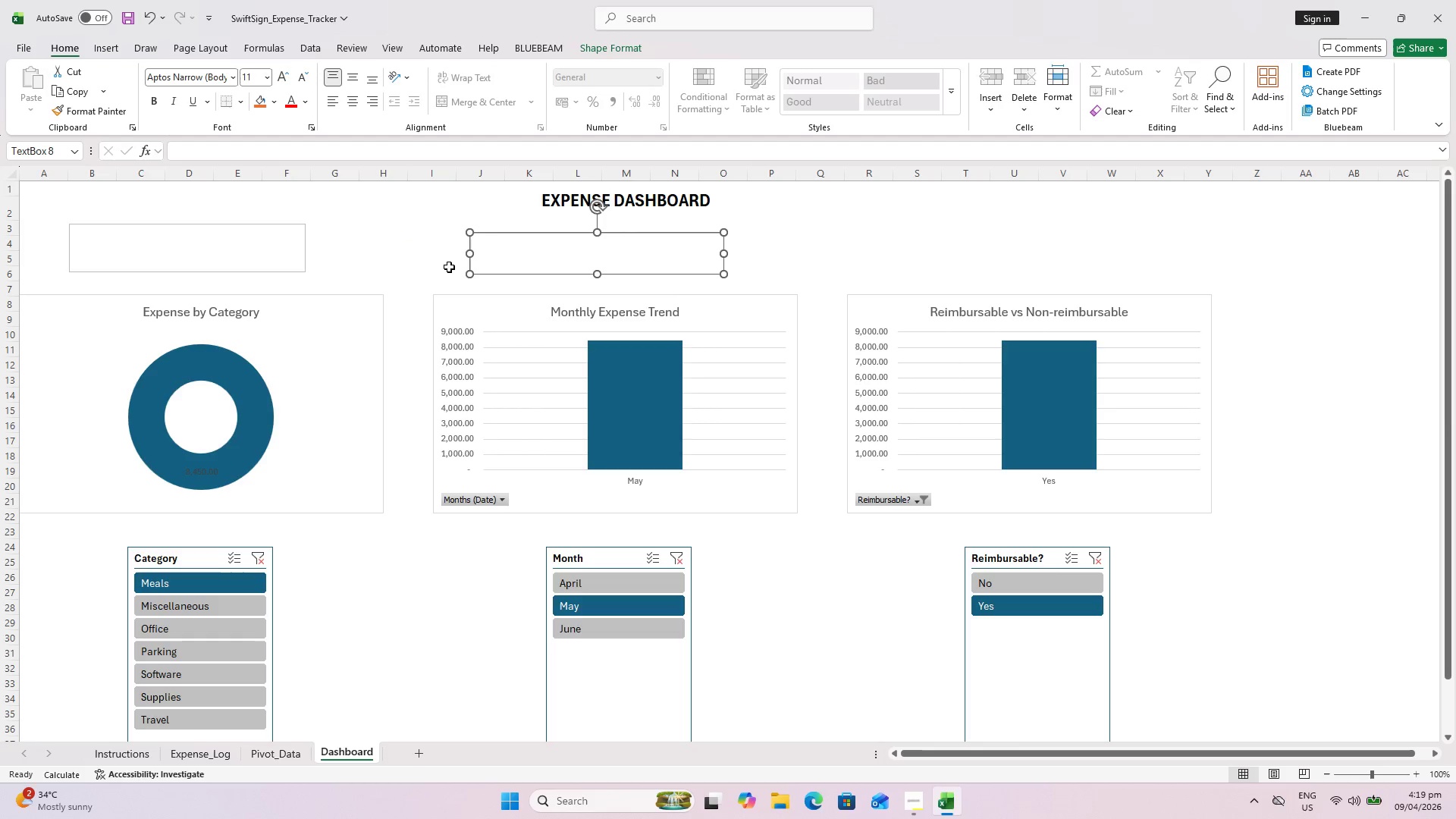 
key(Control+ControlLeft)
 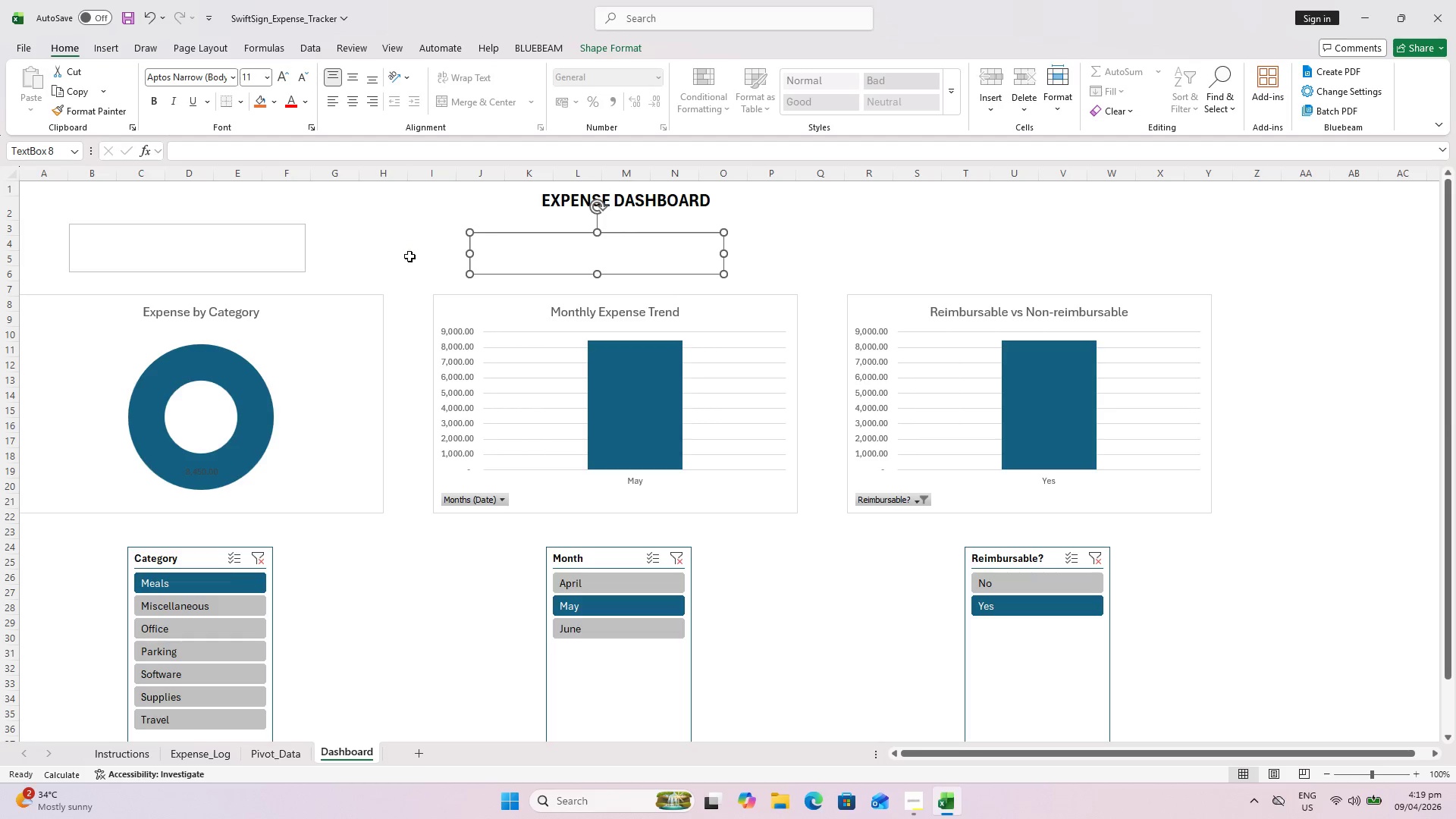 
key(Control+Z)
 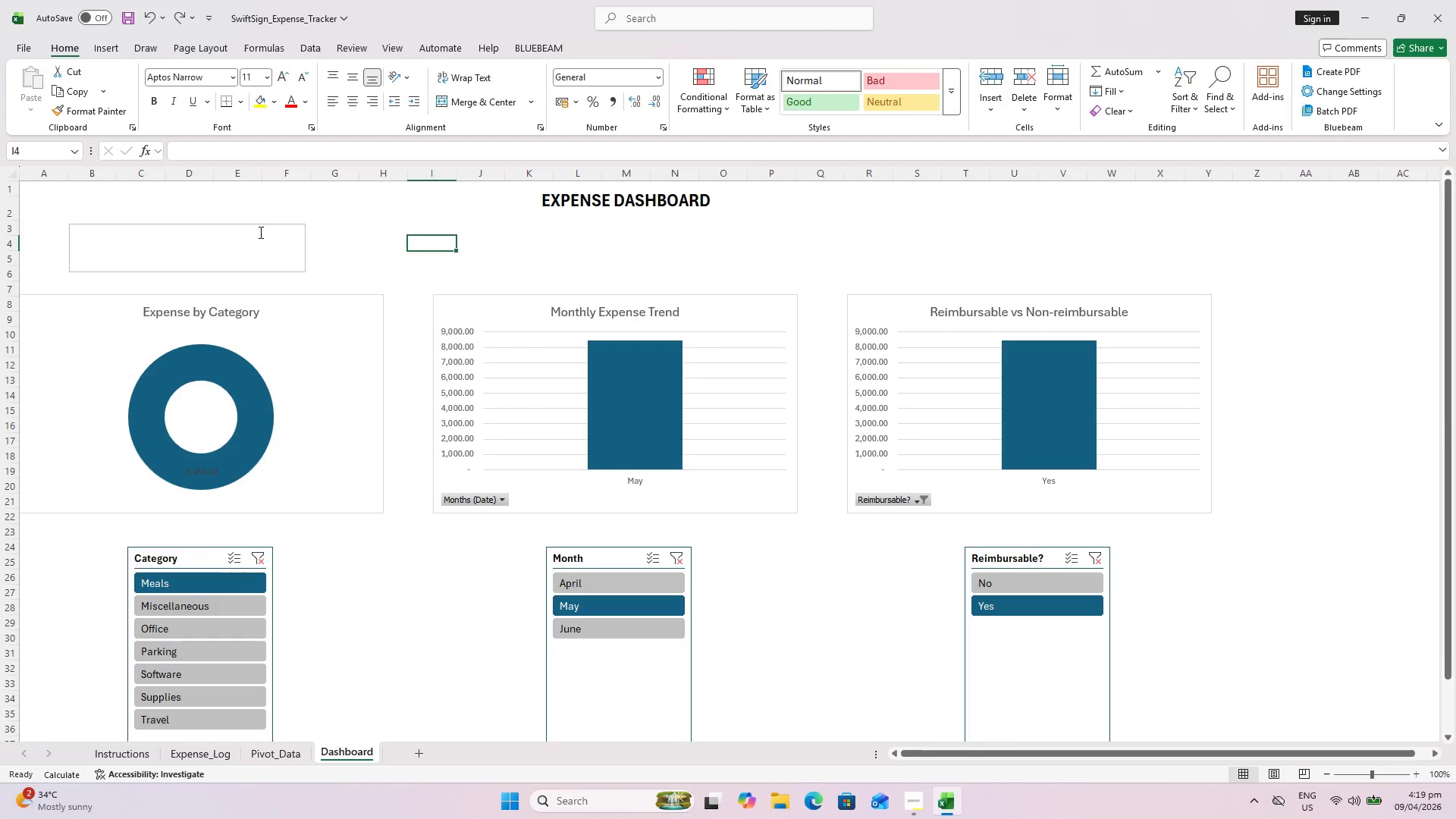 
left_click([259, 230])
 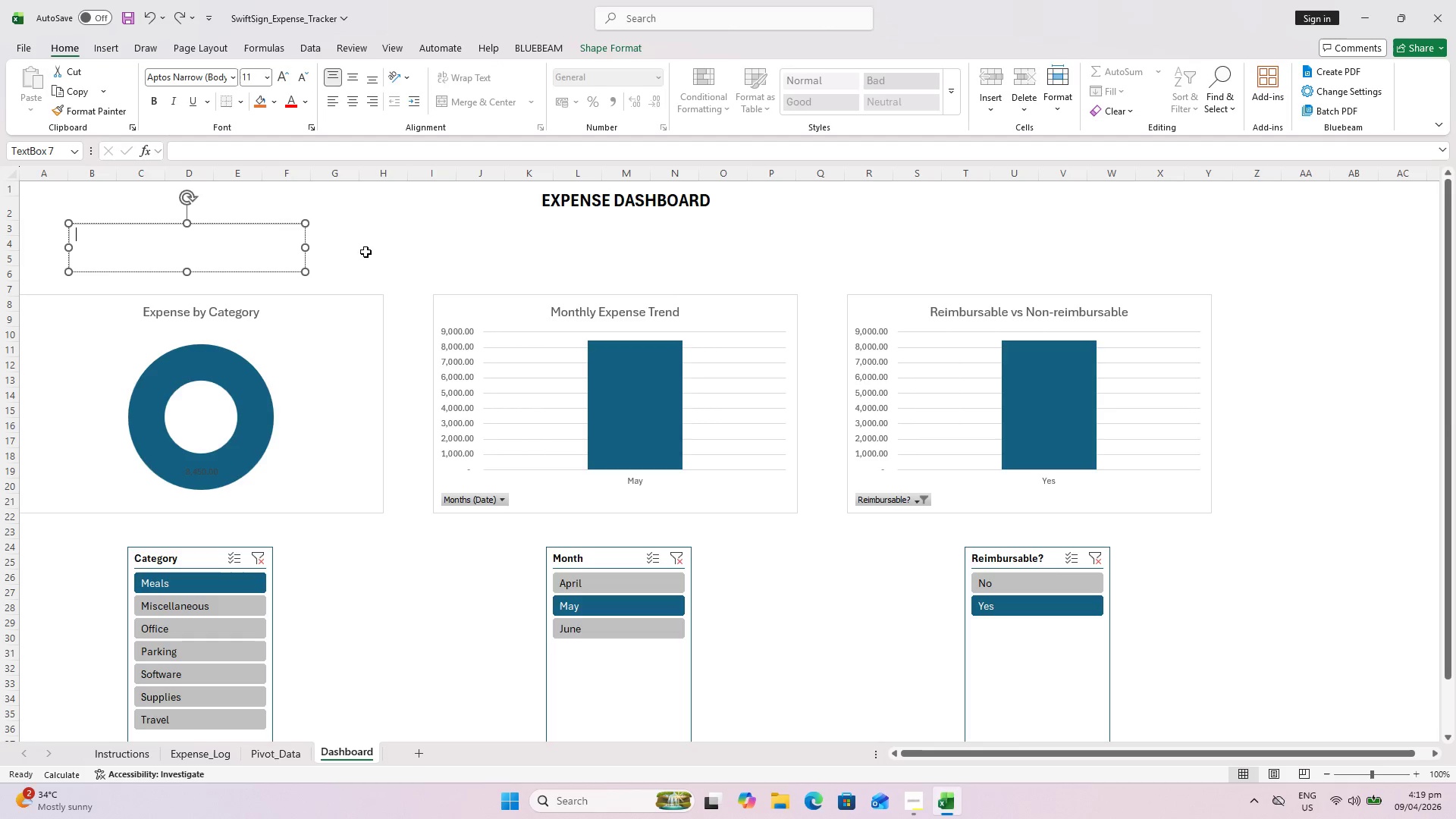 
key(Control+C)
 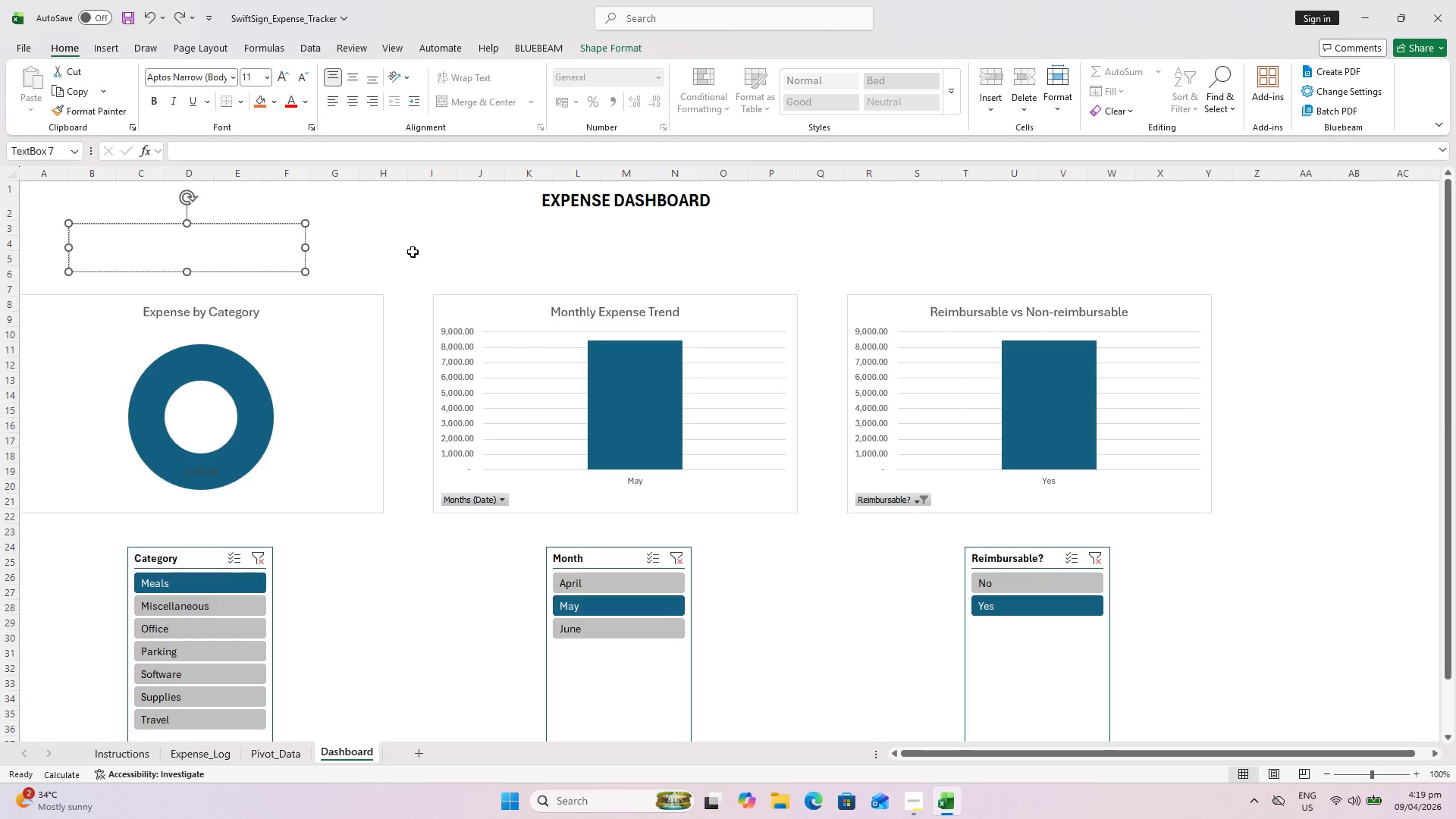 
key(Control+V)
 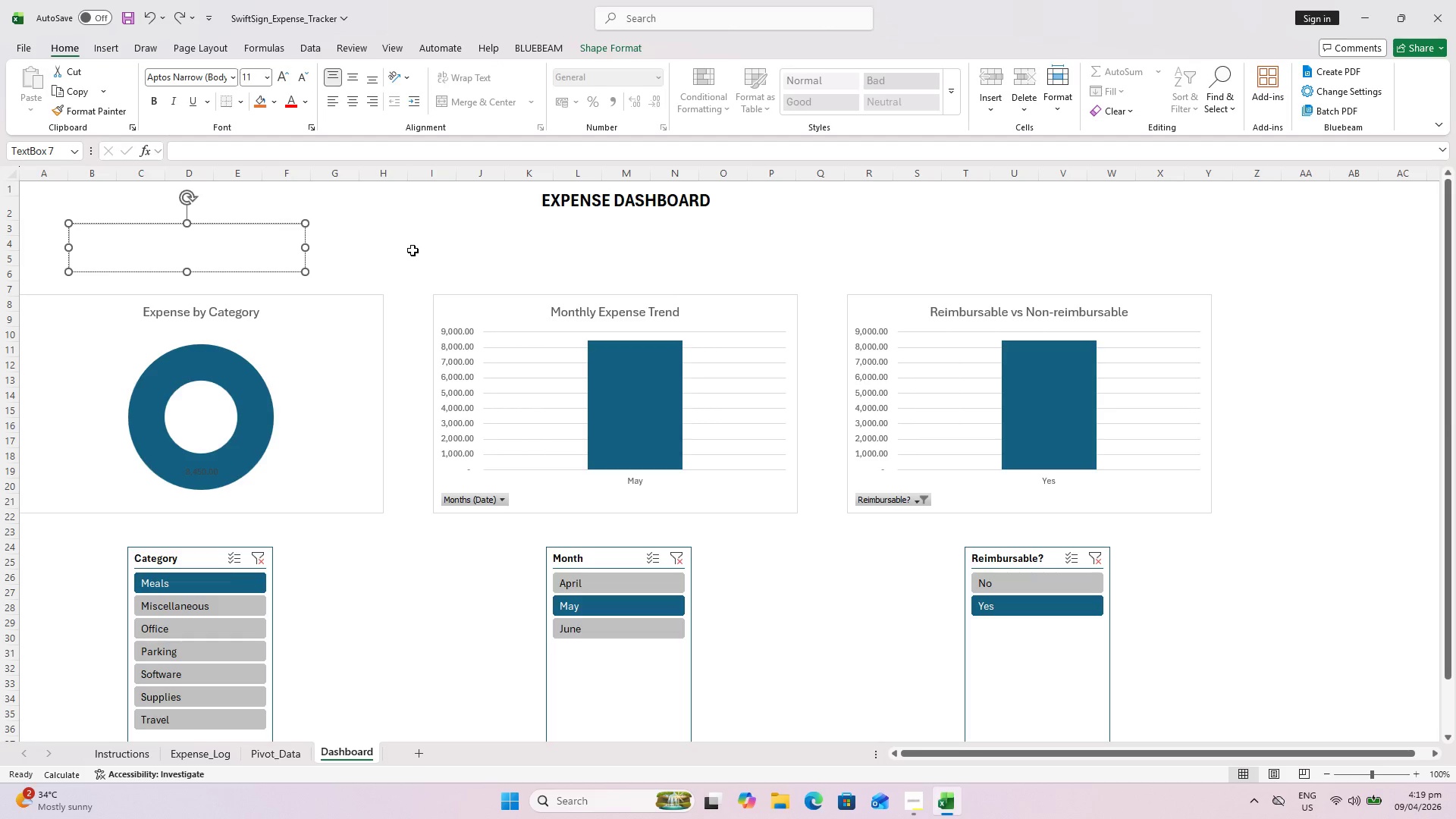 
key(Control+V)
 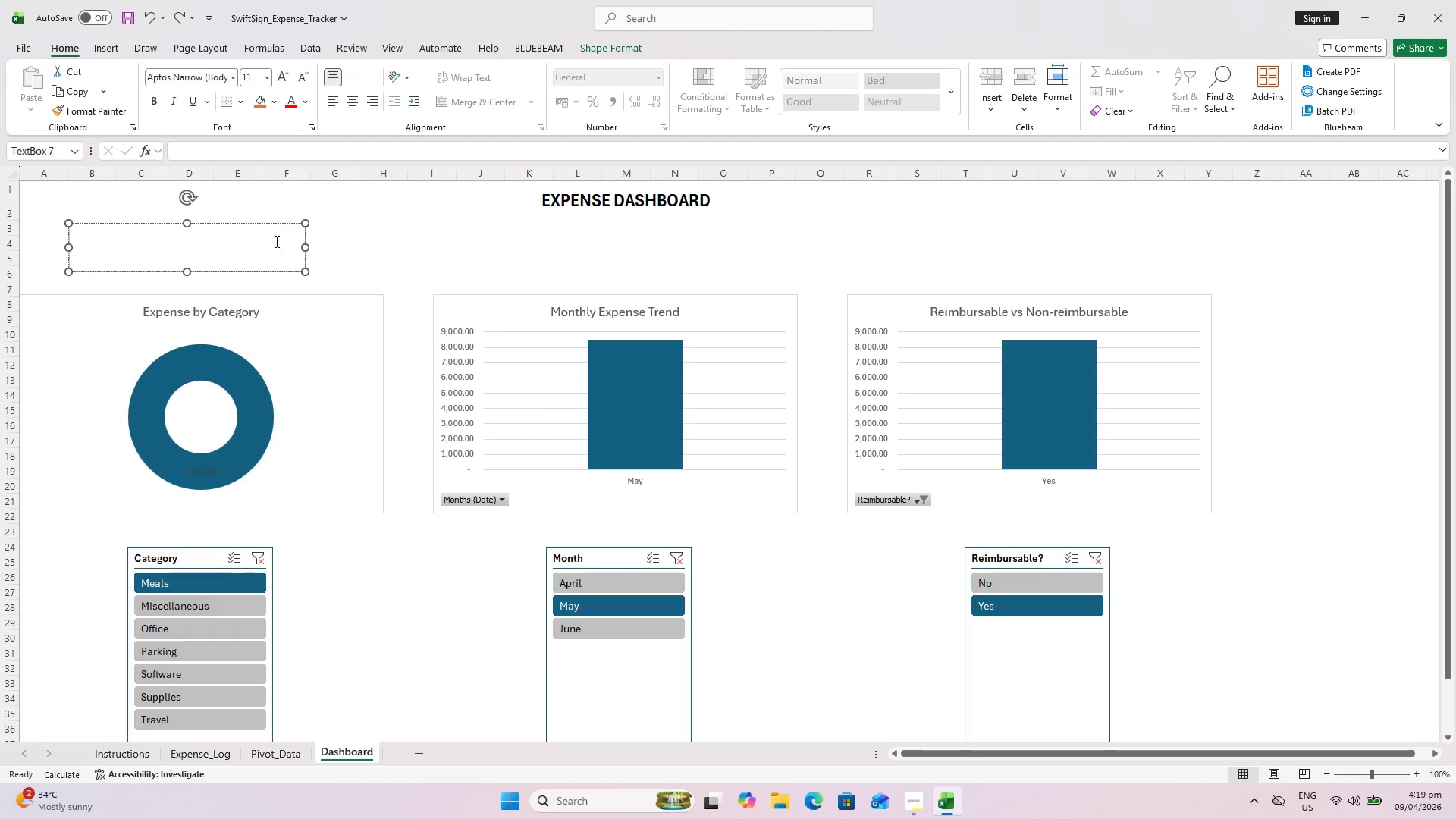 
left_click_drag(start_coordinate=[248, 238], to_coordinate=[350, 241])
 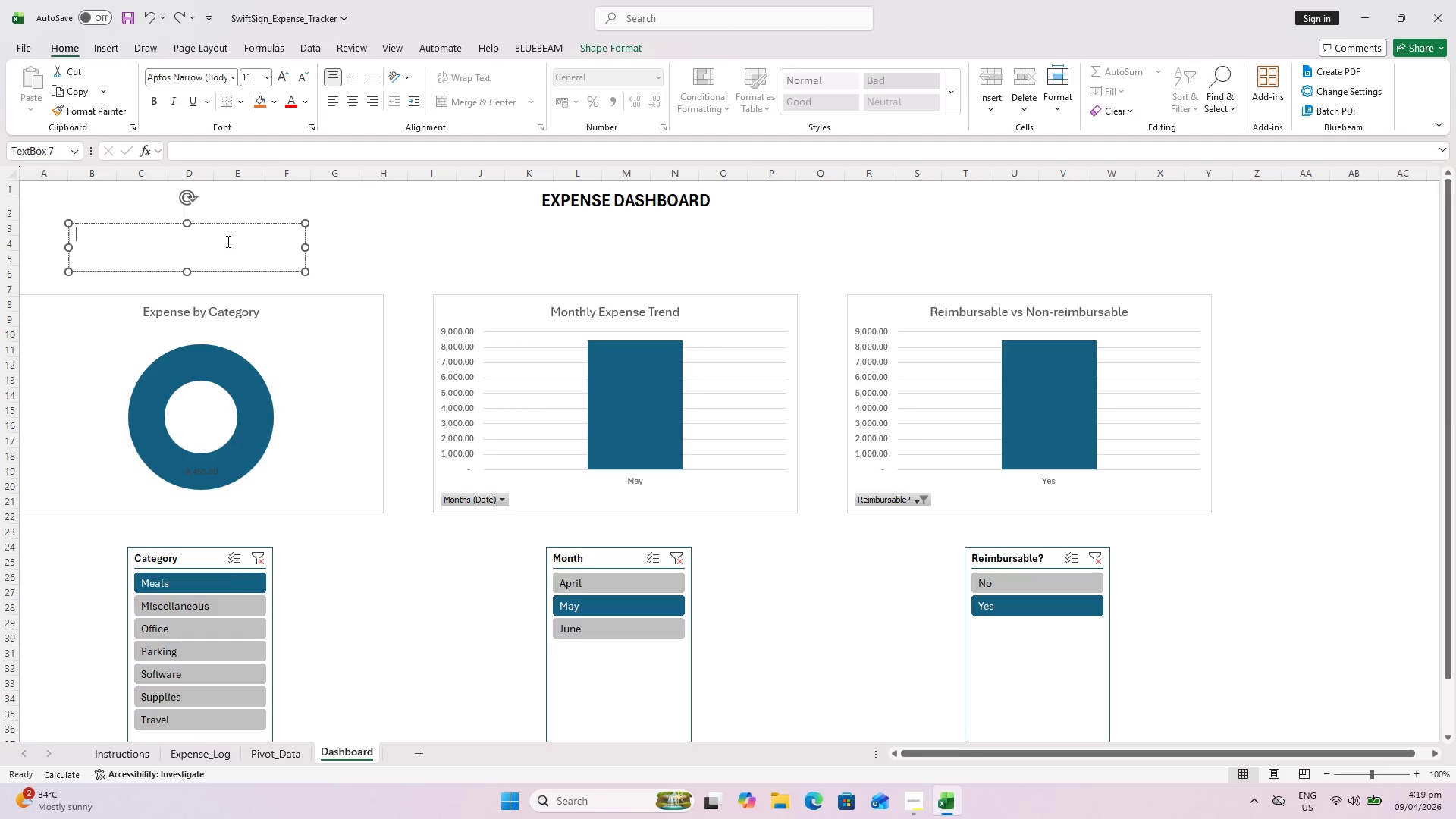 
key(Escape)
 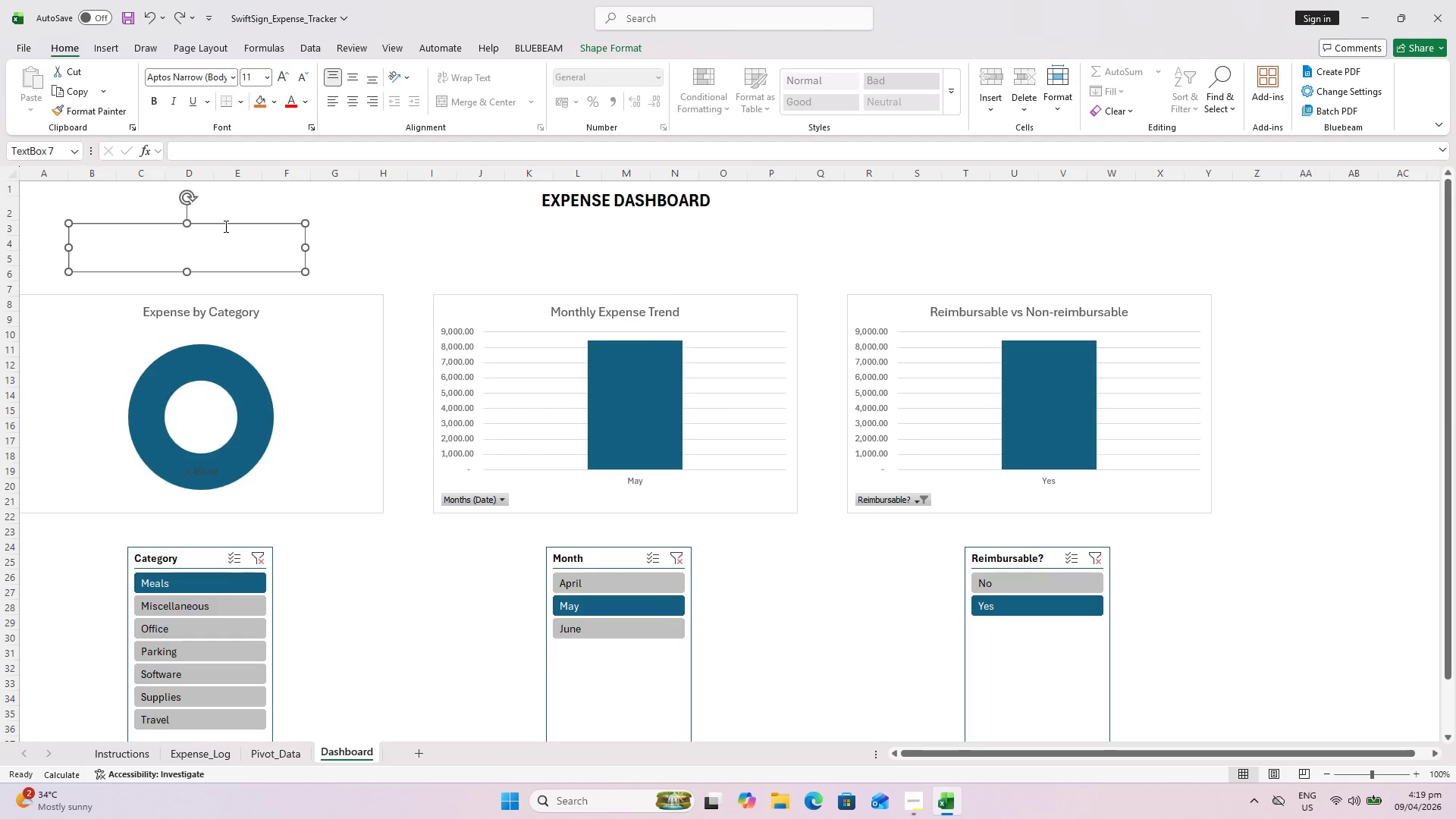 
left_click([224, 221])
 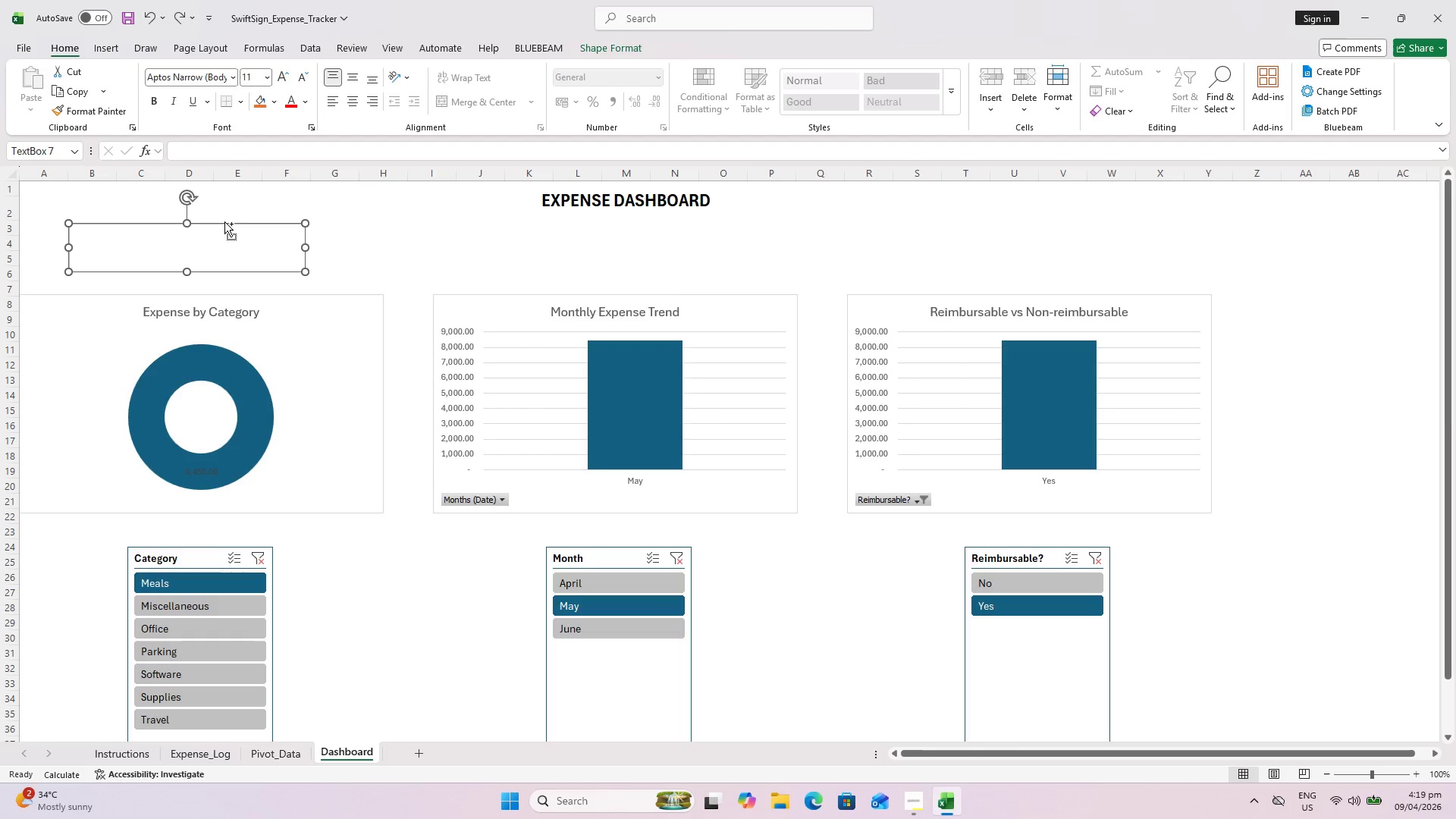 
key(Control+C)
 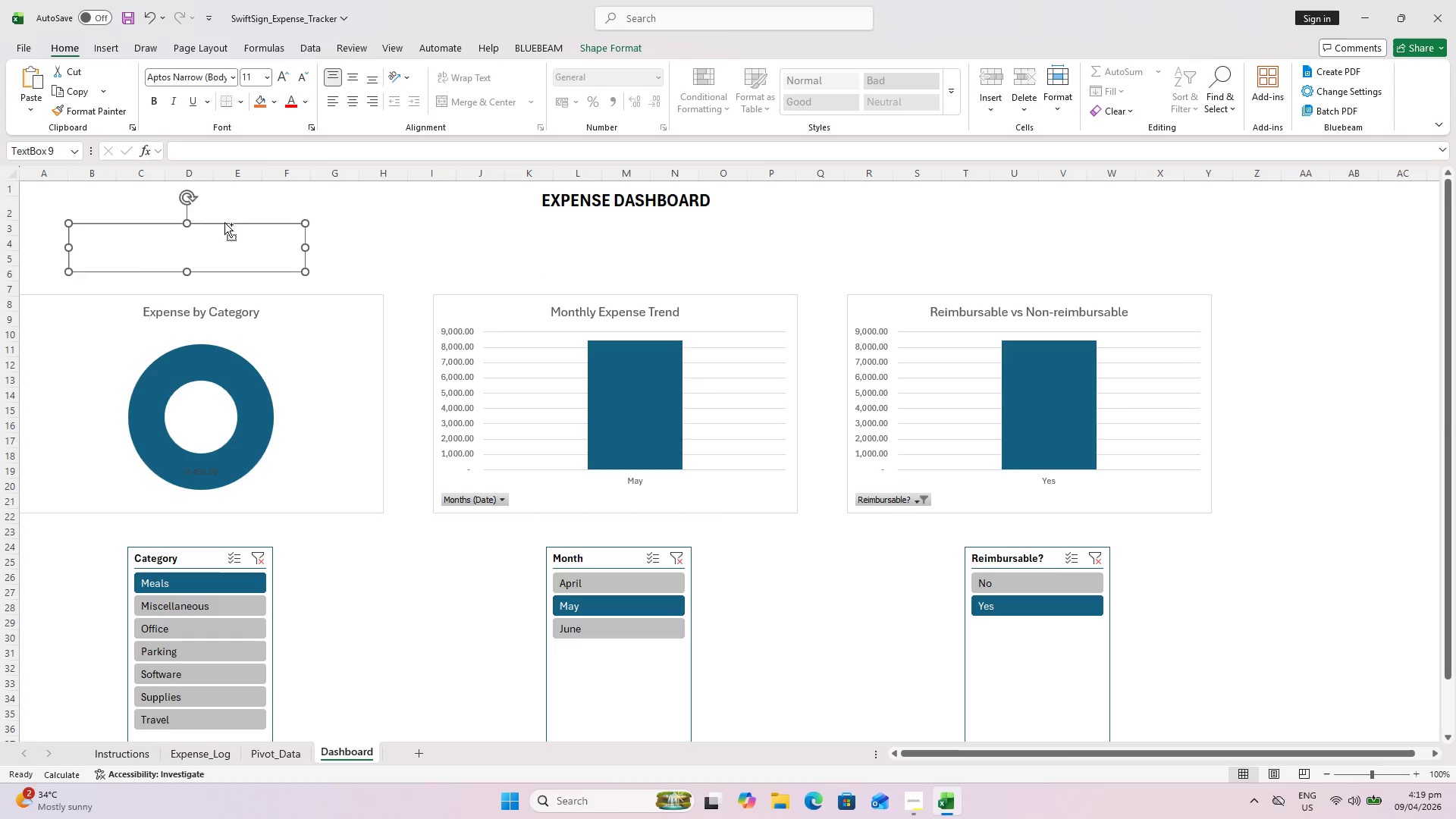 
key(Control+V)
 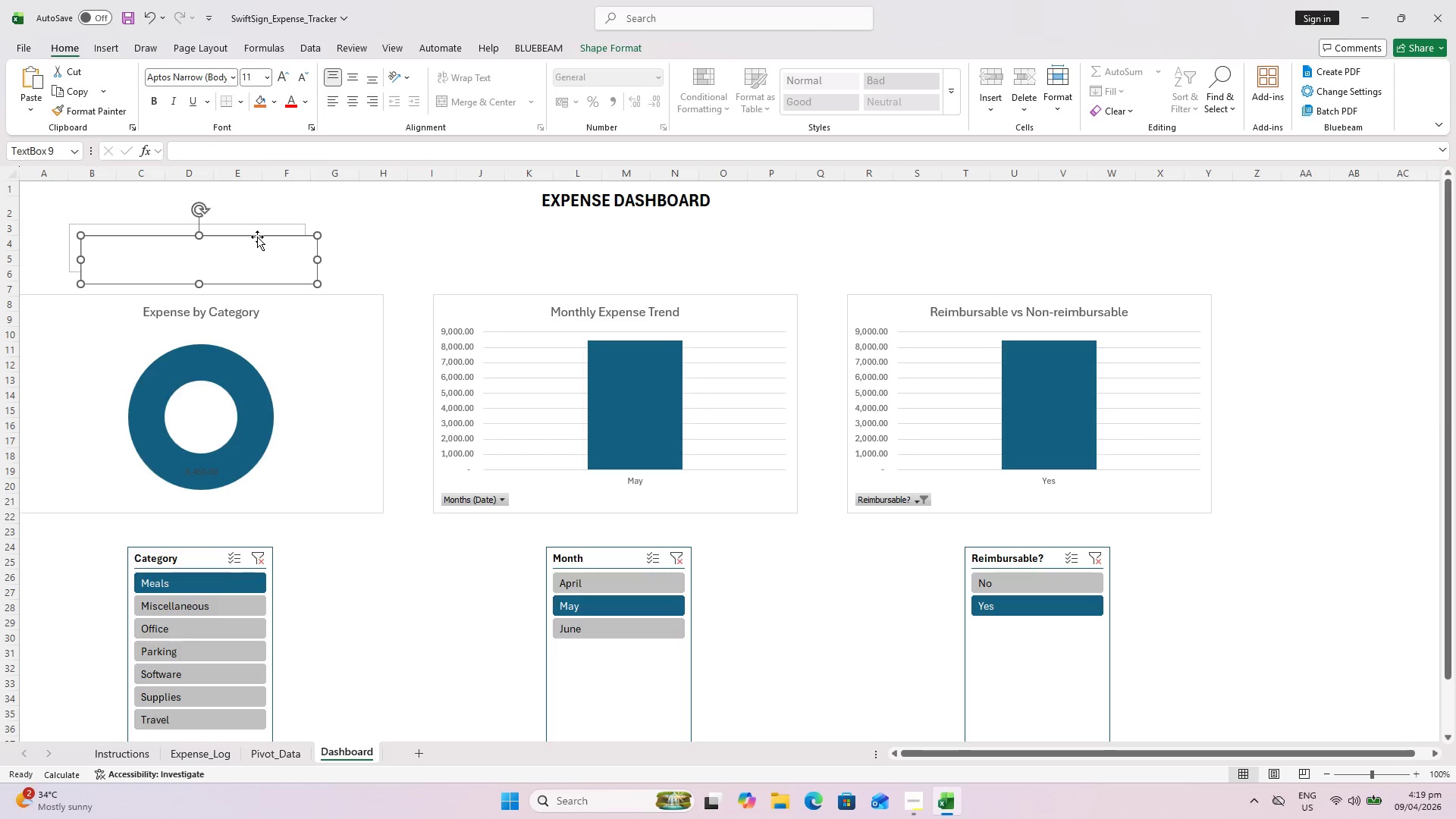 
left_click_drag(start_coordinate=[257, 236], to_coordinate=[676, 225])
 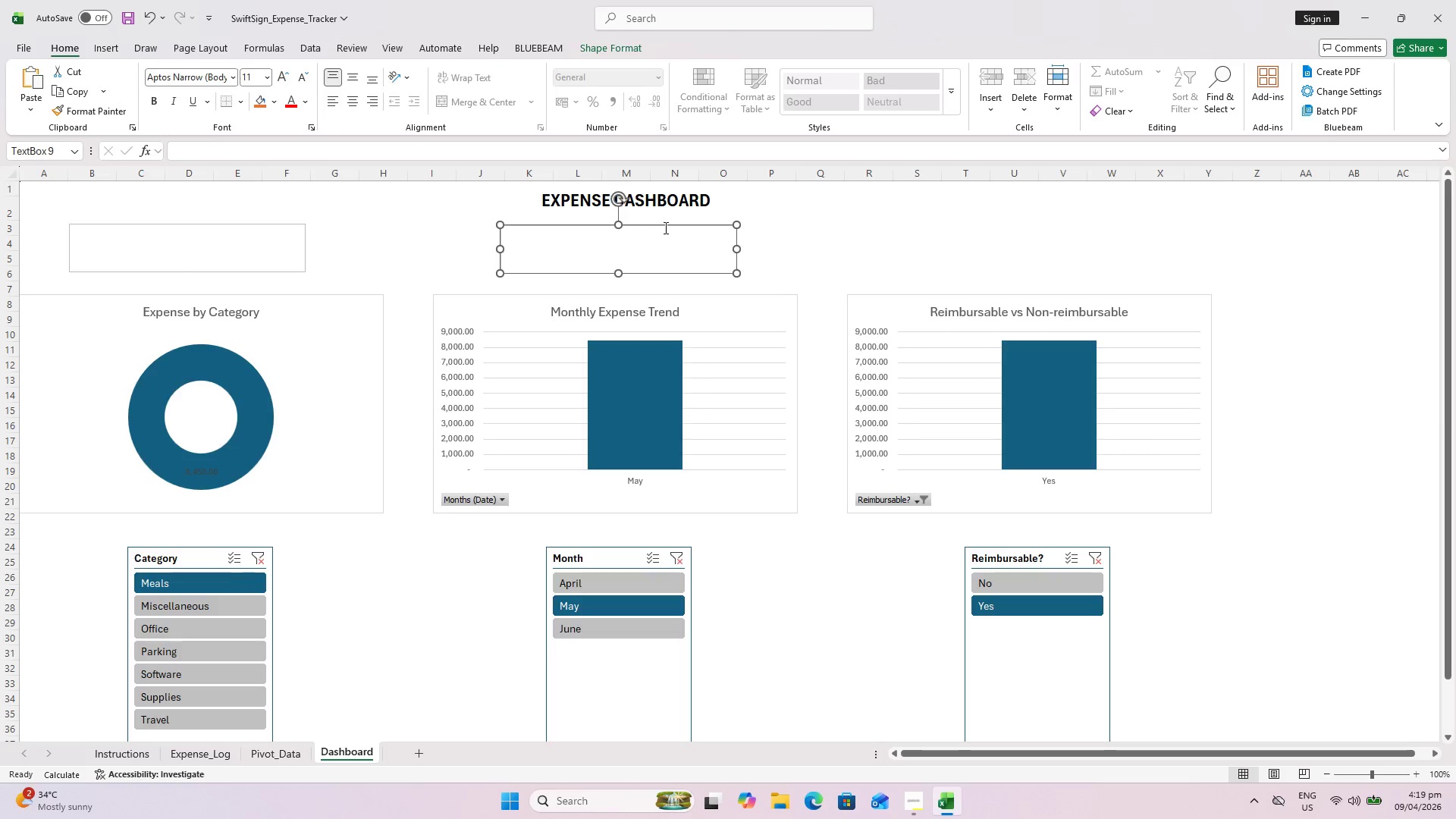 
key(Control+C)
 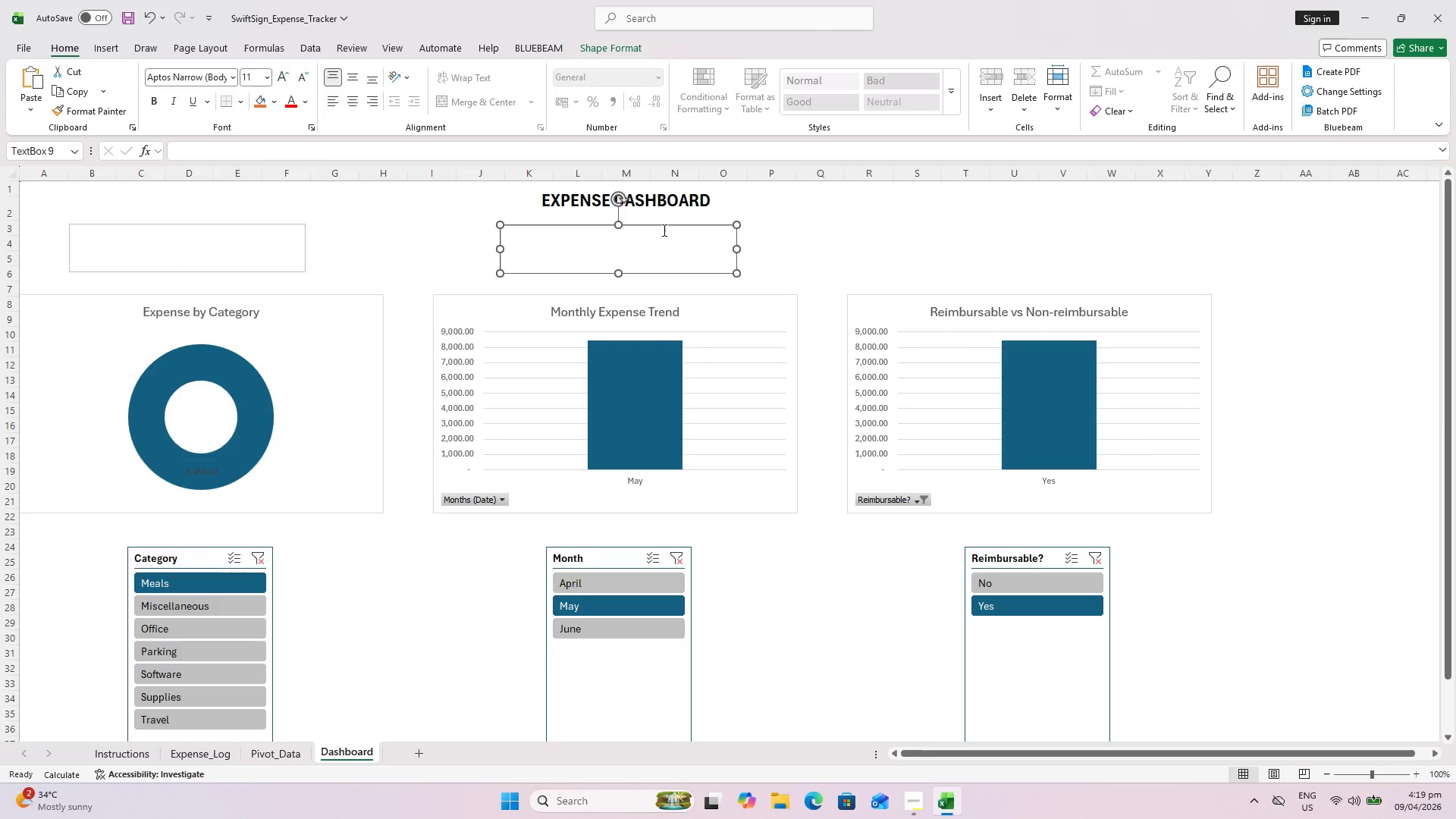 
key(Control+V)
 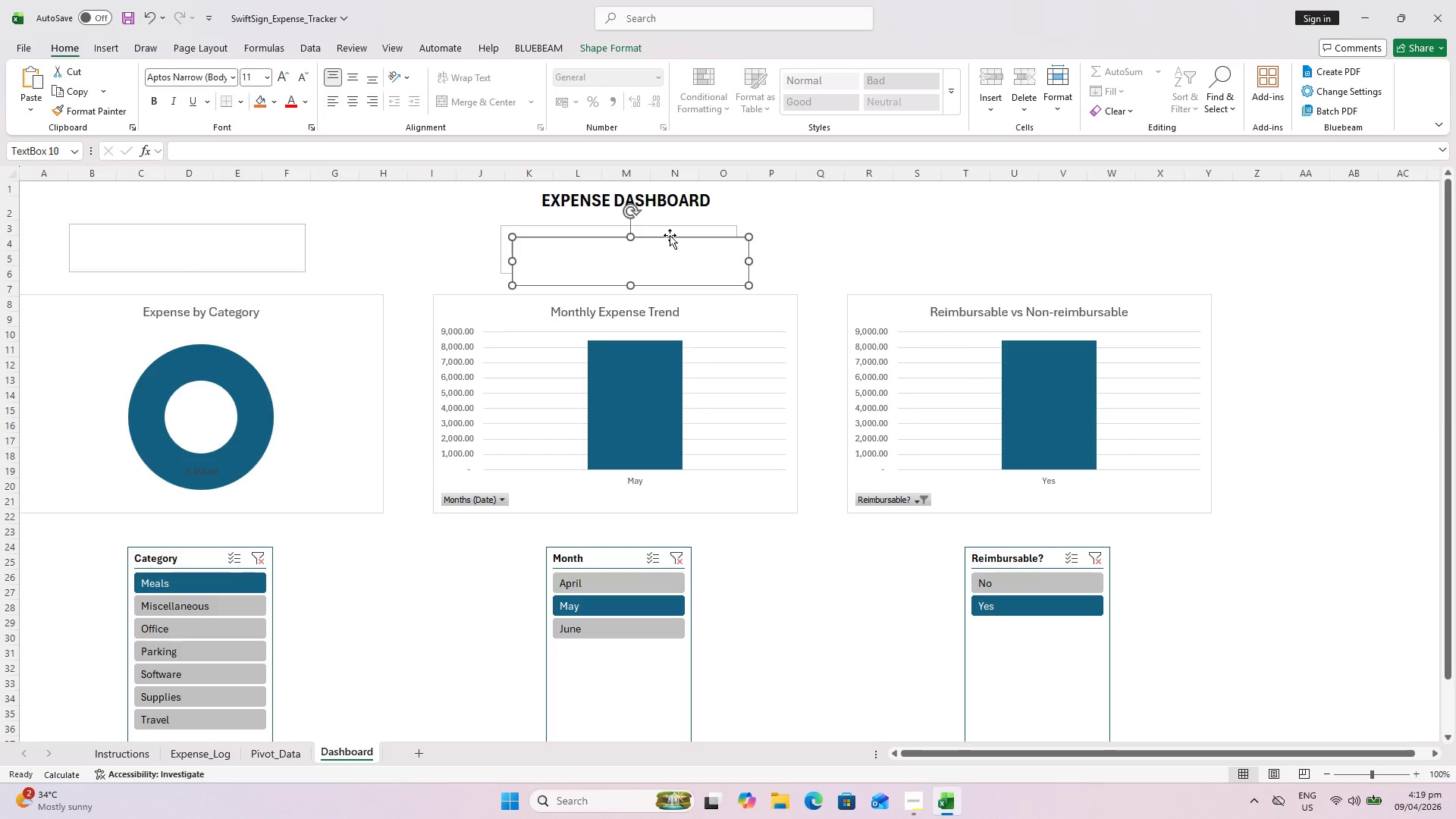 
left_click_drag(start_coordinate=[670, 235], to_coordinate=[1041, 224])
 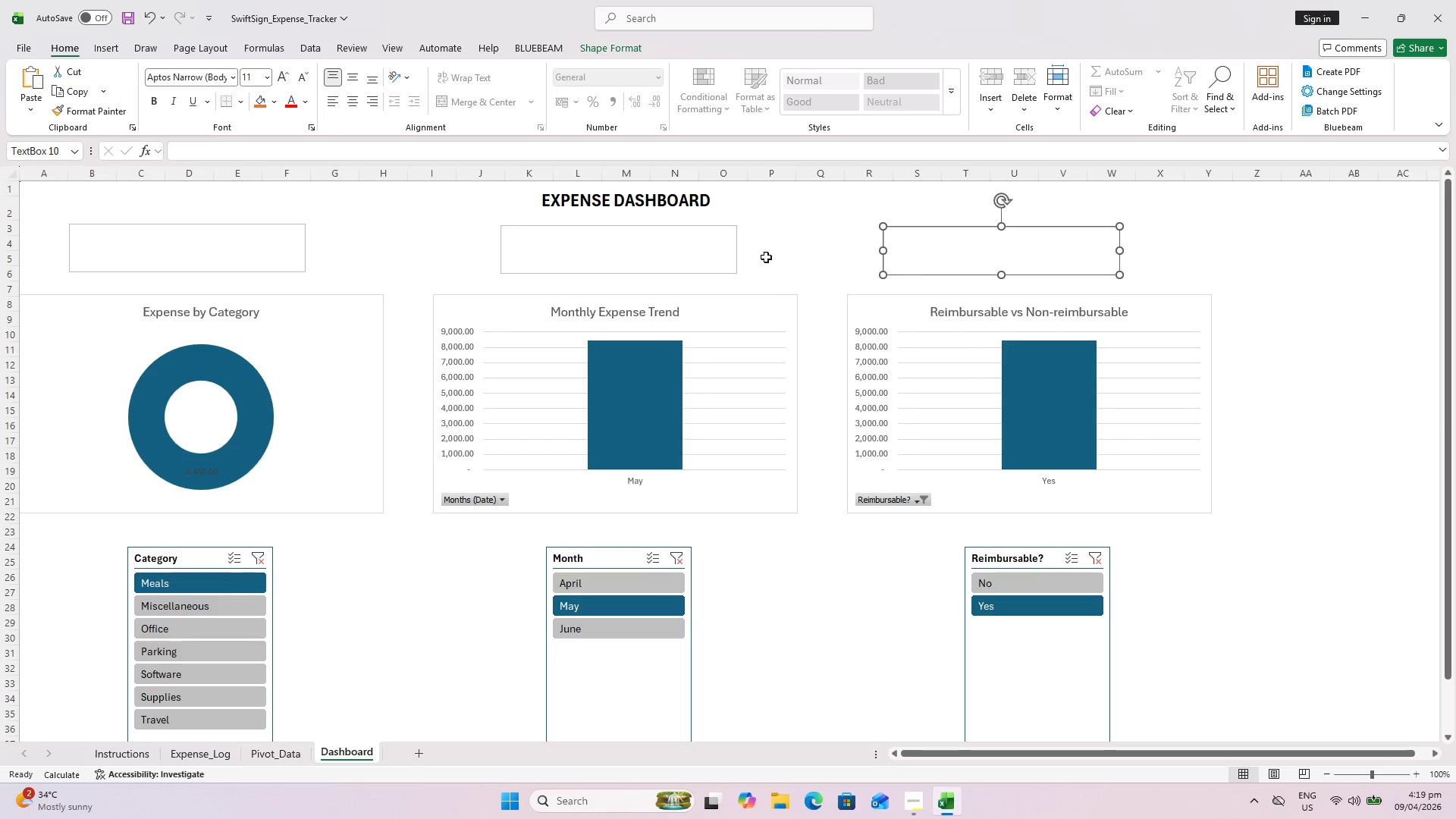 
hold_key(key=ControlLeft, duration=1.03)
left_click([686, 251])
 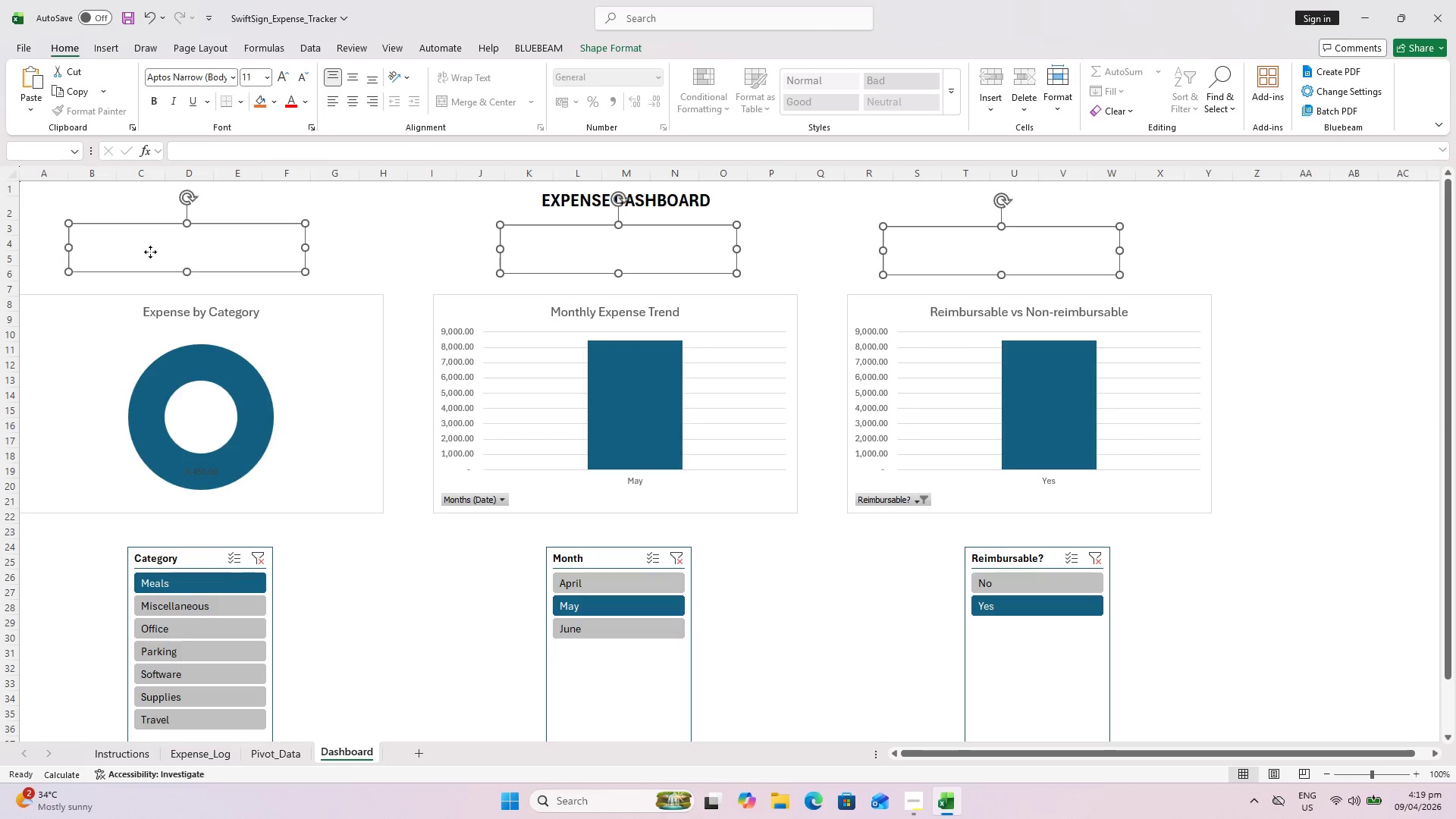 
left_click([1134, 200])
 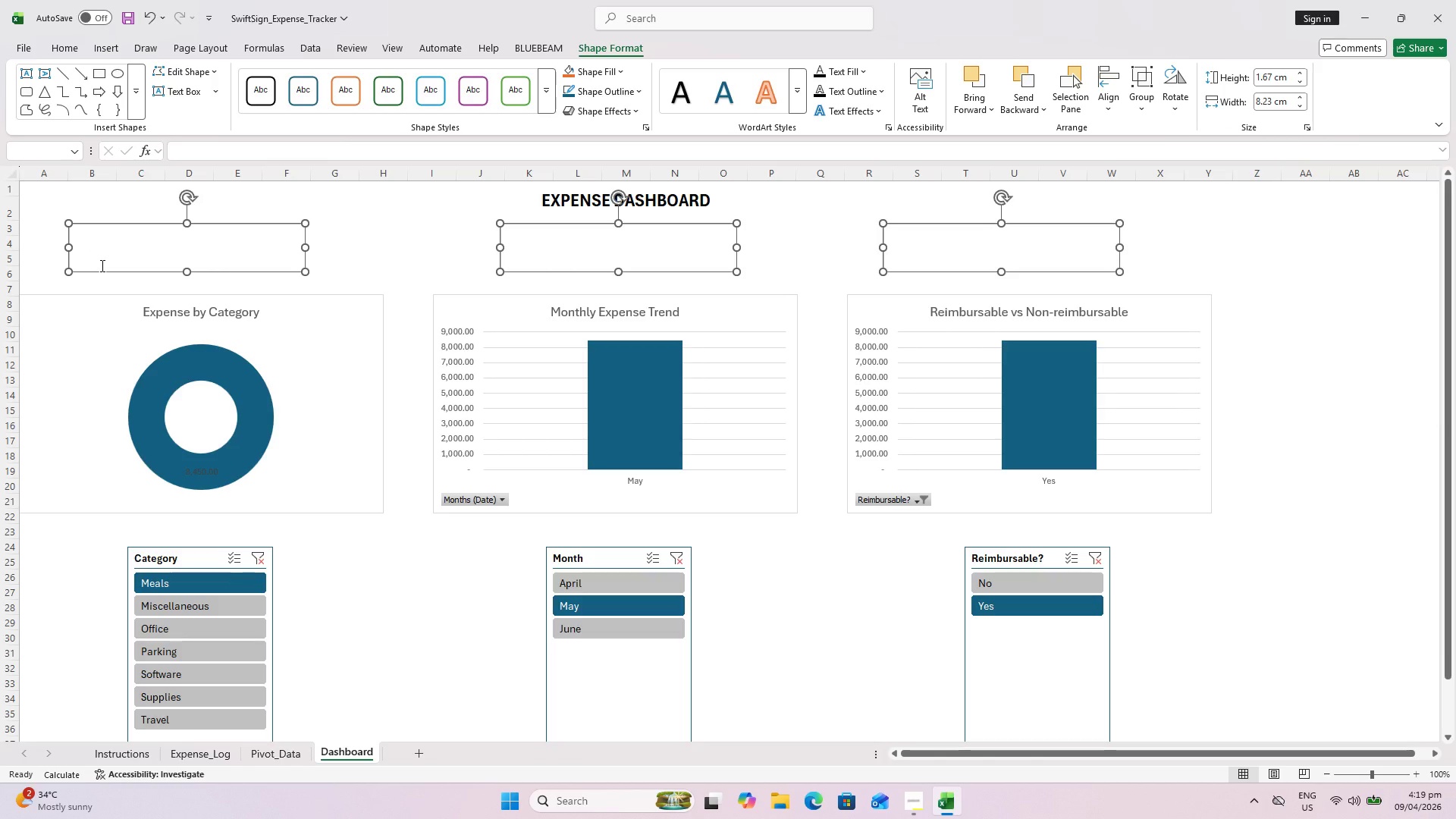 
wait(6.42)
 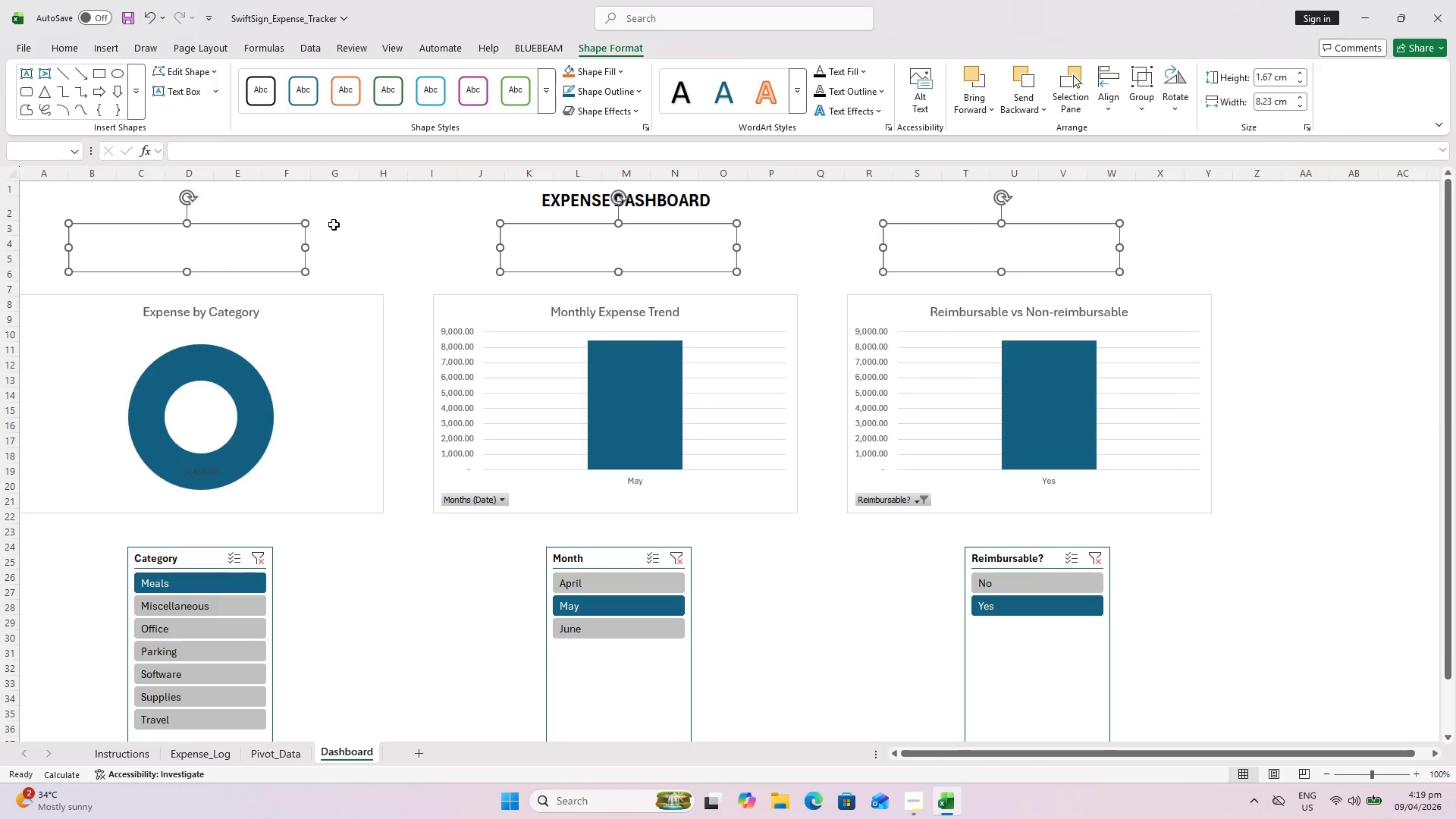 
left_click_drag(start_coordinate=[133, 271], to_coordinate=[133, 278])
 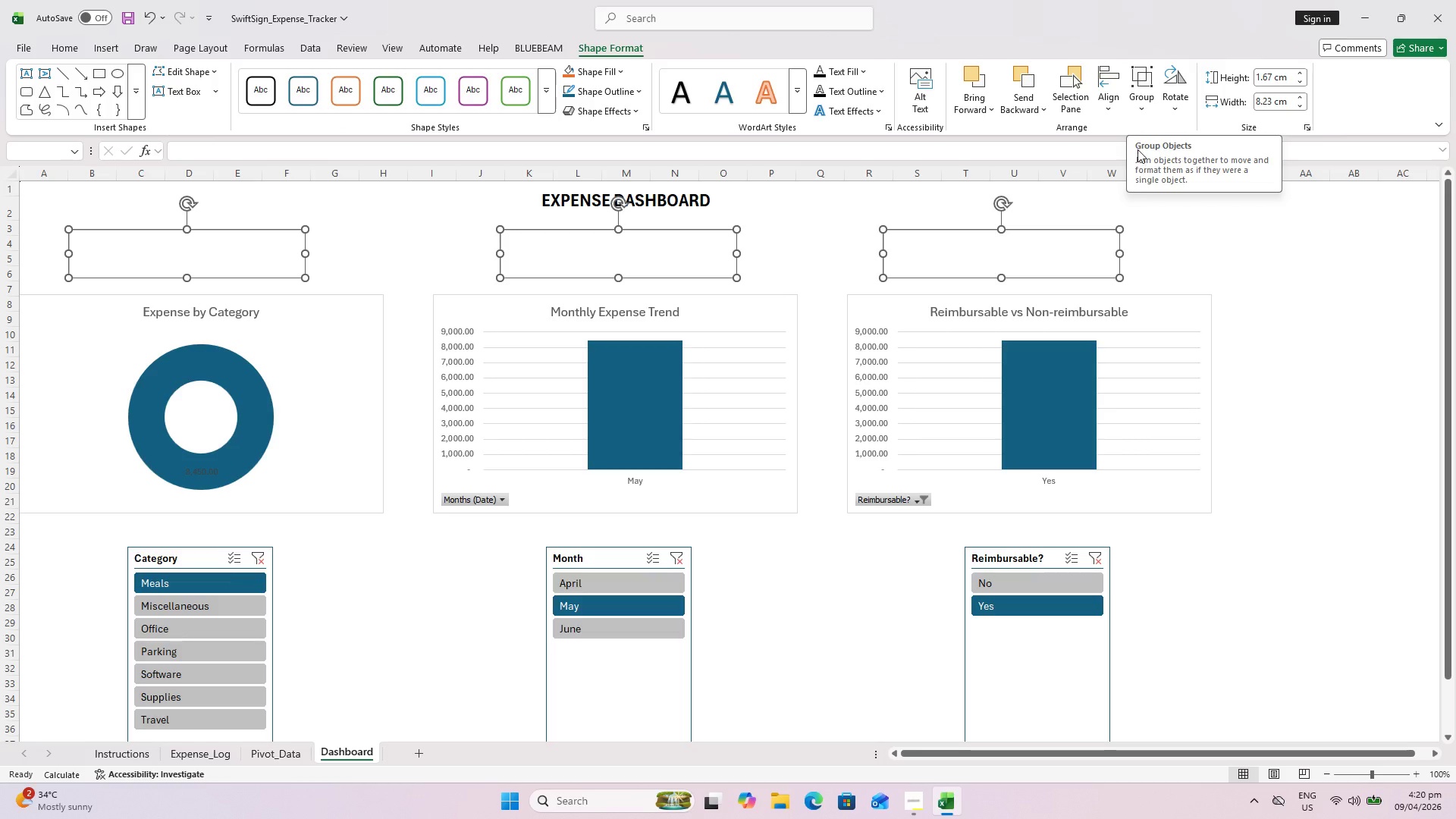 
left_click([1106, 110])
 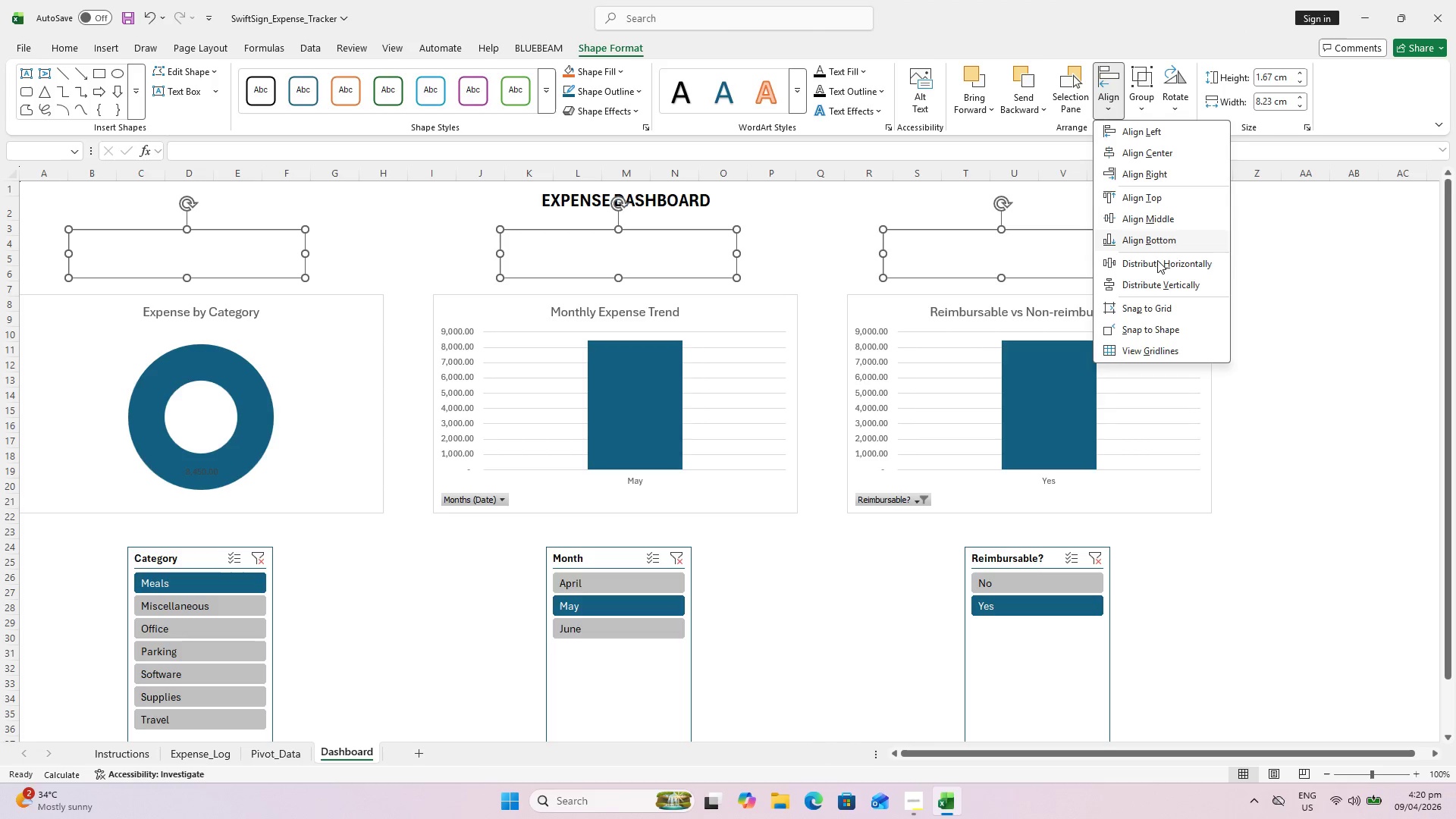 
left_click([1157, 268])
 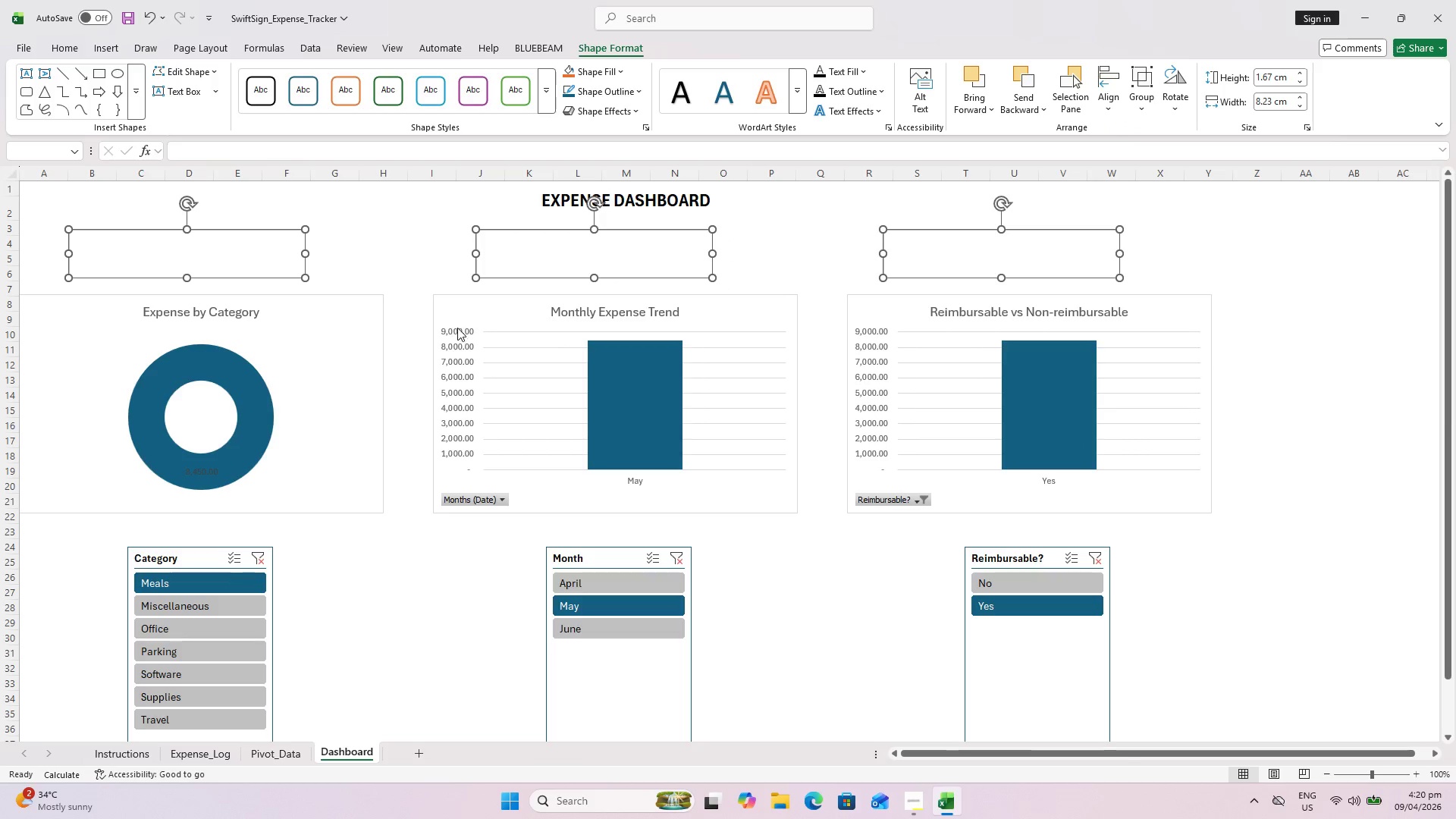 
key(ArrowRight)
 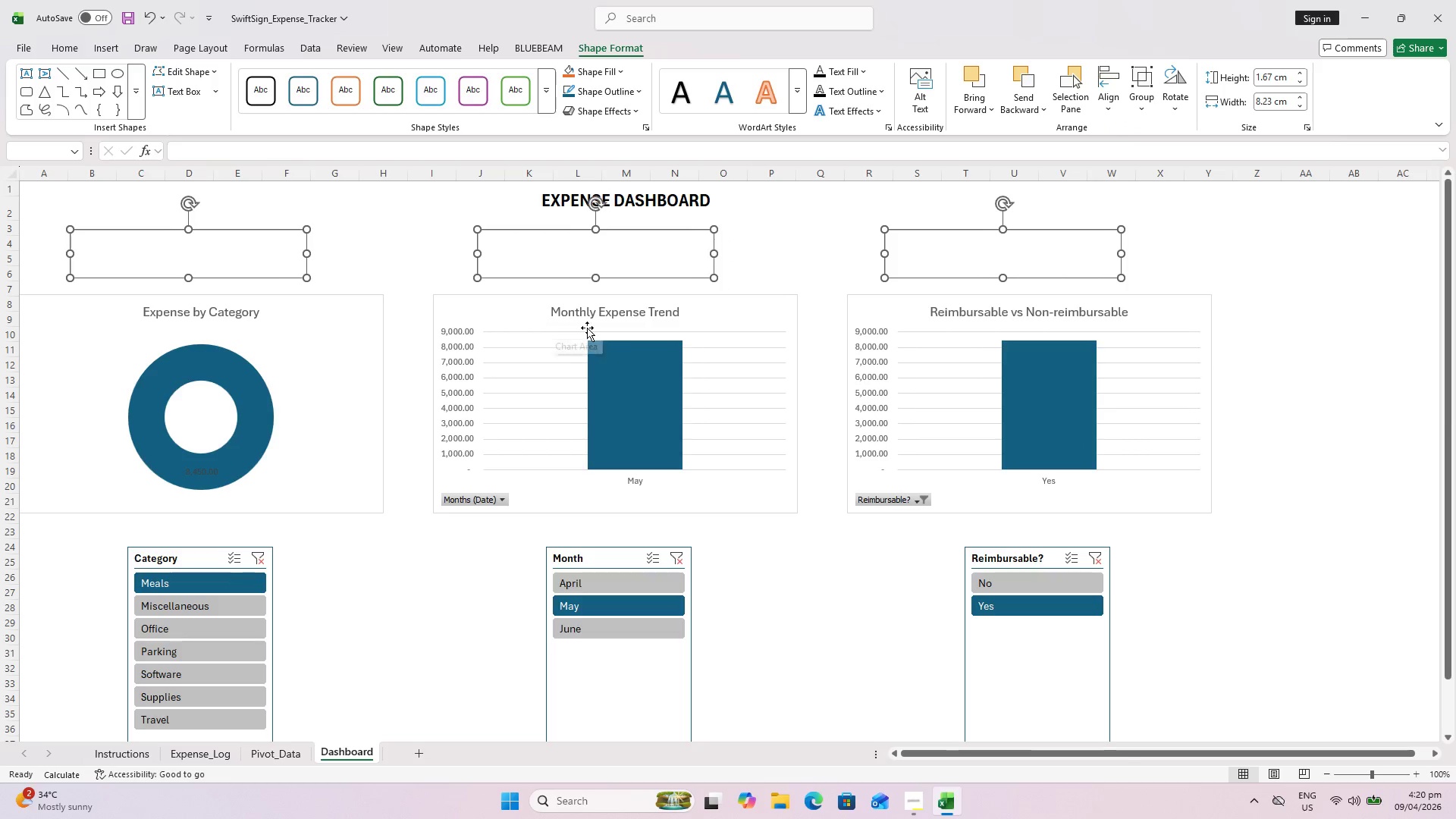 
key(ArrowRight)
 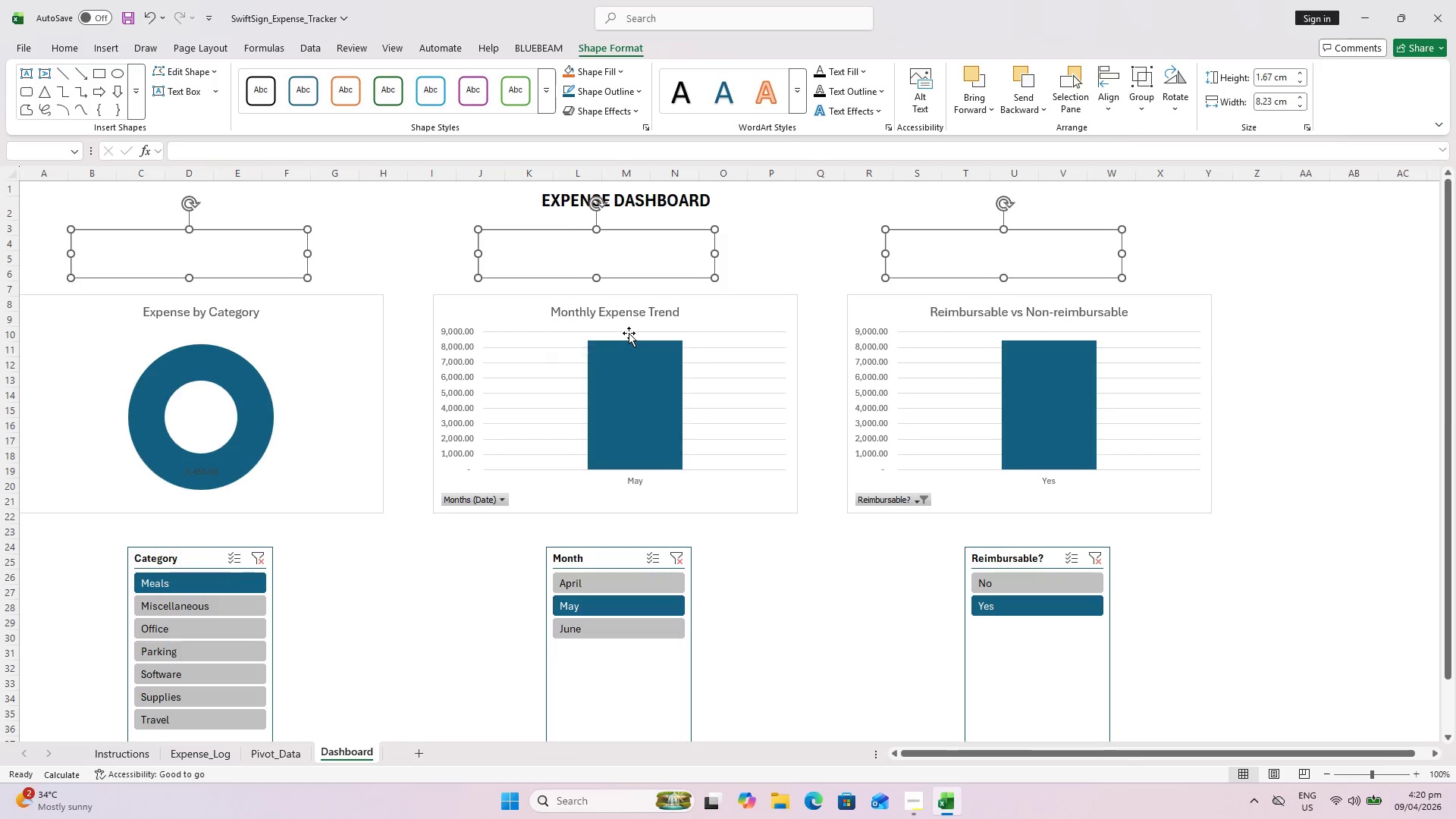 
key(ArrowRight)
 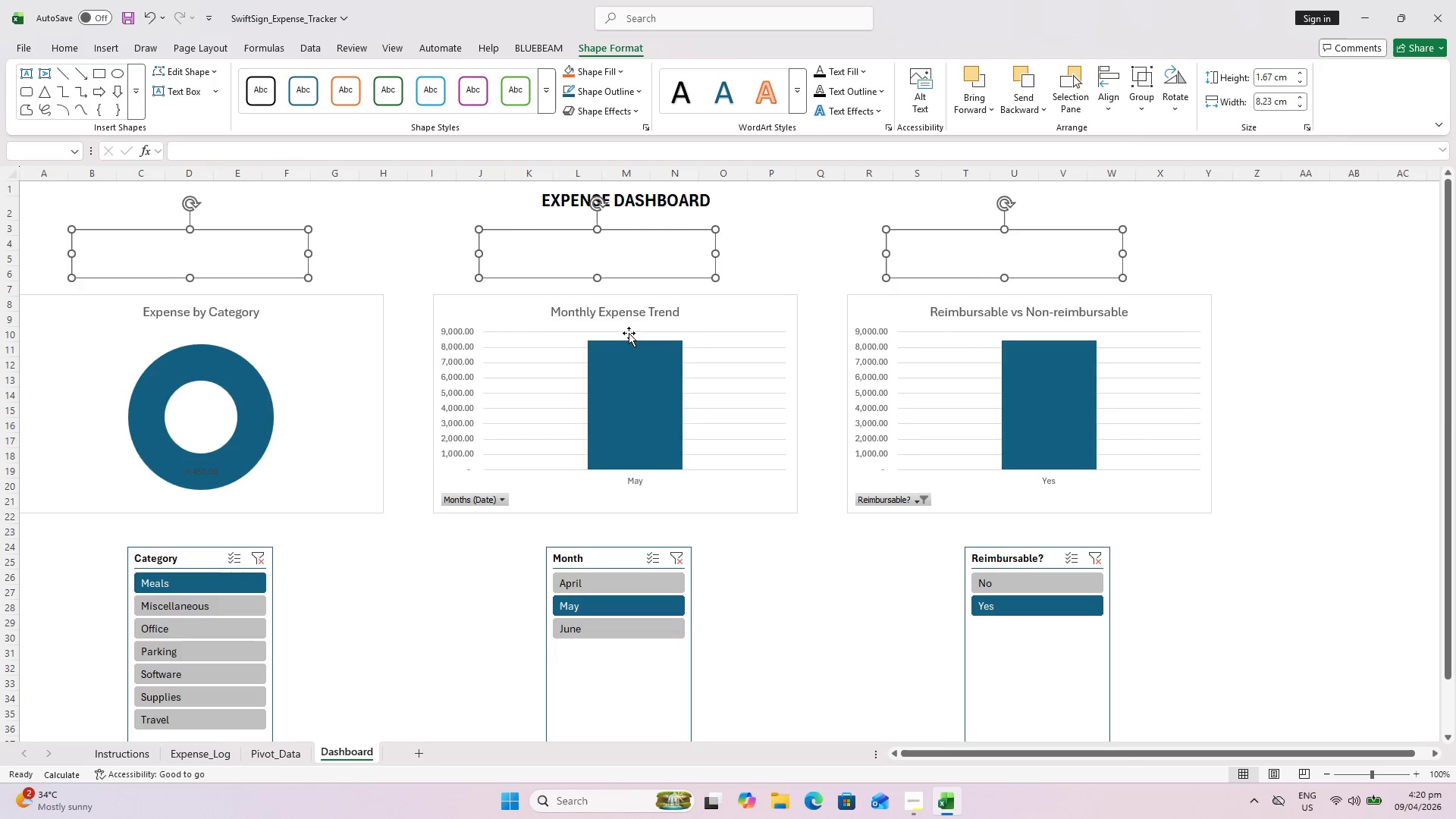 
key(ArrowRight)
 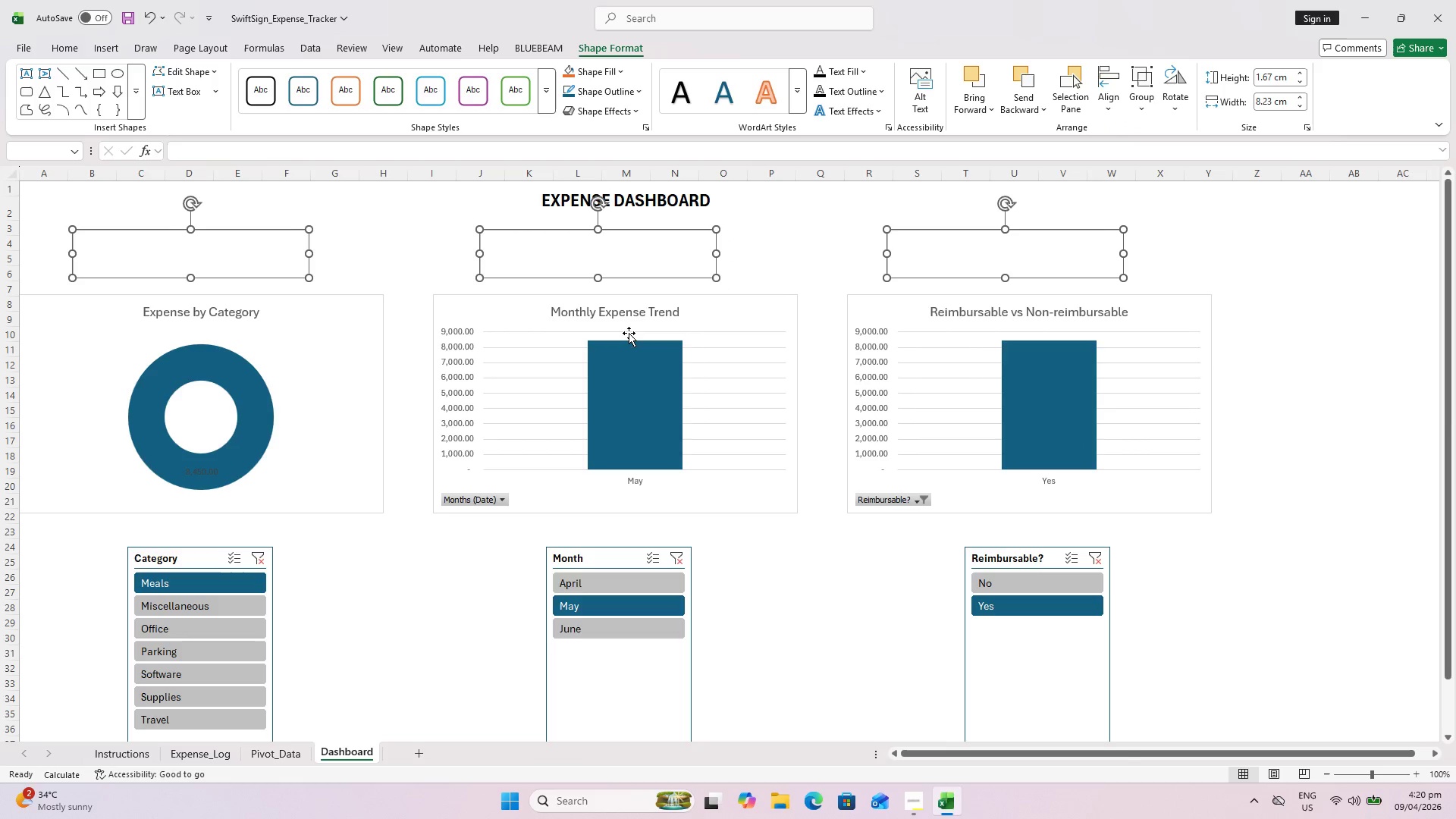 
key(ArrowRight)
 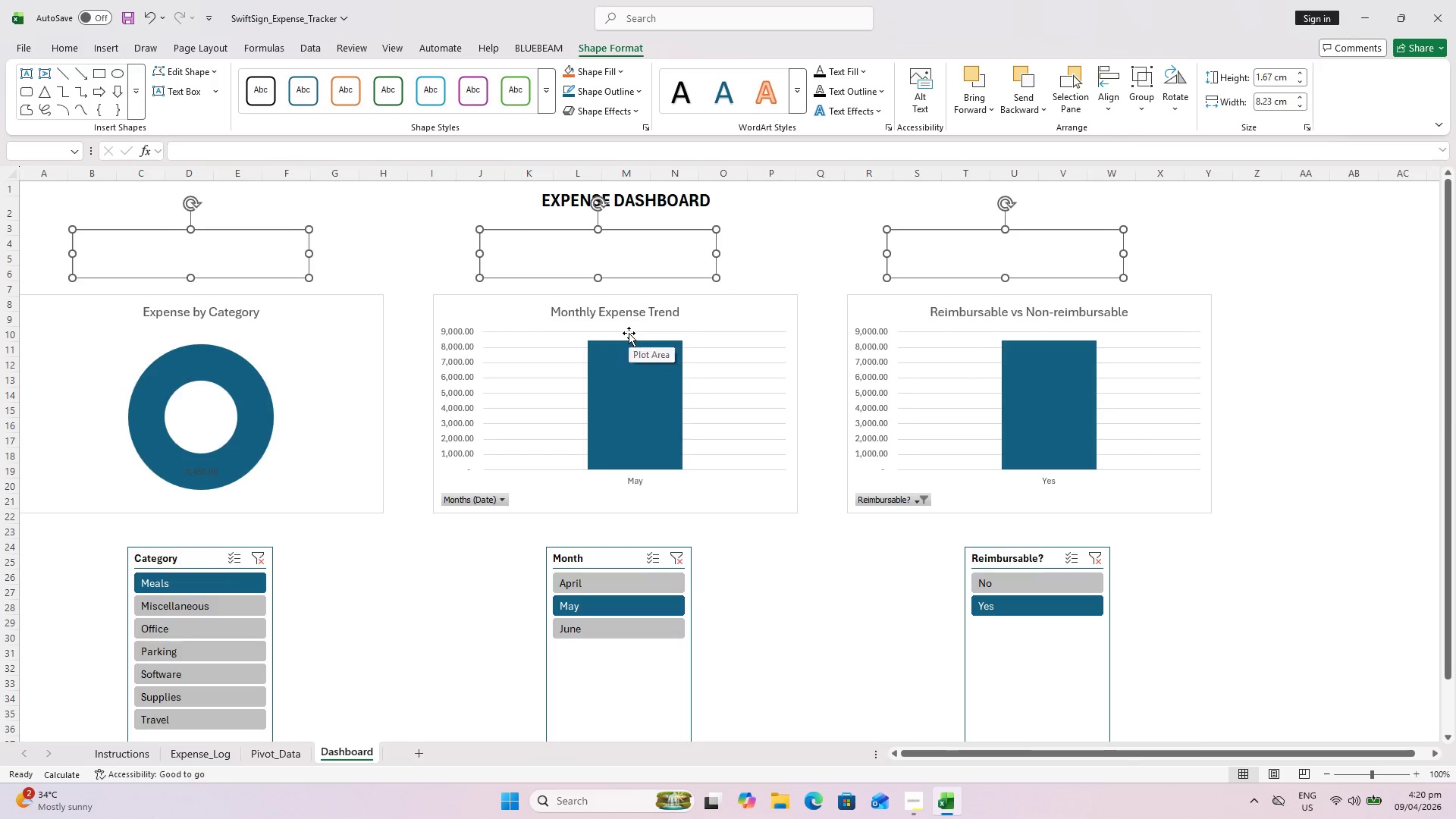 
key(ArrowRight)
 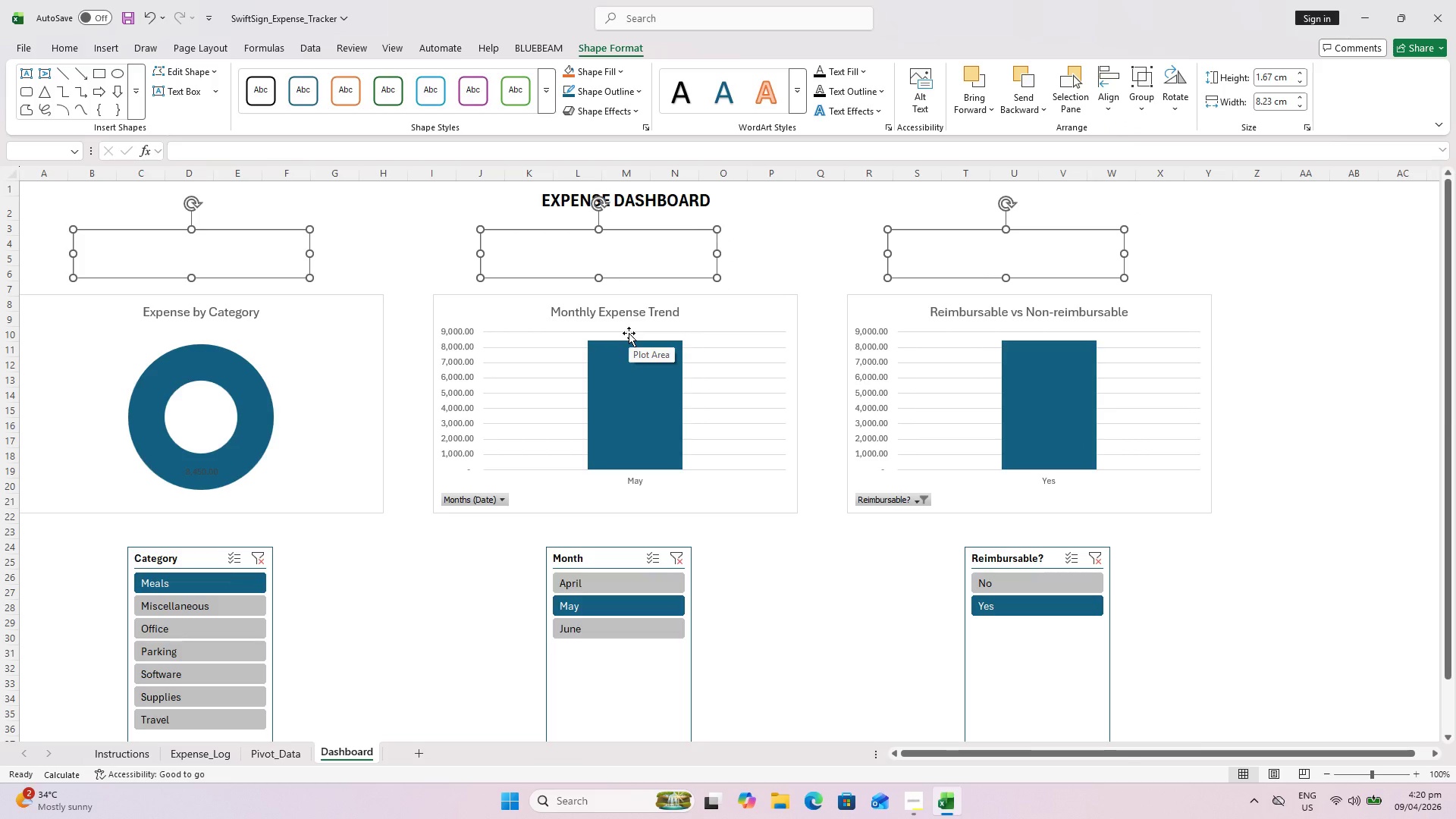 
key(ArrowRight)
 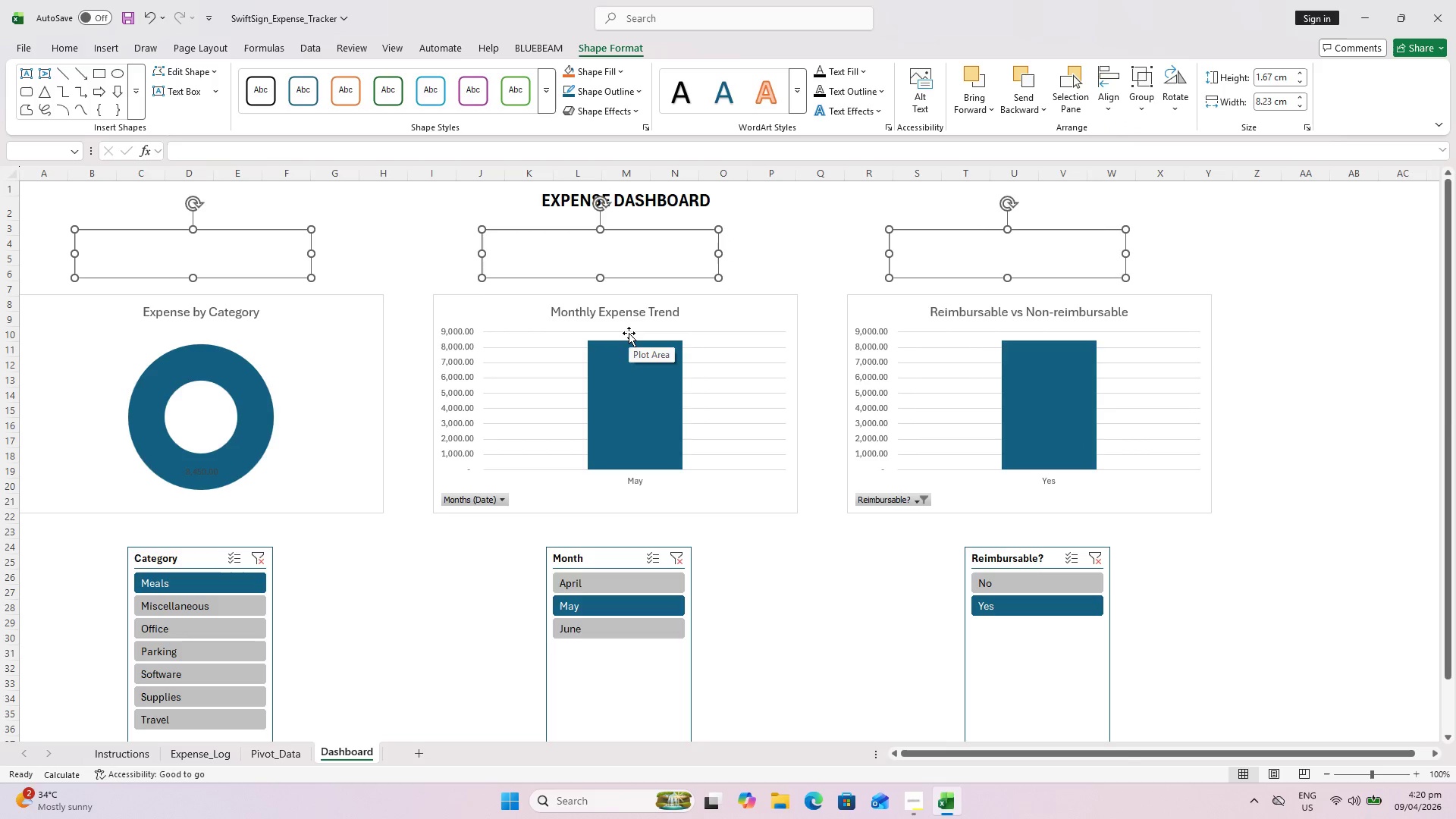 
key(ArrowRight)
 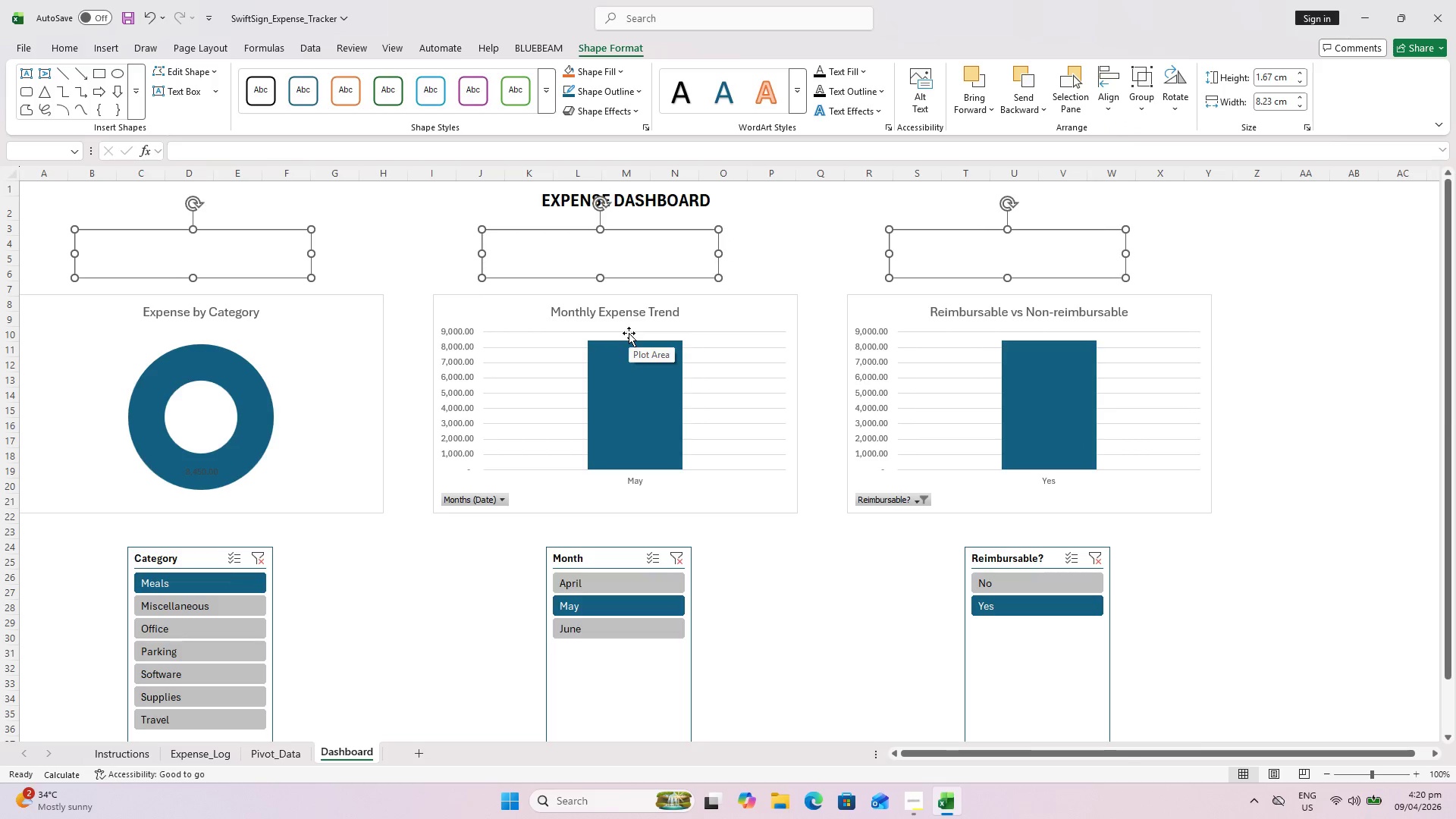 
key(ArrowRight)
 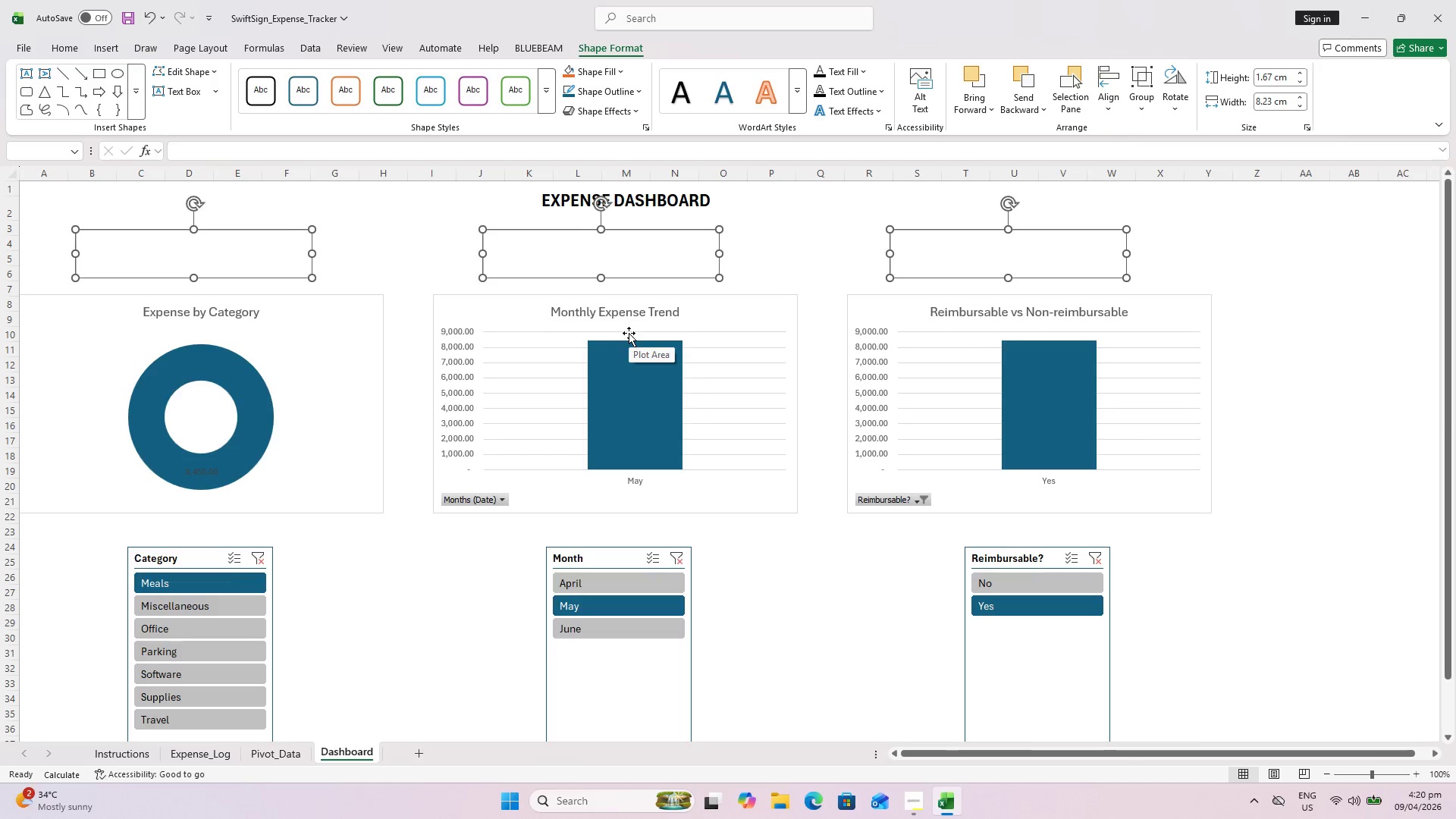 
key(ArrowRight)
 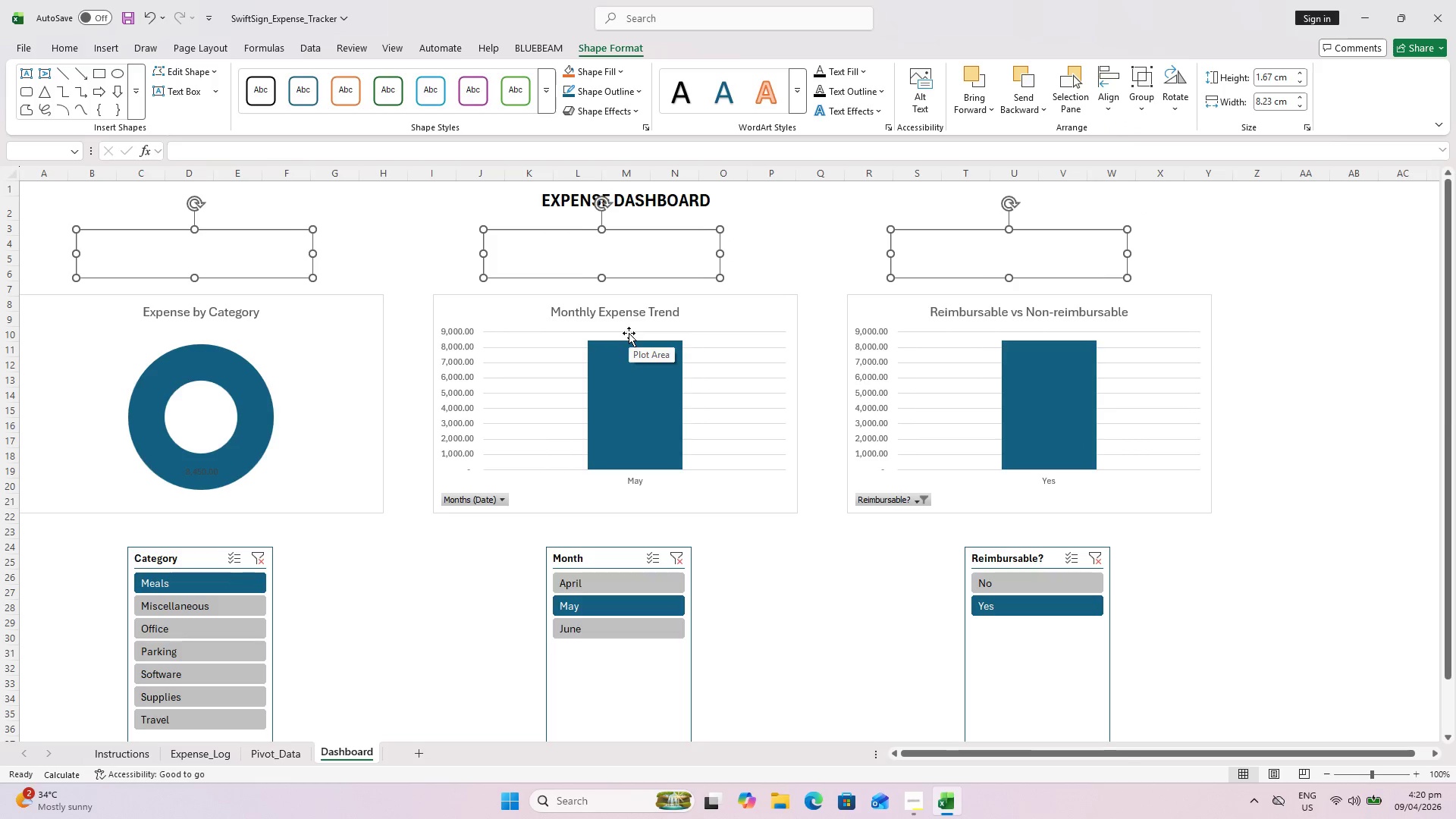 
key(ArrowRight)
 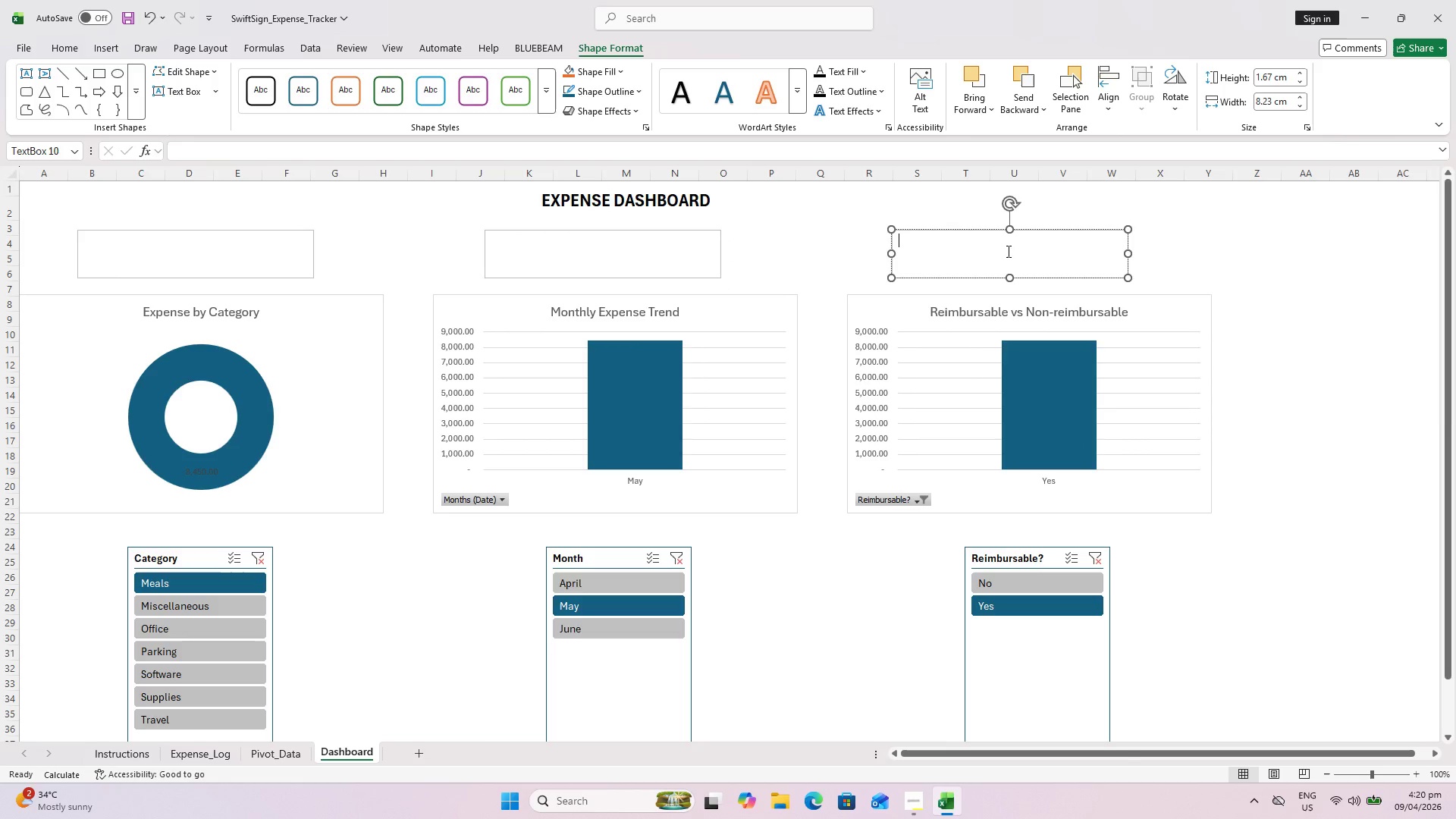 
double_click([1081, 256])
 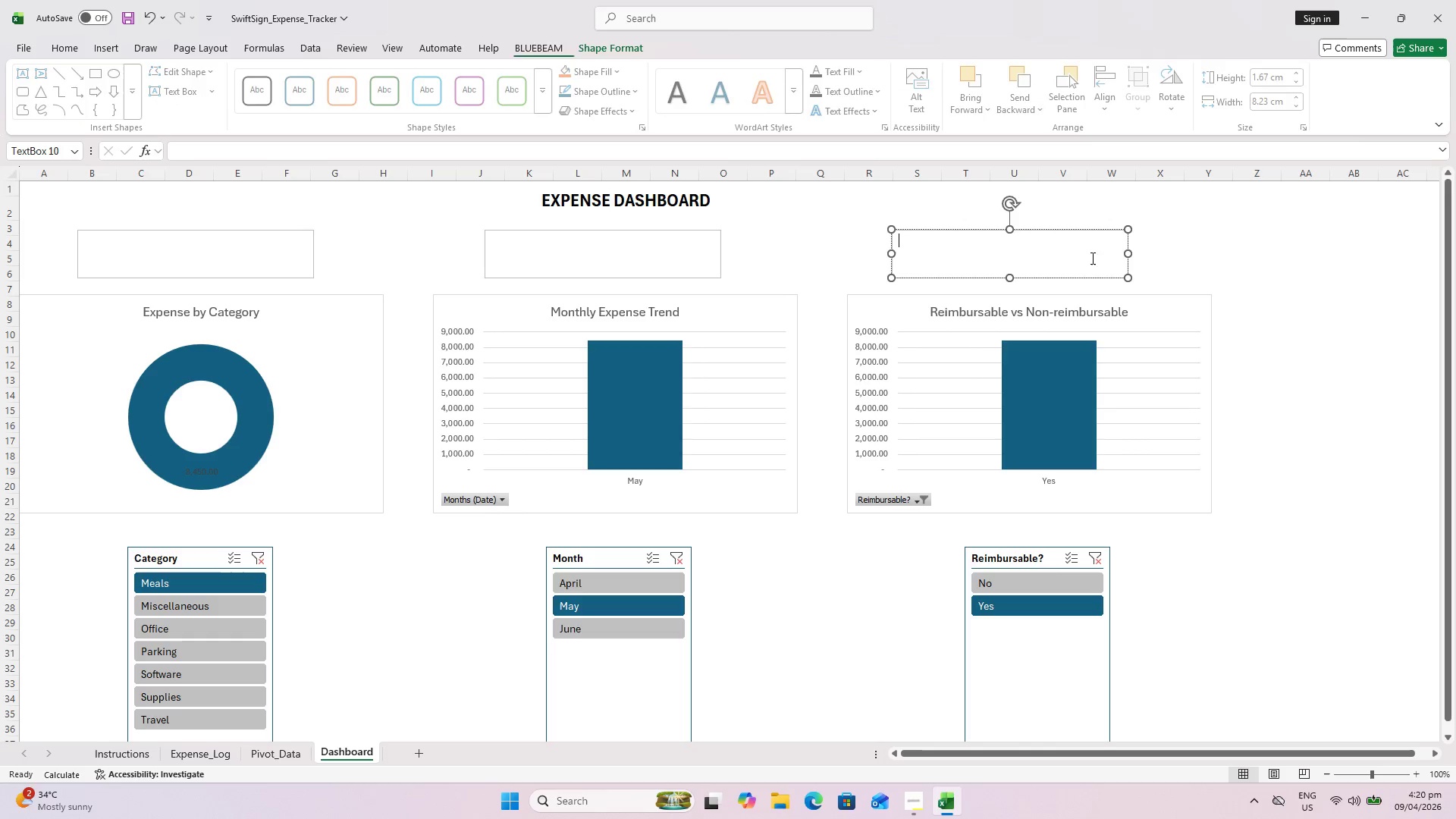 
key(ArrowRight)
 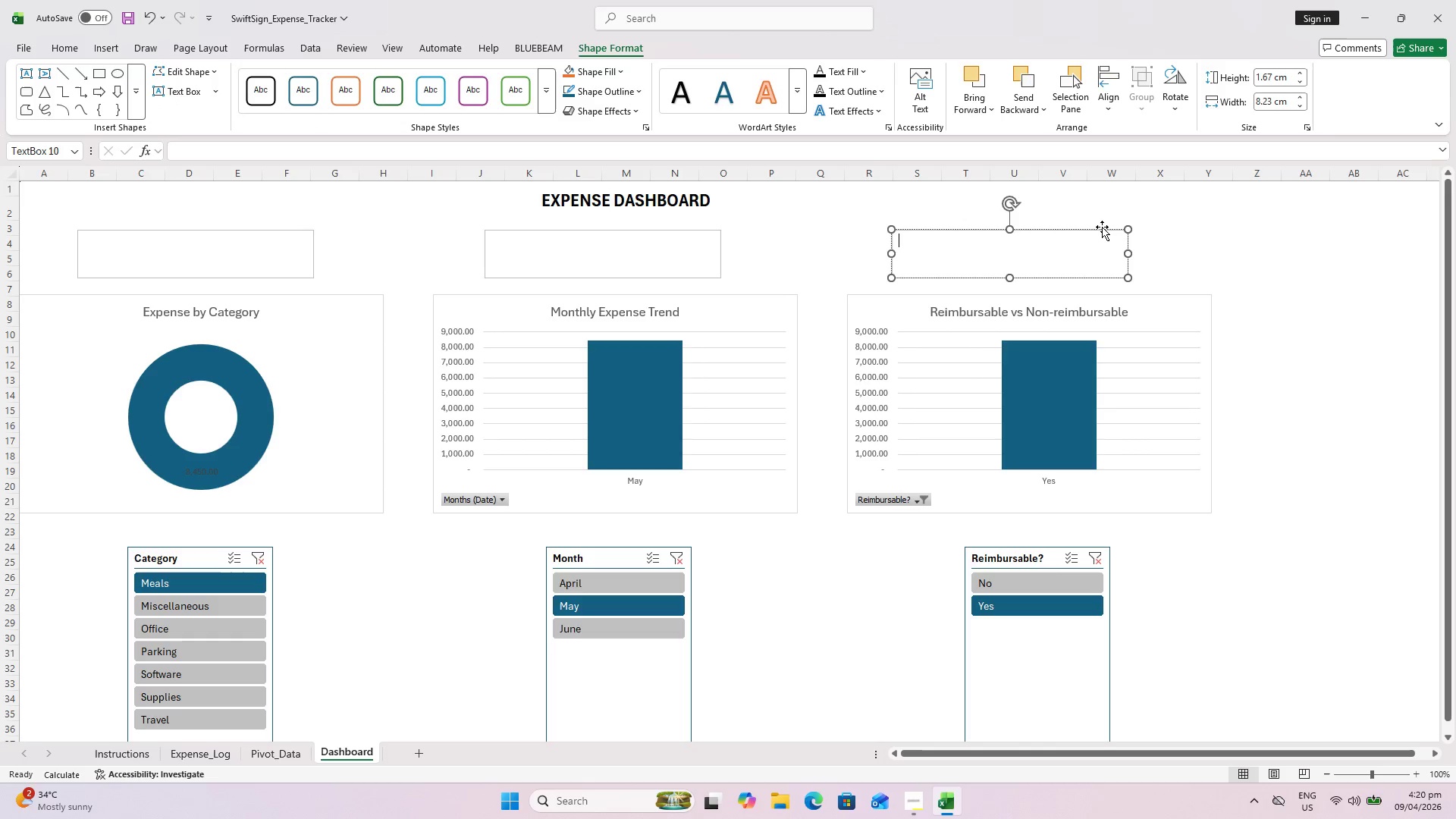 
left_click([1102, 228])
 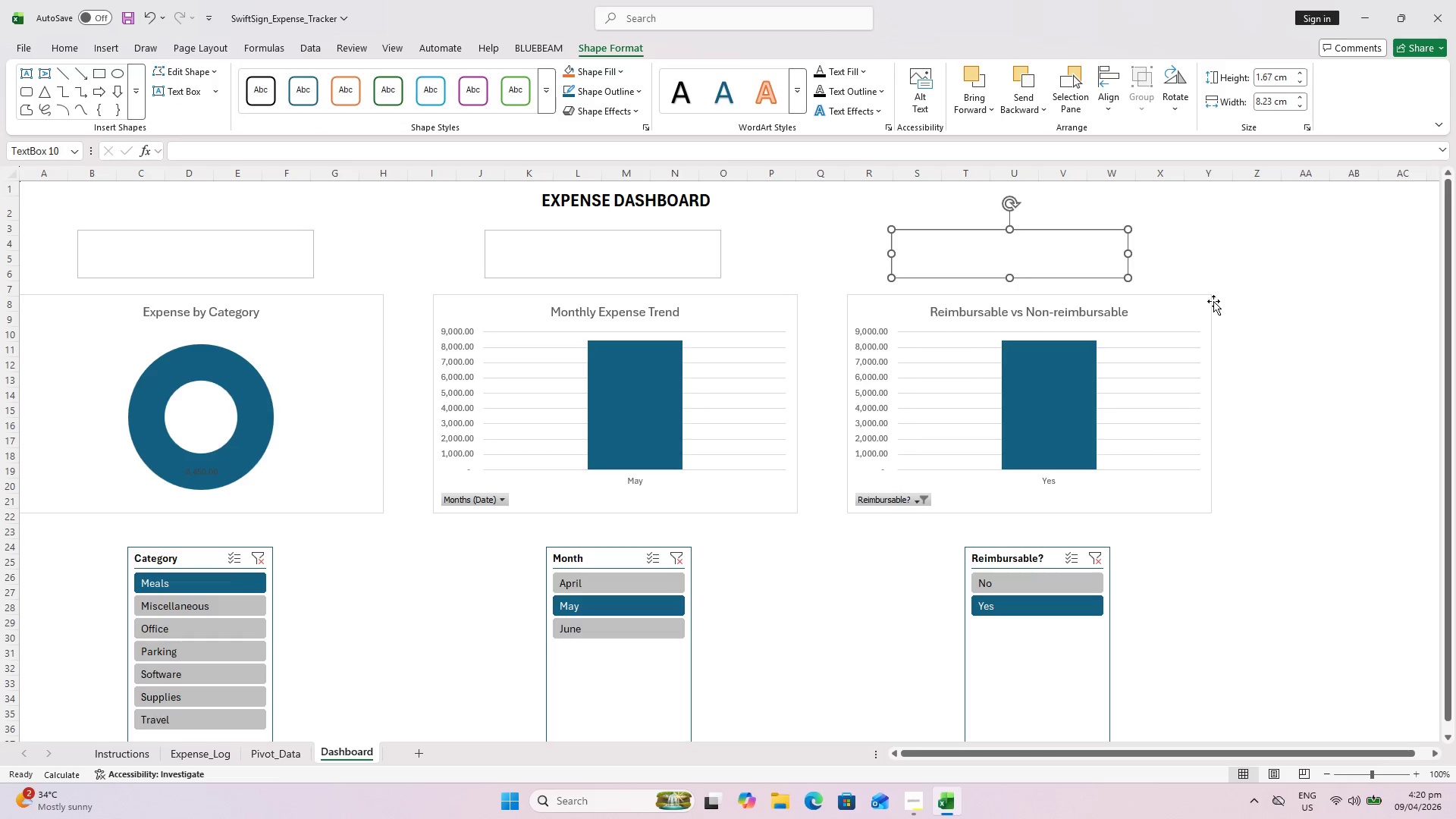 
key(ArrowRight)
 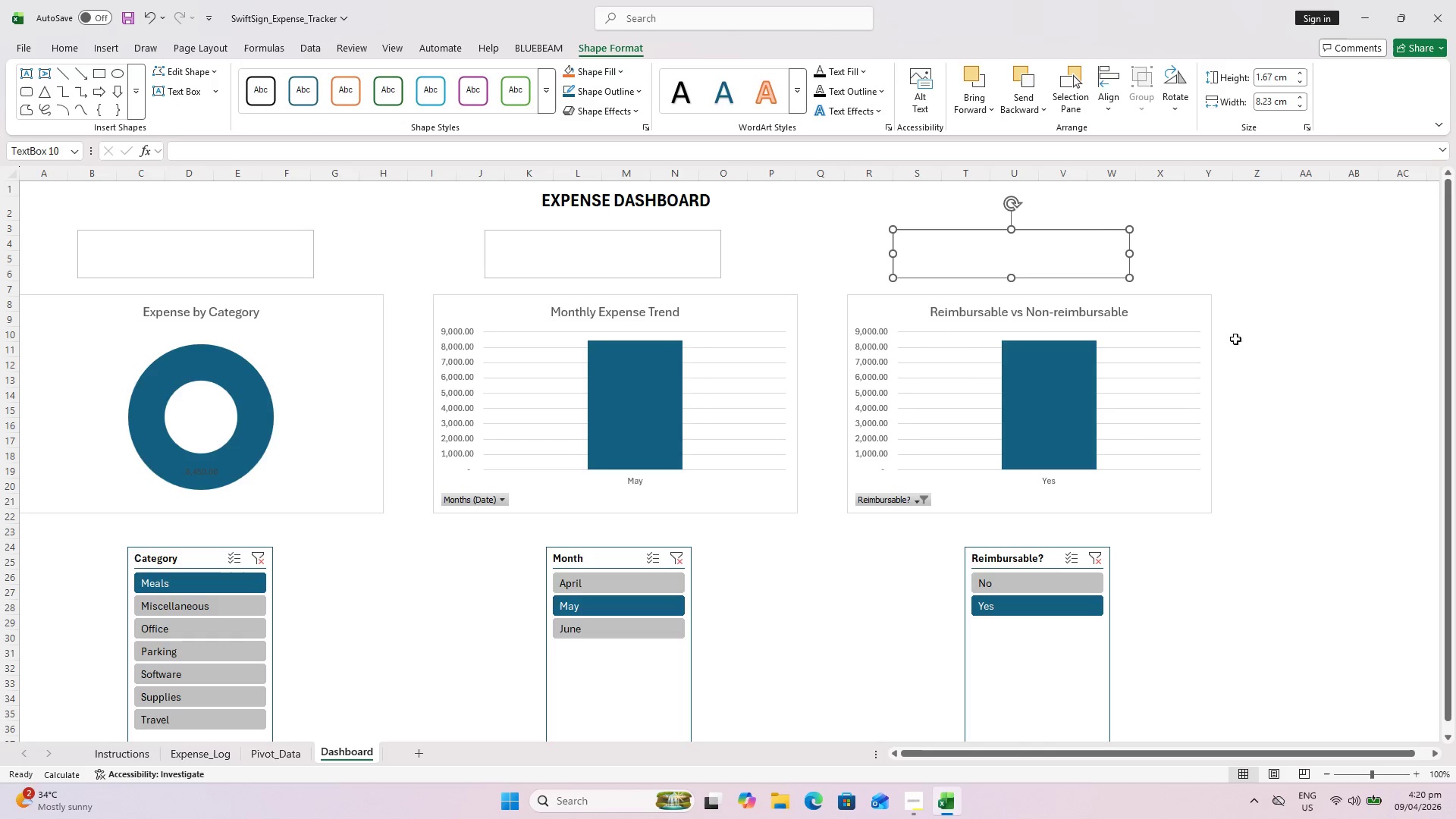 
key(ArrowRight)
 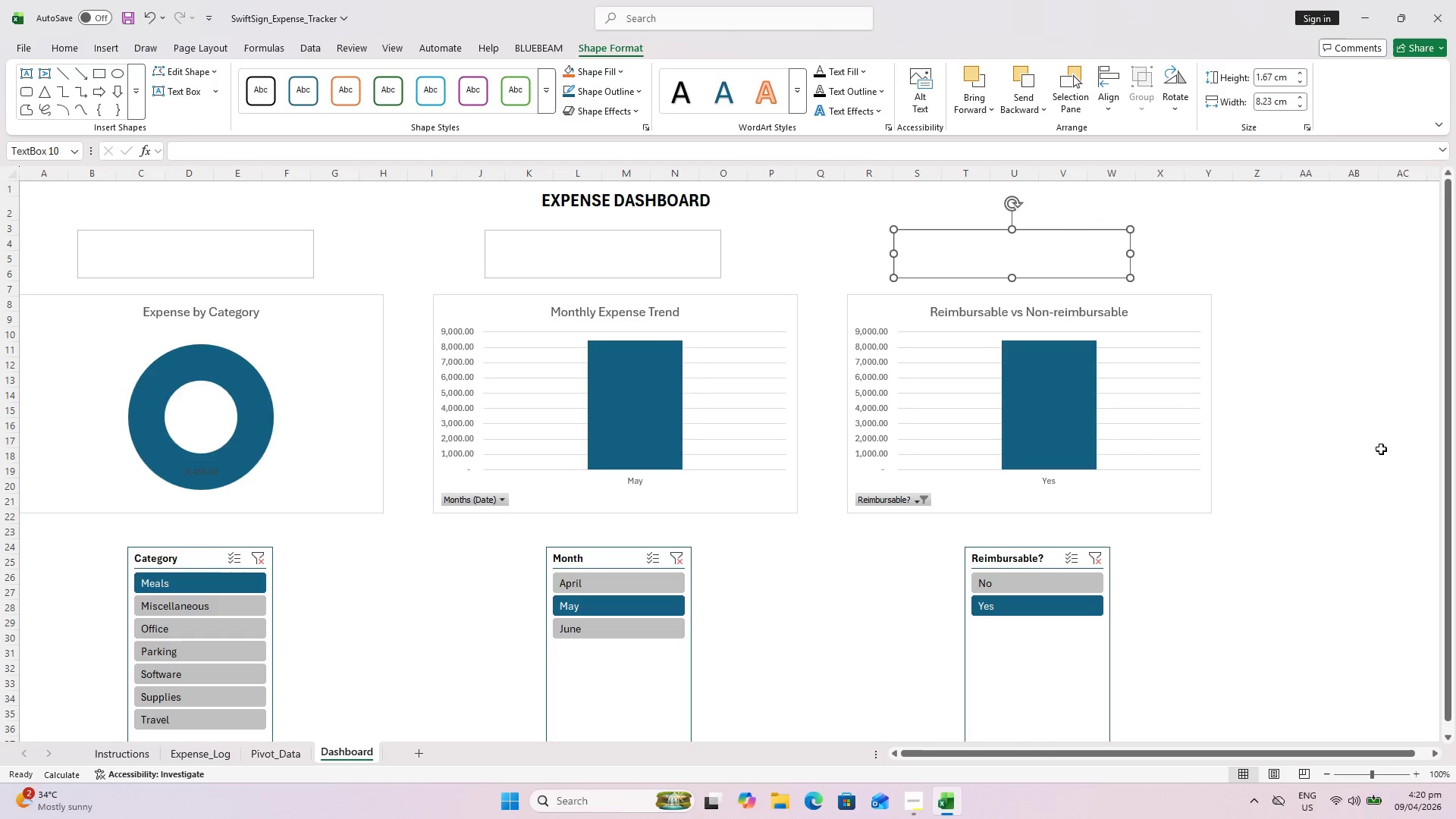 
hold_key(key=ArrowRight, duration=0.7)
 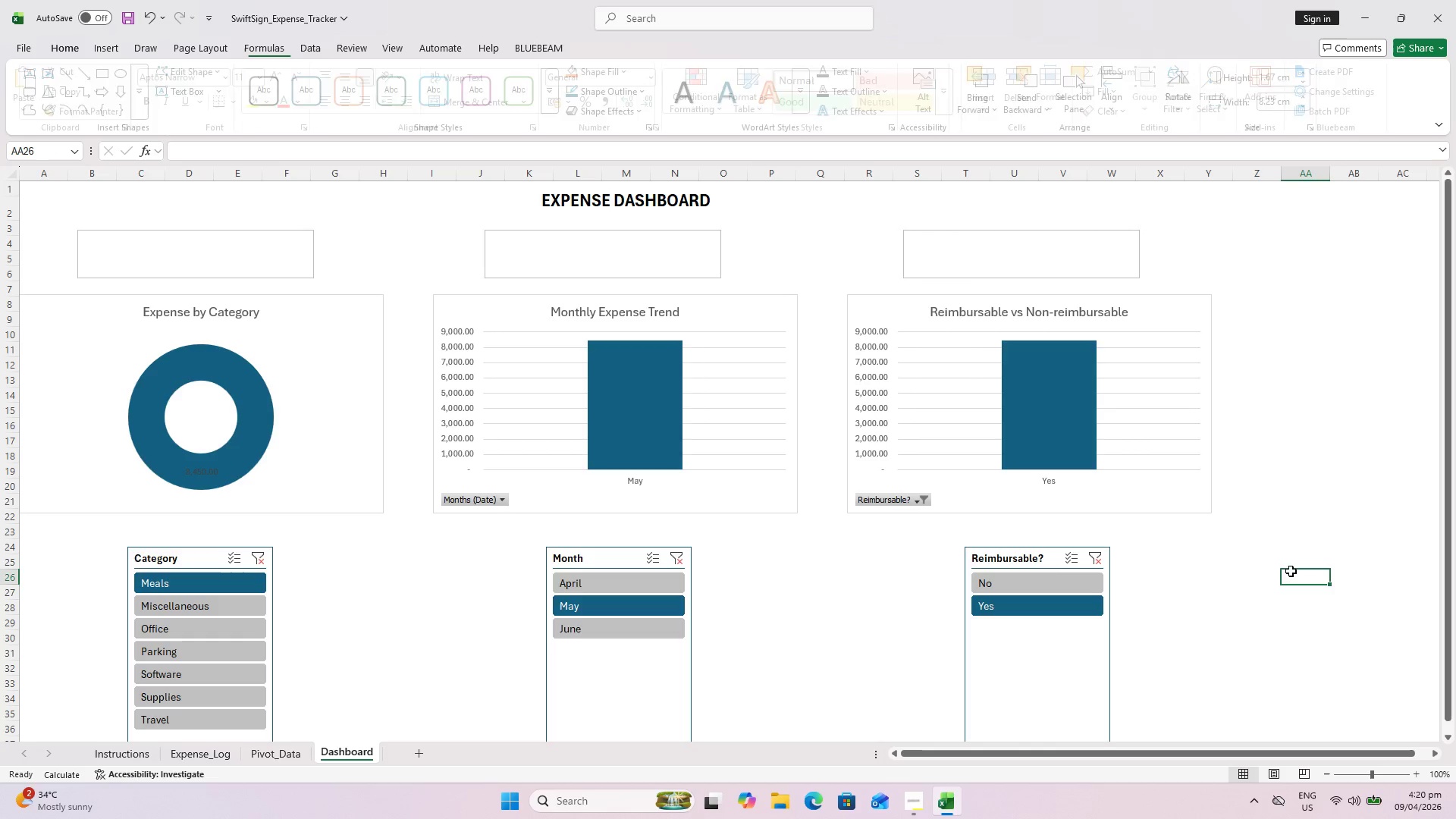 
left_click([5, 288])
 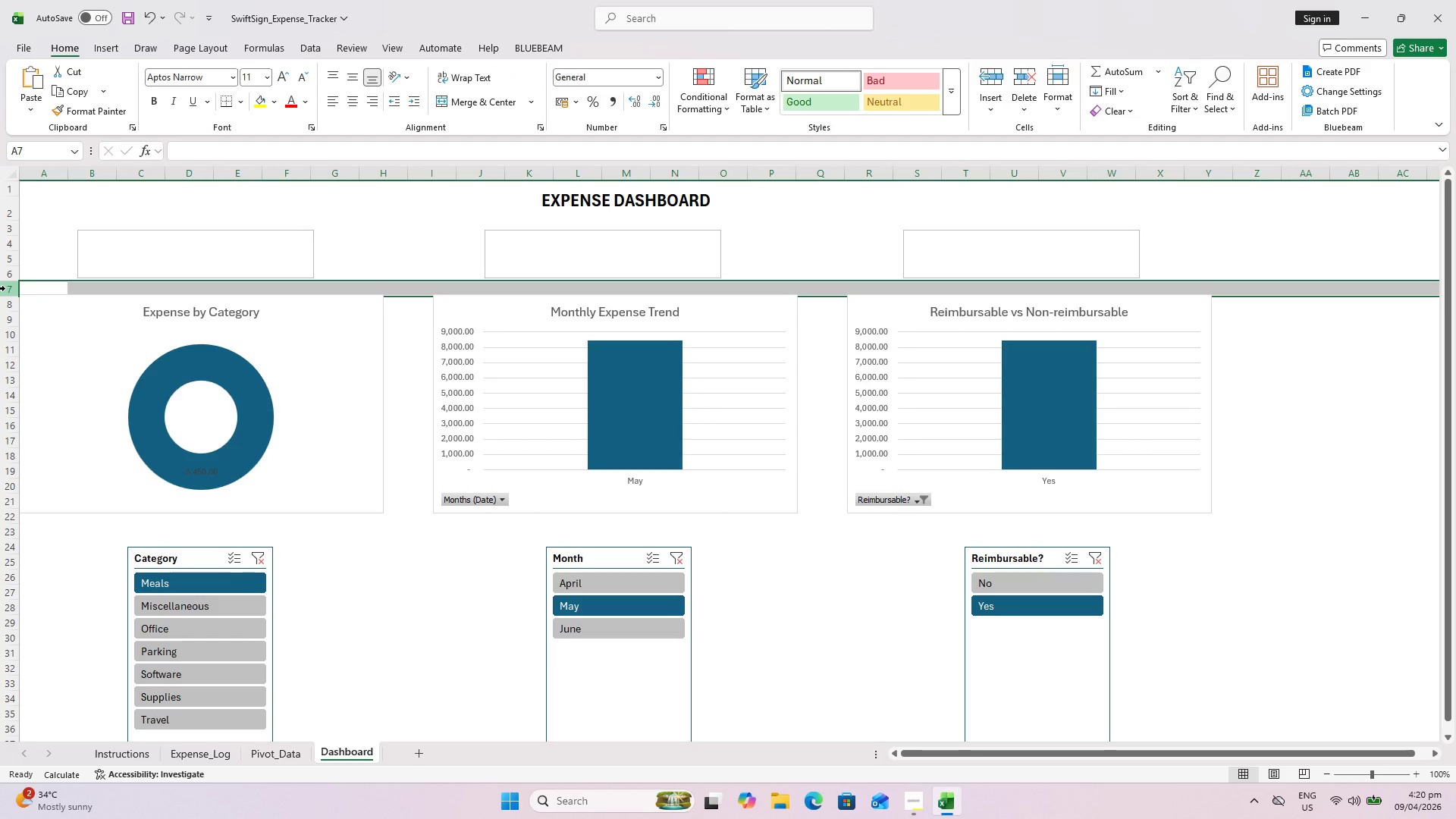 
key(Control+Shift+Equal)
 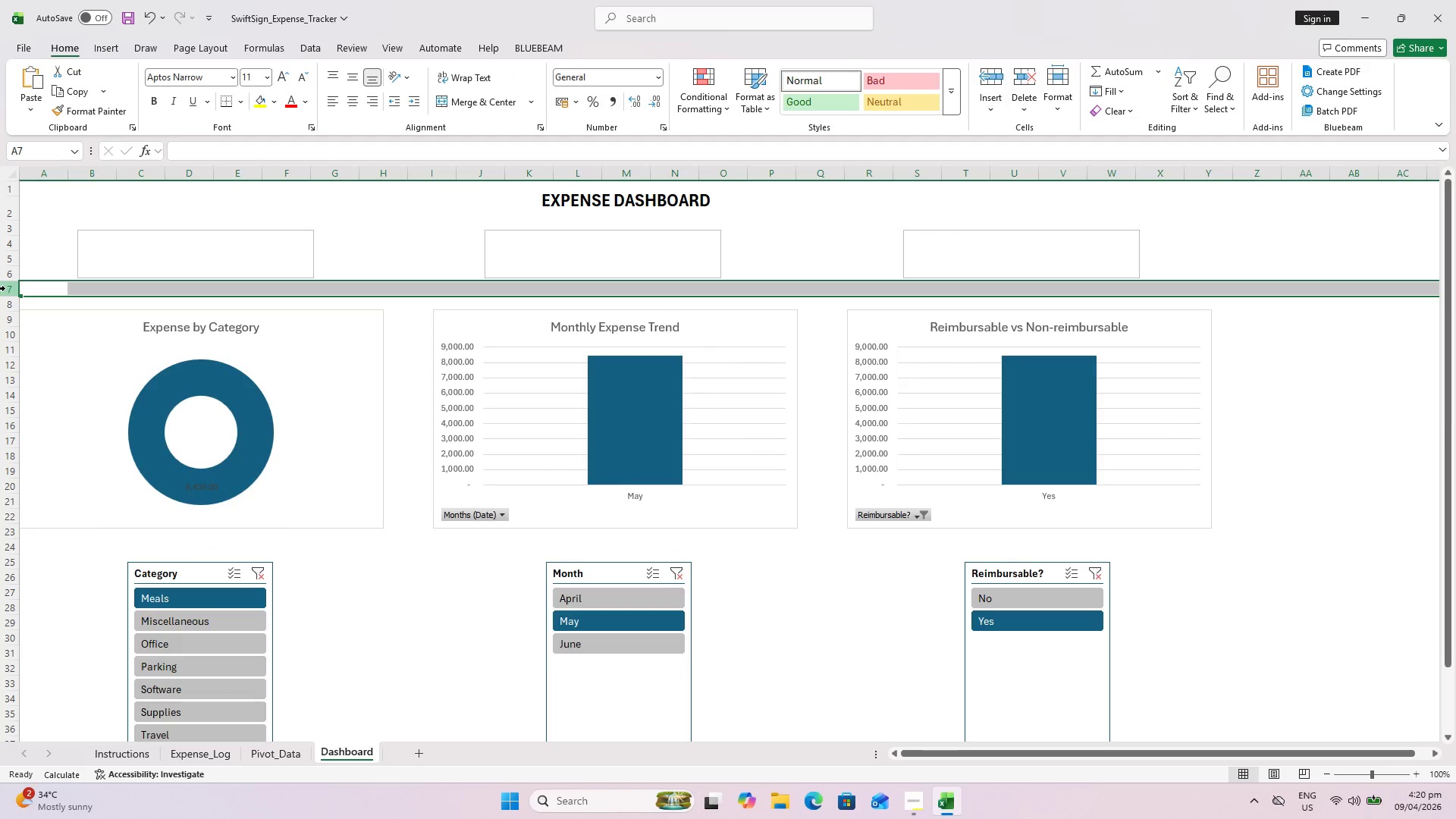 
key(Control+Shift+Equal)
 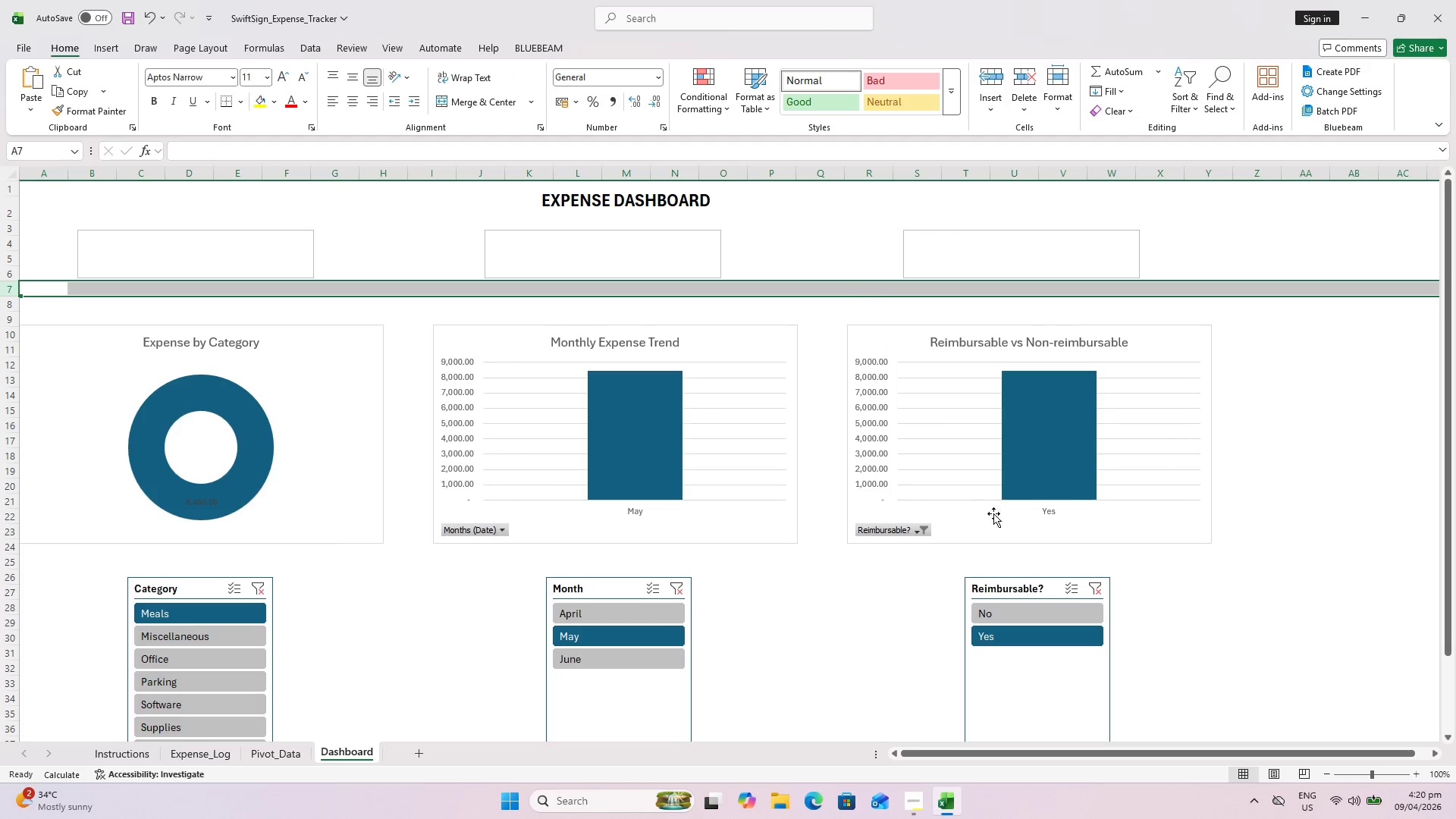 
left_click([1292, 578])
 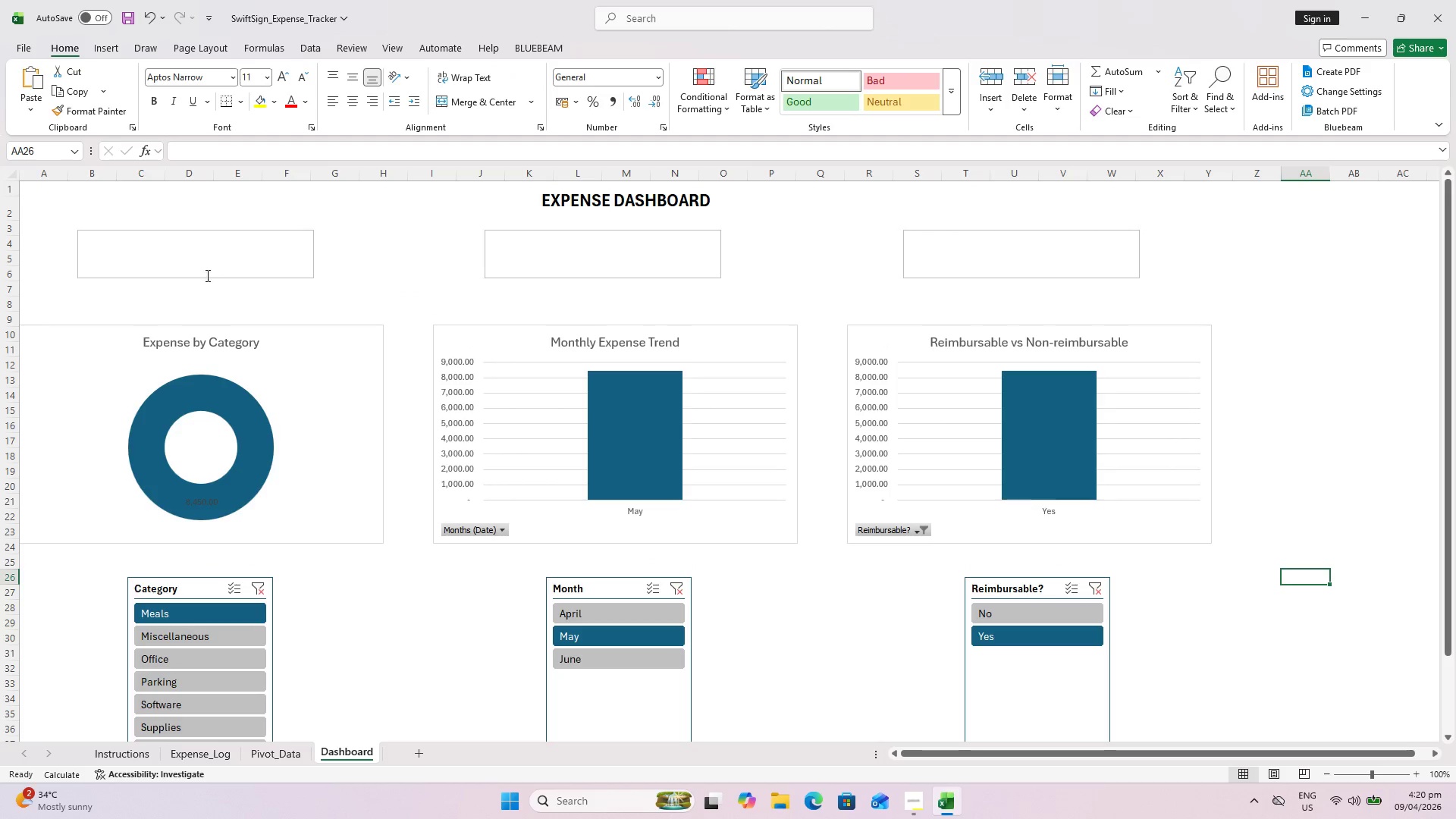 
left_click([207, 243])
 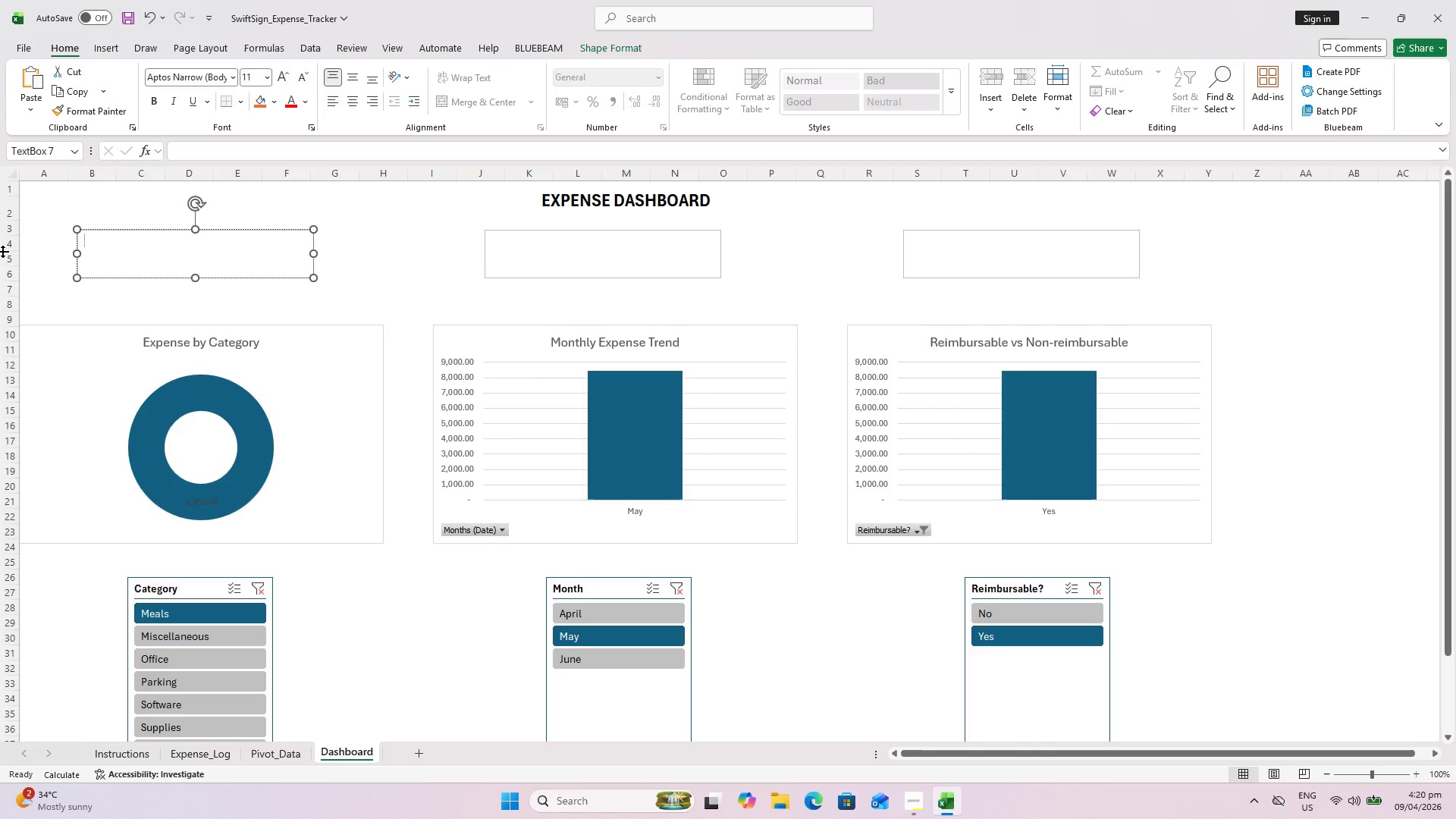 
wait(25.55)
 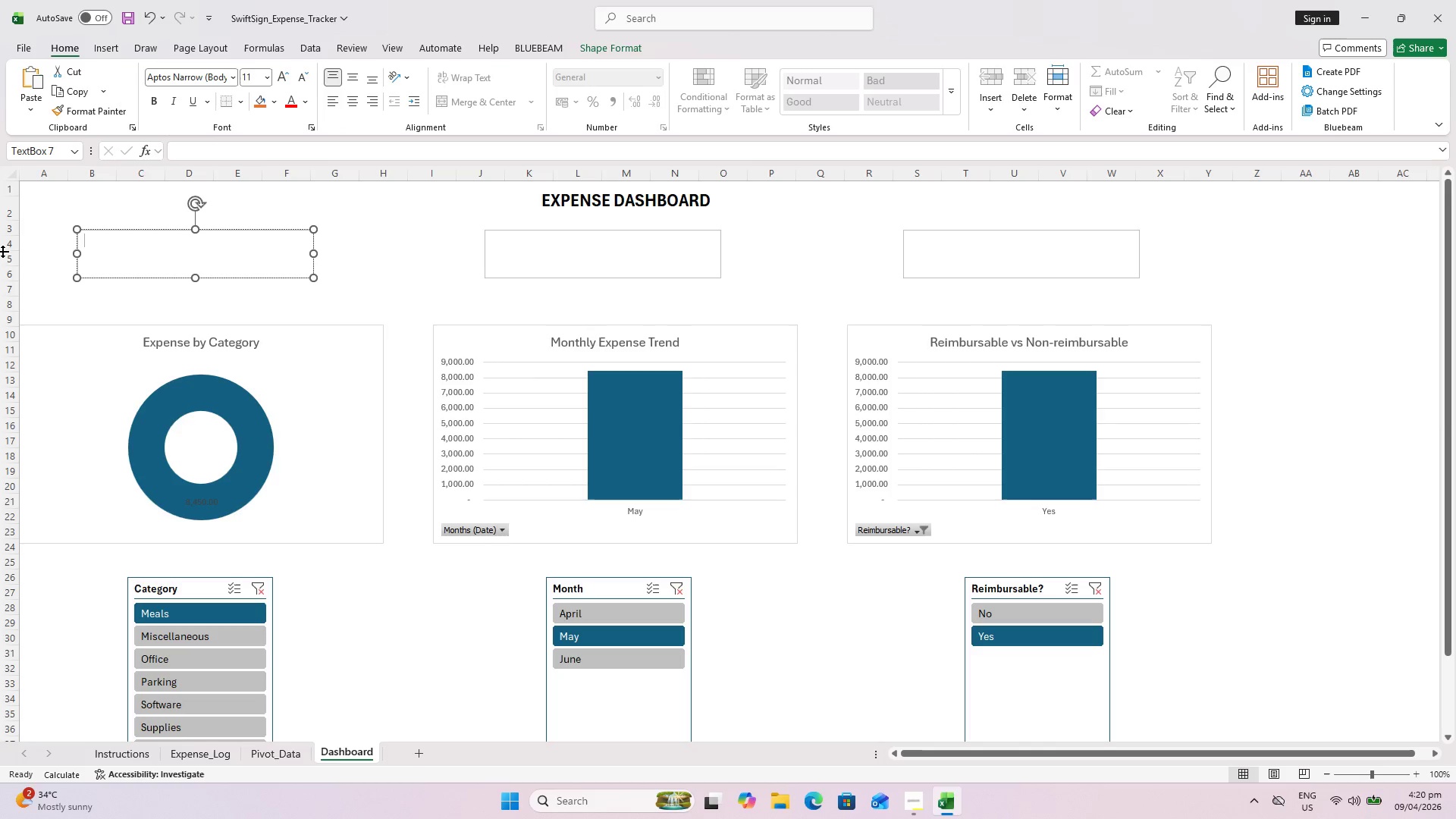 
left_click([128, 755])
 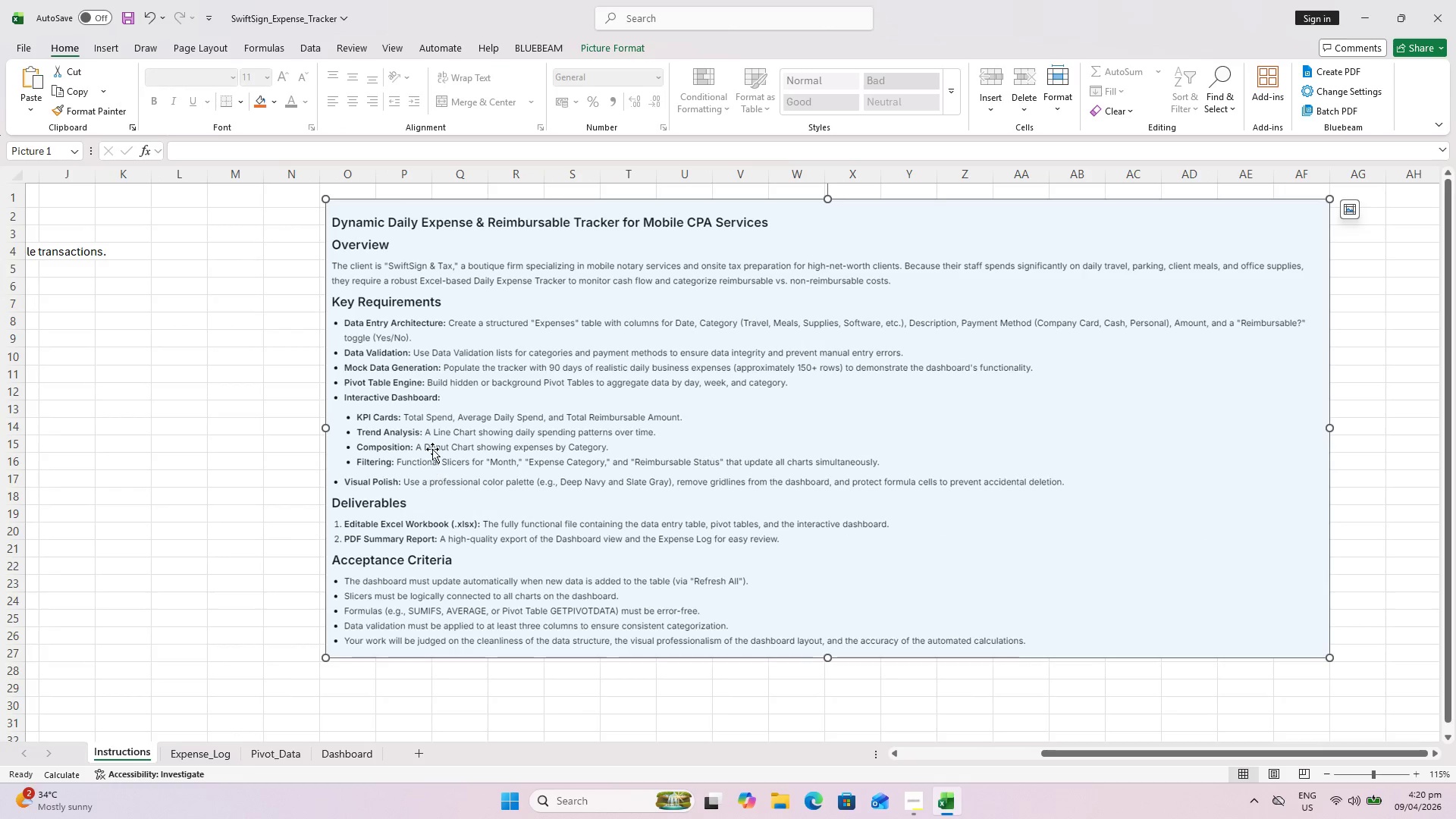 
key(Alt+AltLeft)
 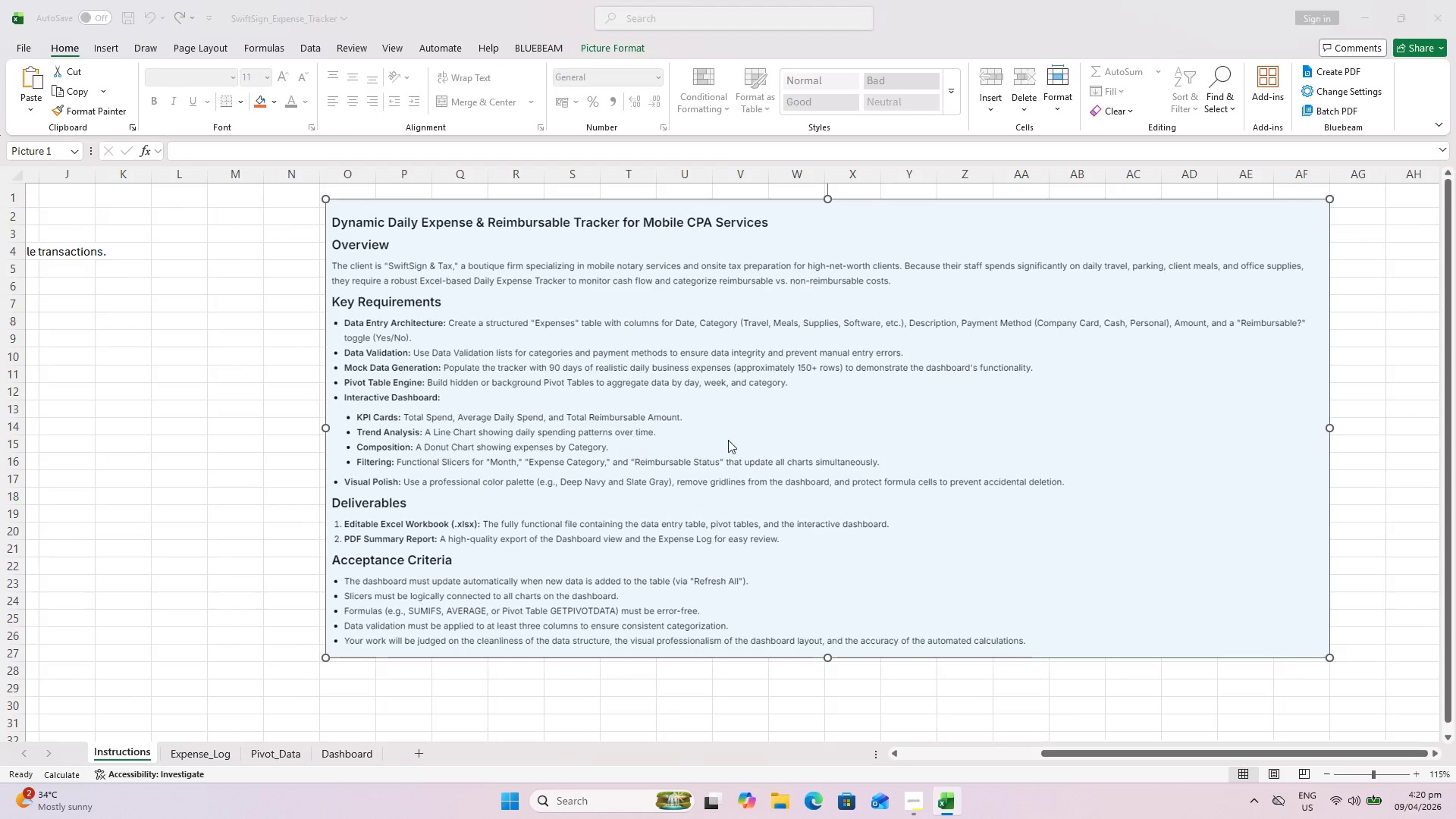 
key(Alt+Tab)